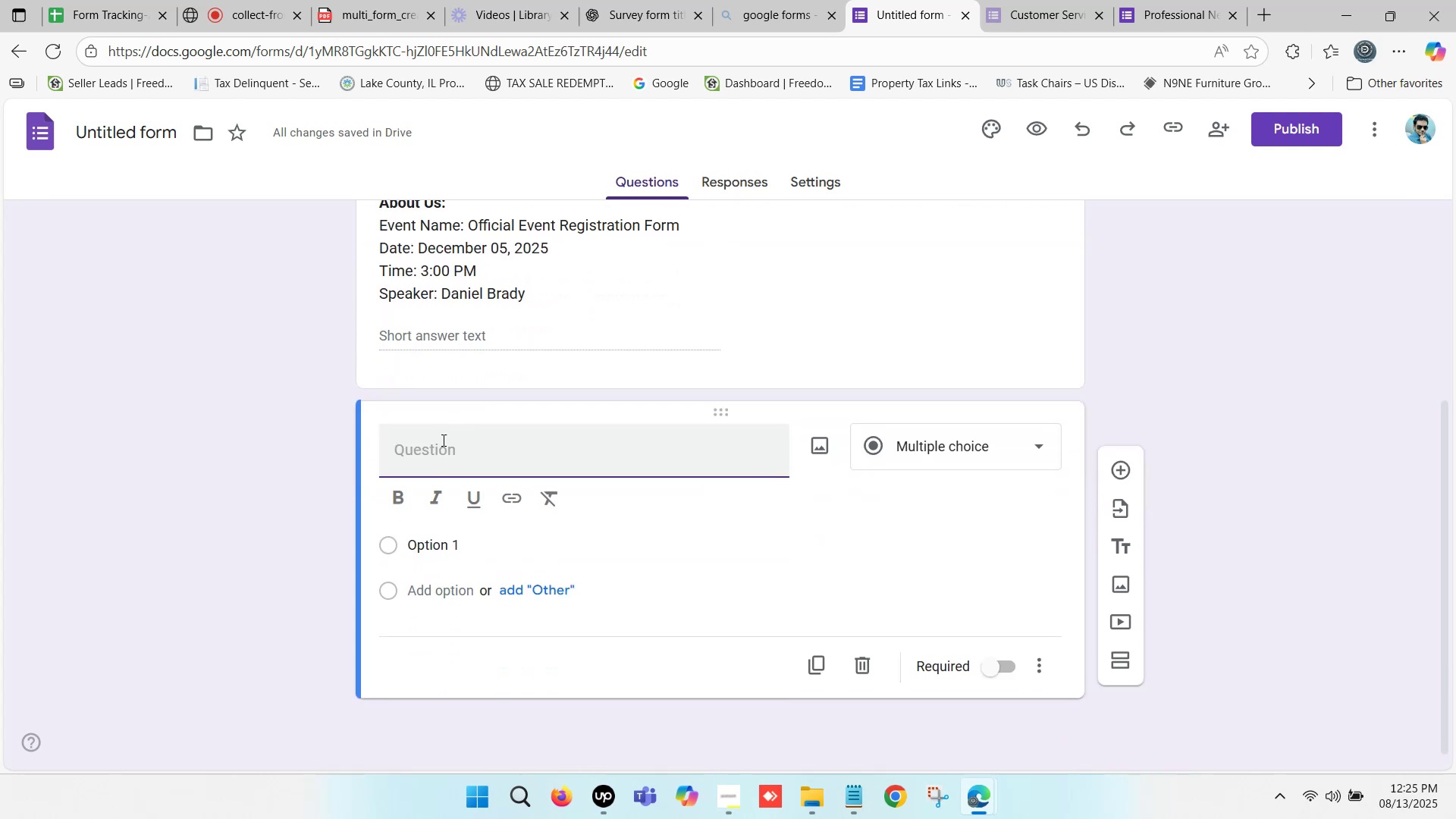 
left_click([439, 441])
 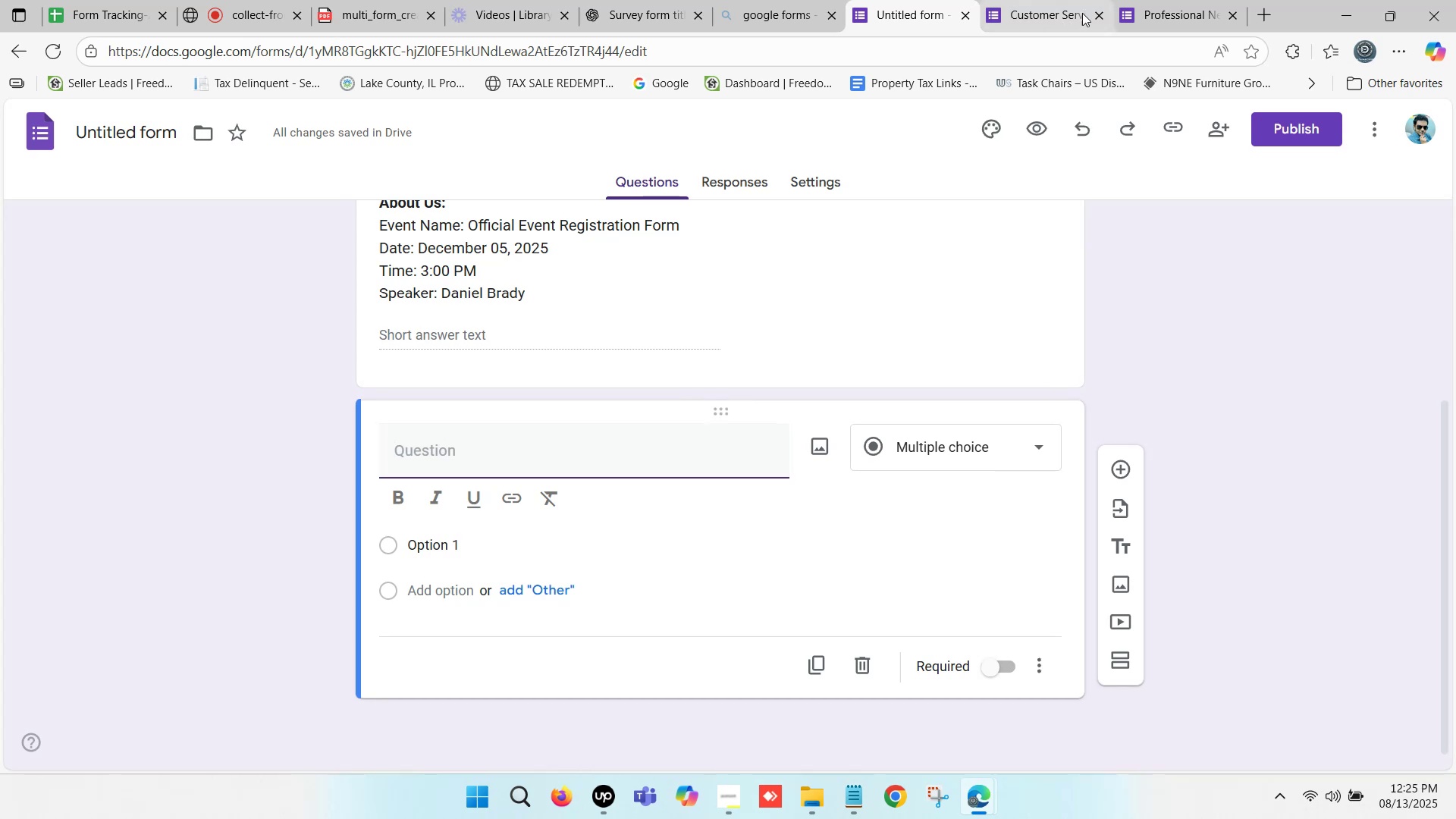 
wait(6.82)
 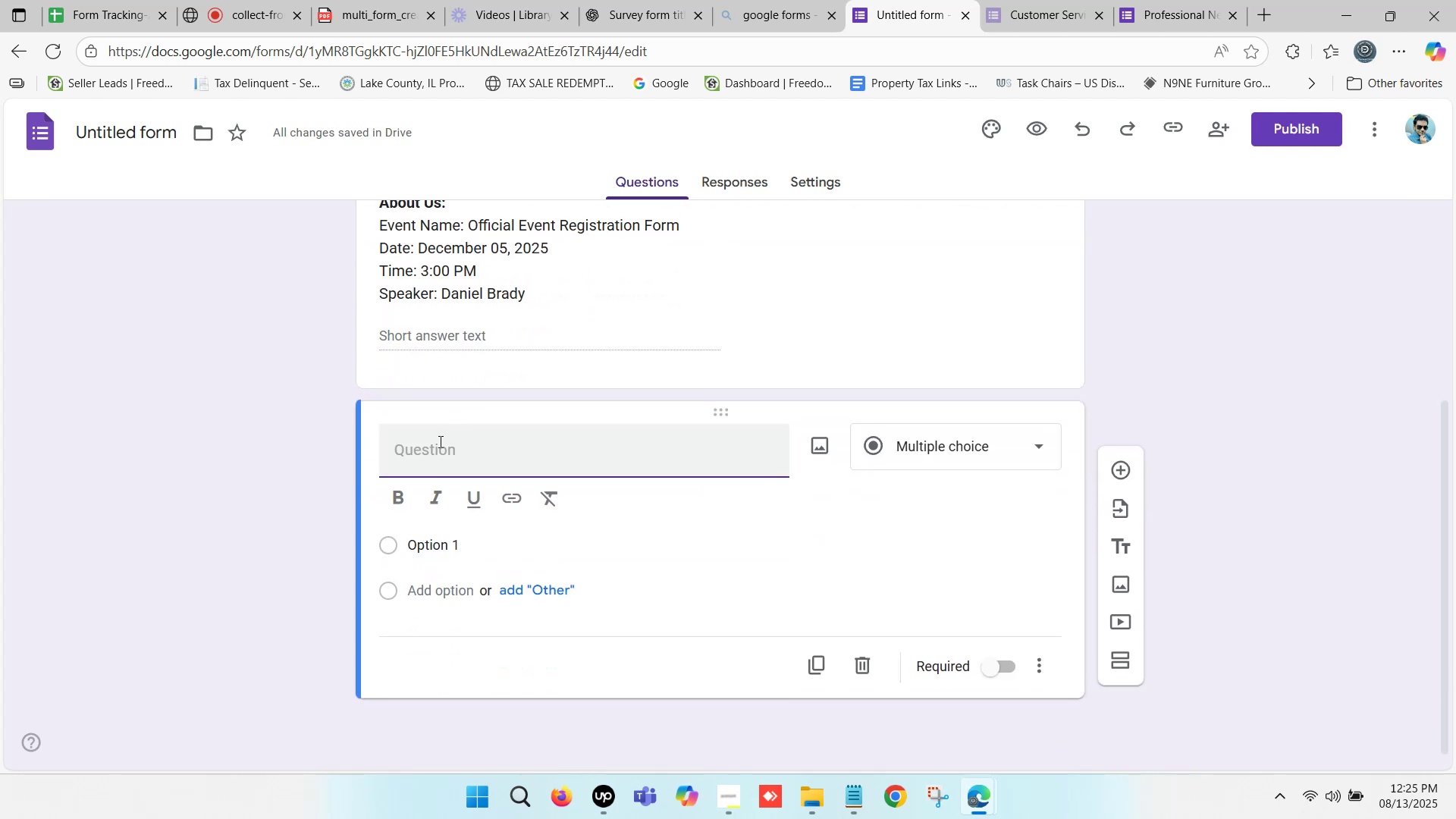 
left_click([1197, 0])
 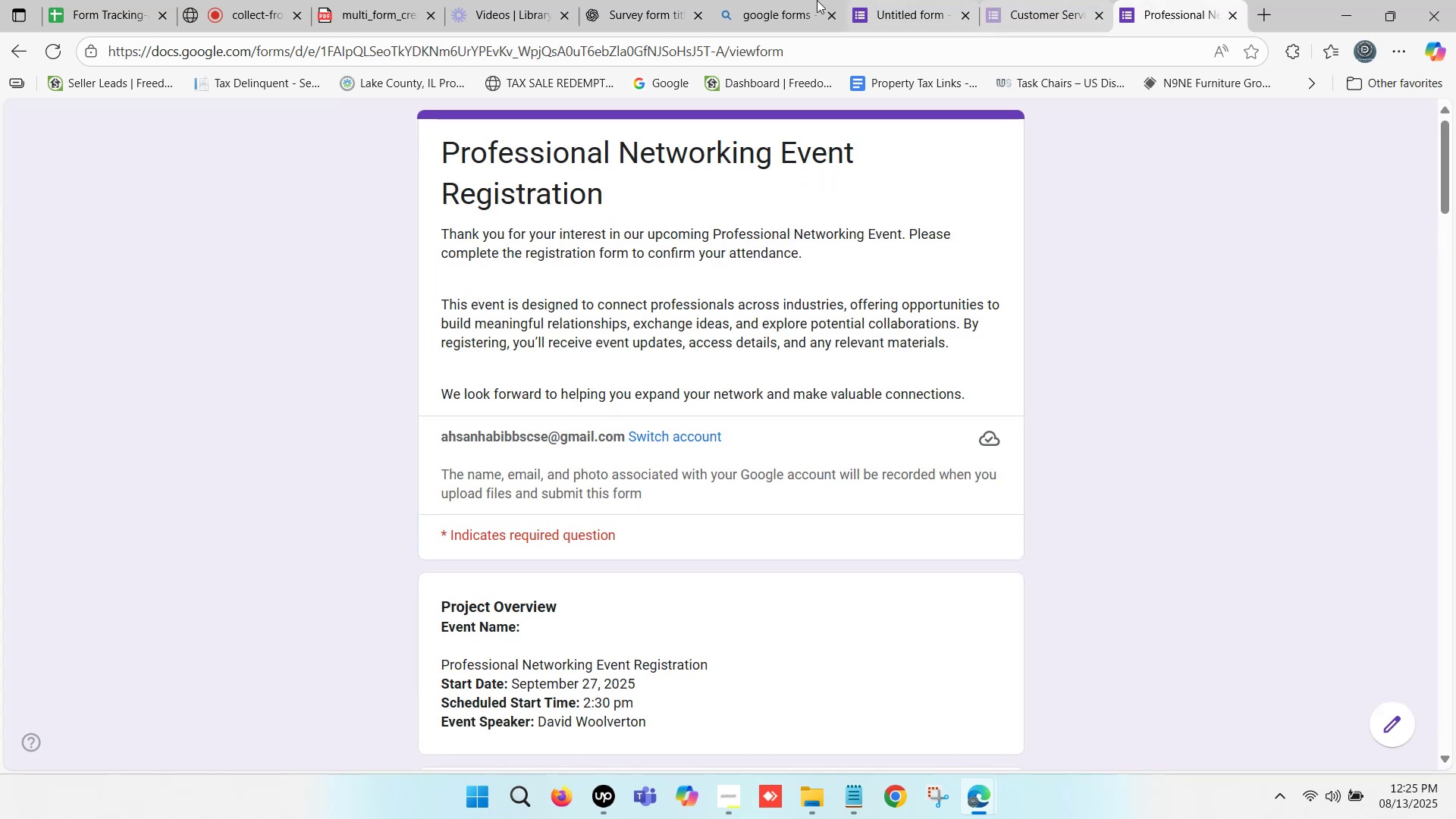 
left_click([611, 0])
 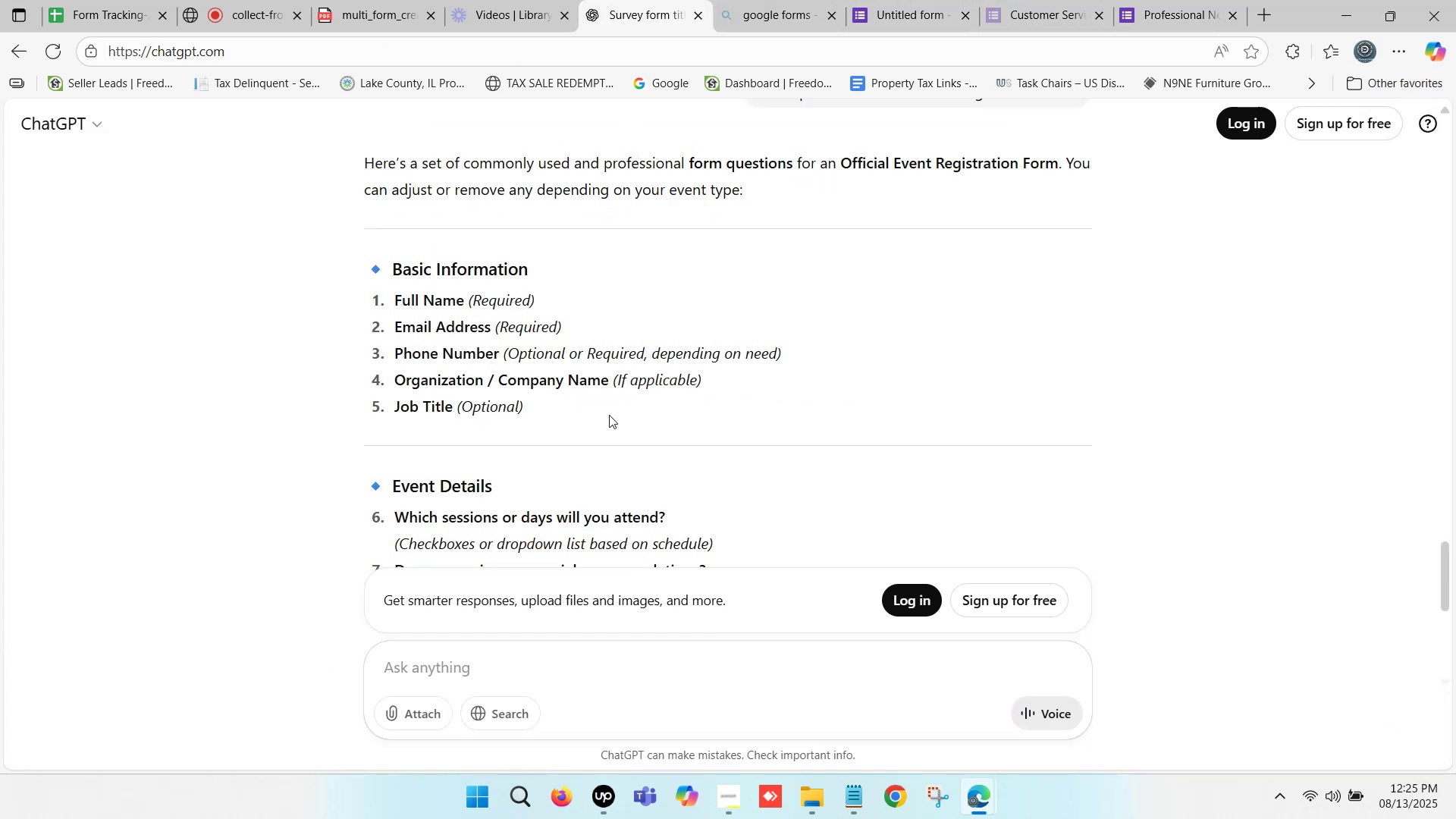 
scroll: coordinate [608, 419], scroll_direction: down, amount: 9.0
 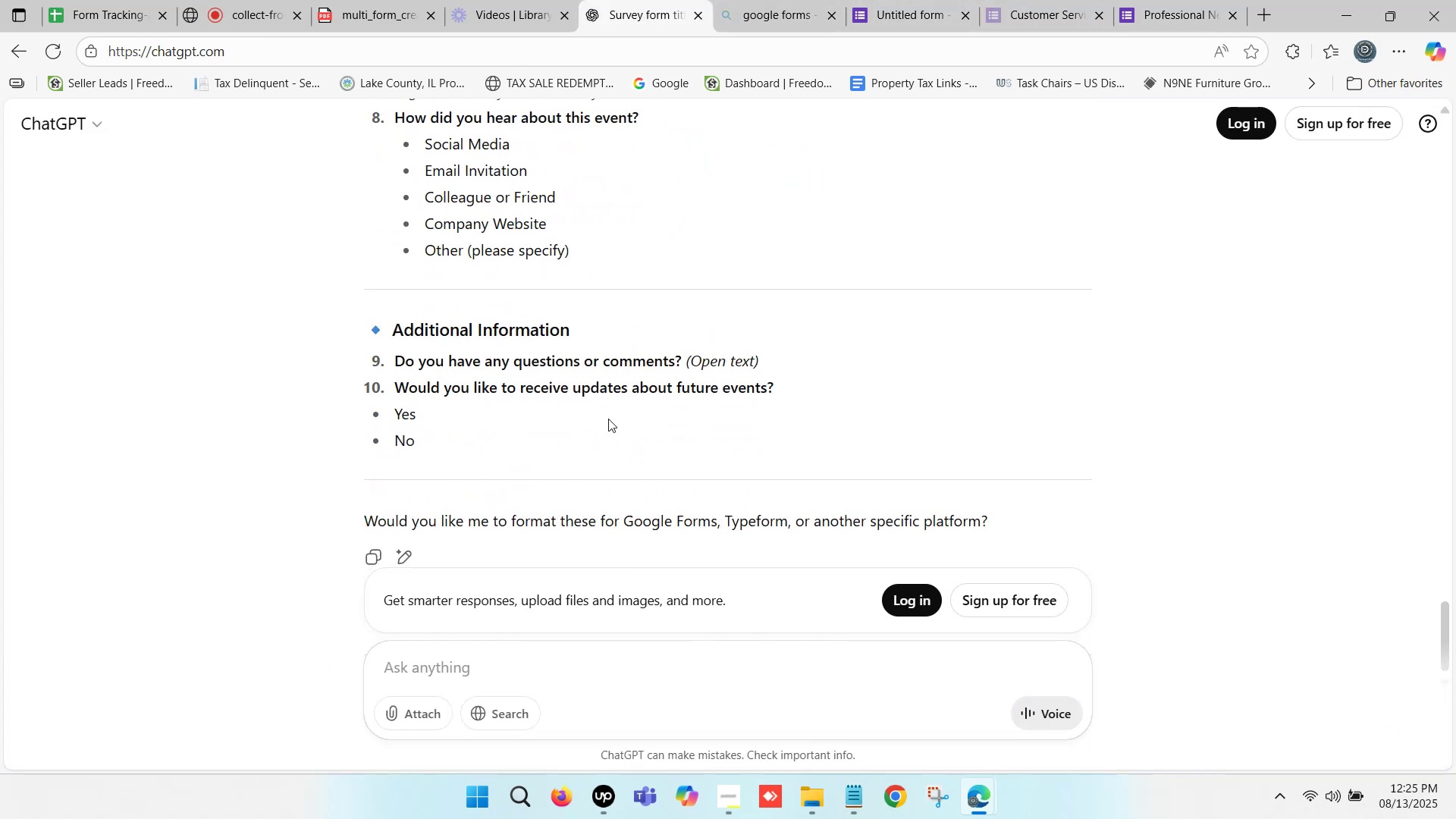 
scroll: coordinate [609, 419], scroll_direction: up, amount: 5.0
 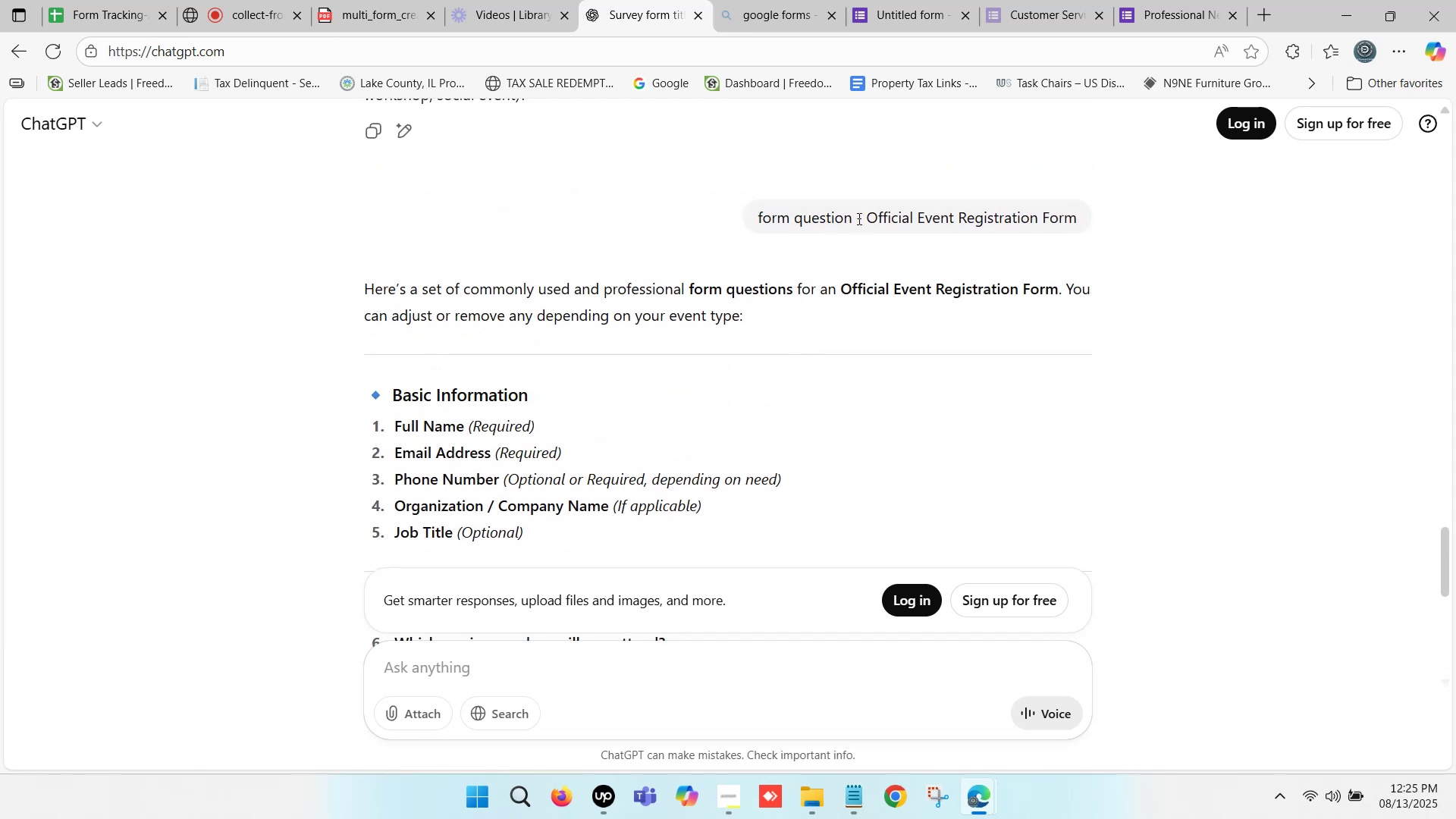 
left_click_drag(start_coordinate=[869, 215], to_coordinate=[1082, 215])
 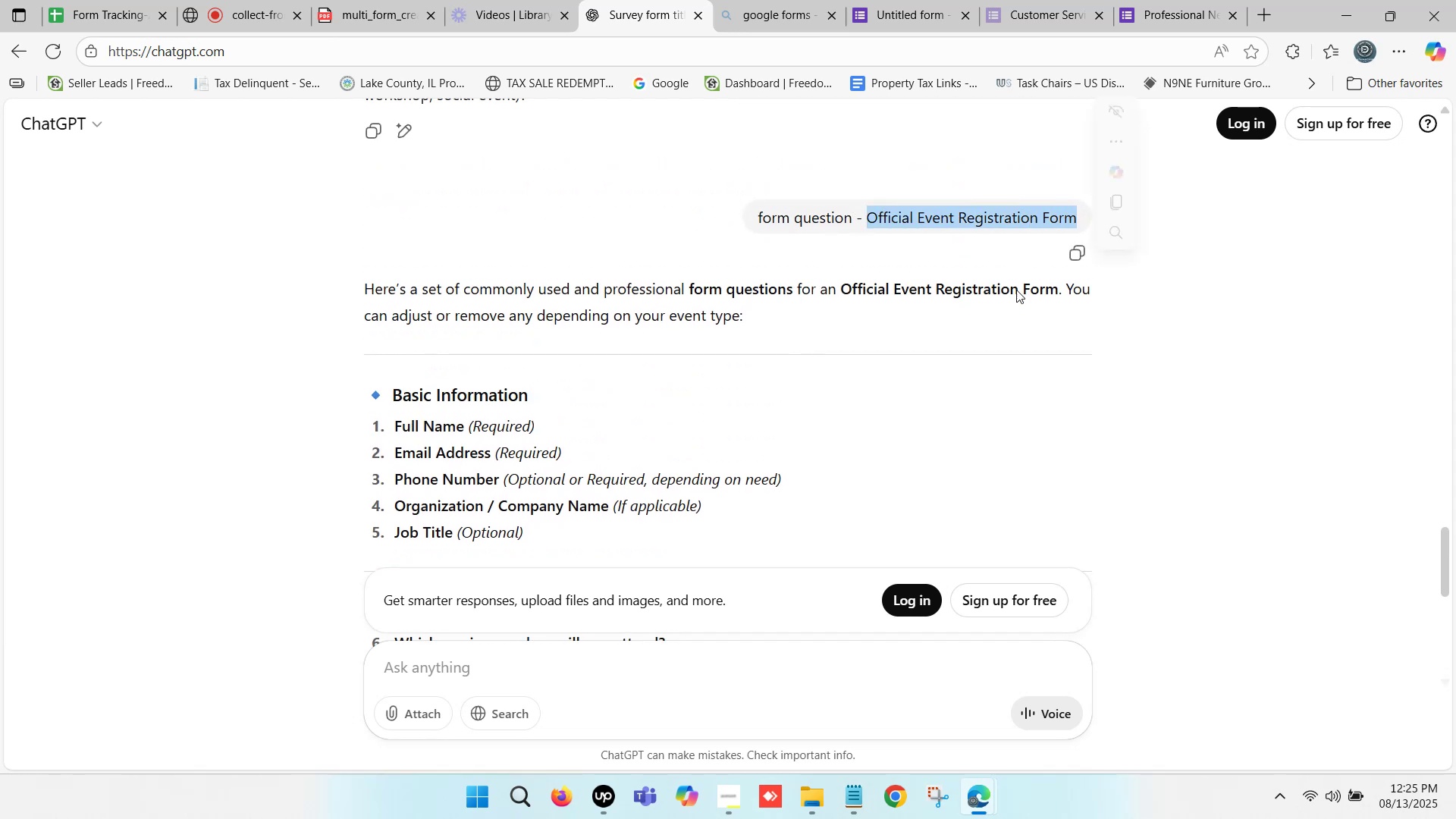 
key(Control+ControlLeft)
 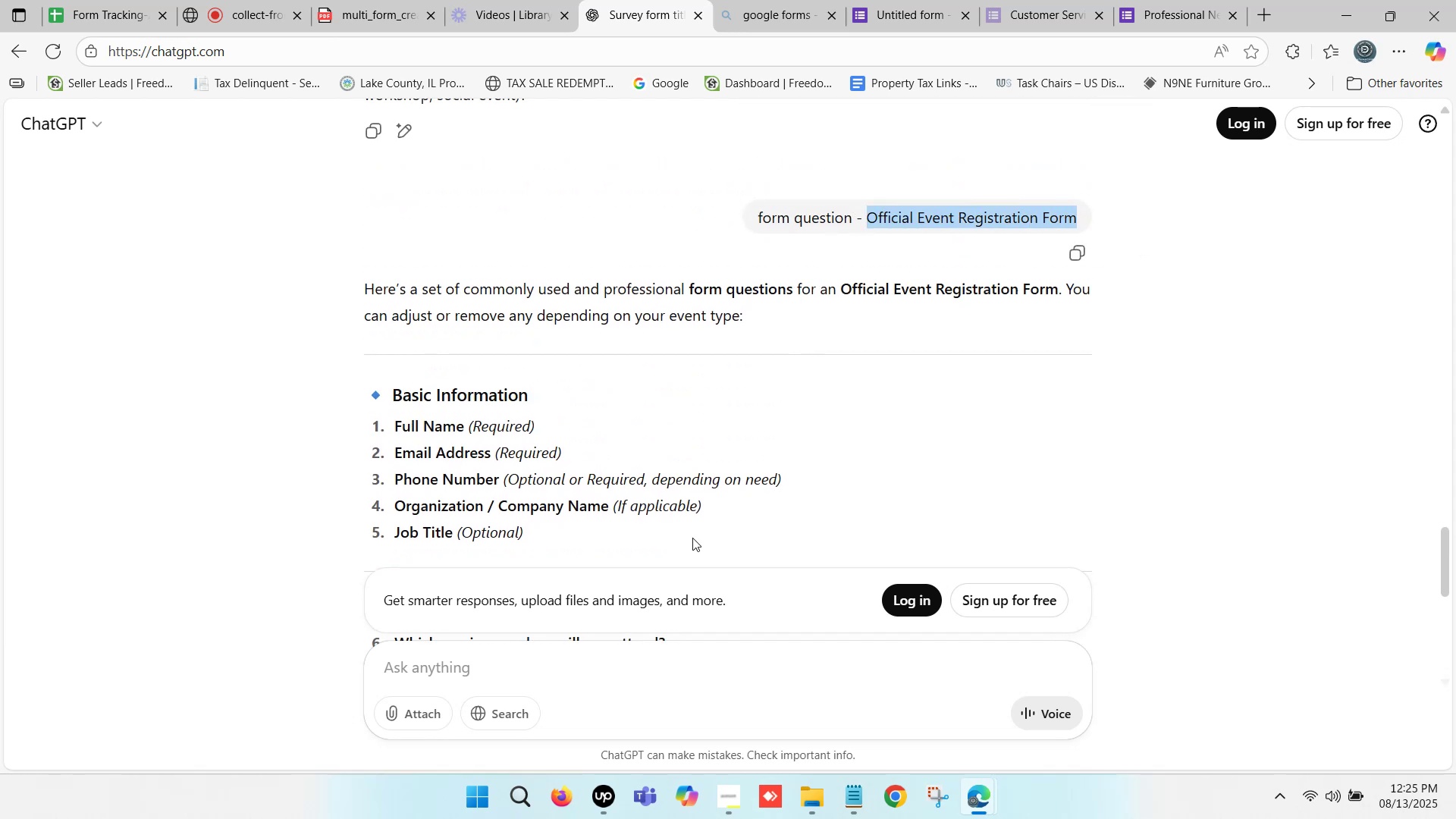 
key(Control+C)
 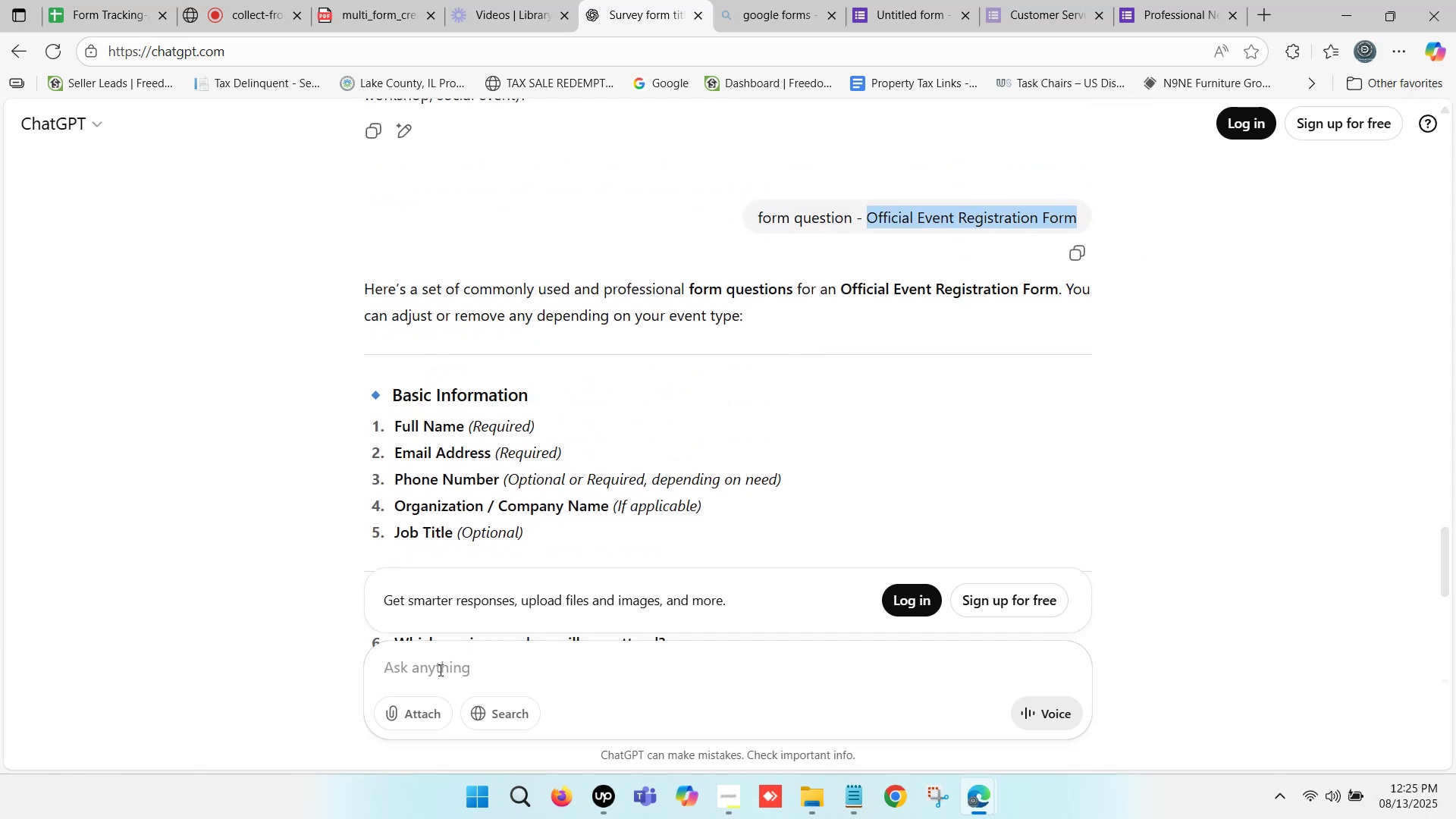 
left_click([431, 672])
 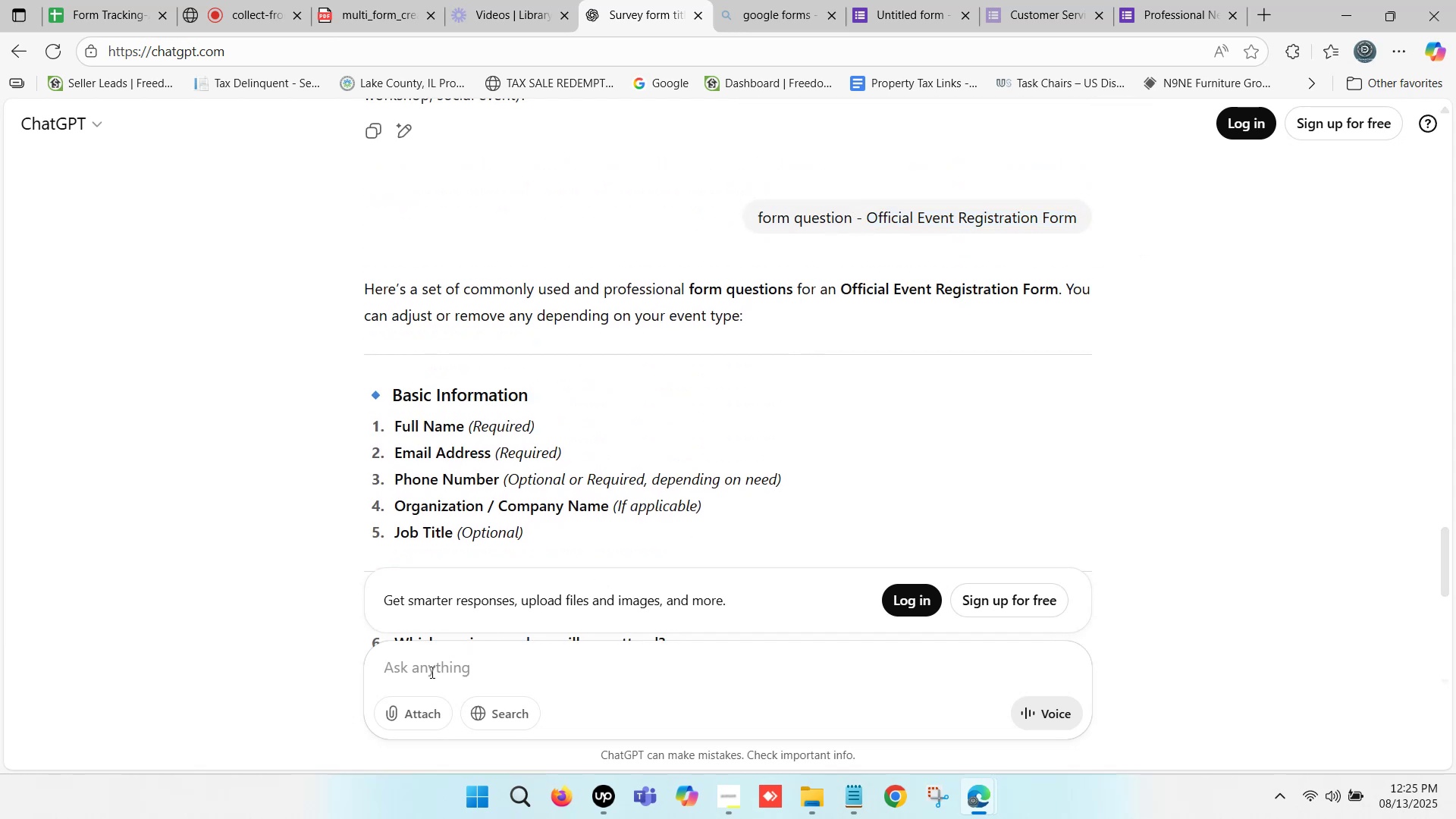 
type(filr)
key(Backspace)
type(e form  - )
 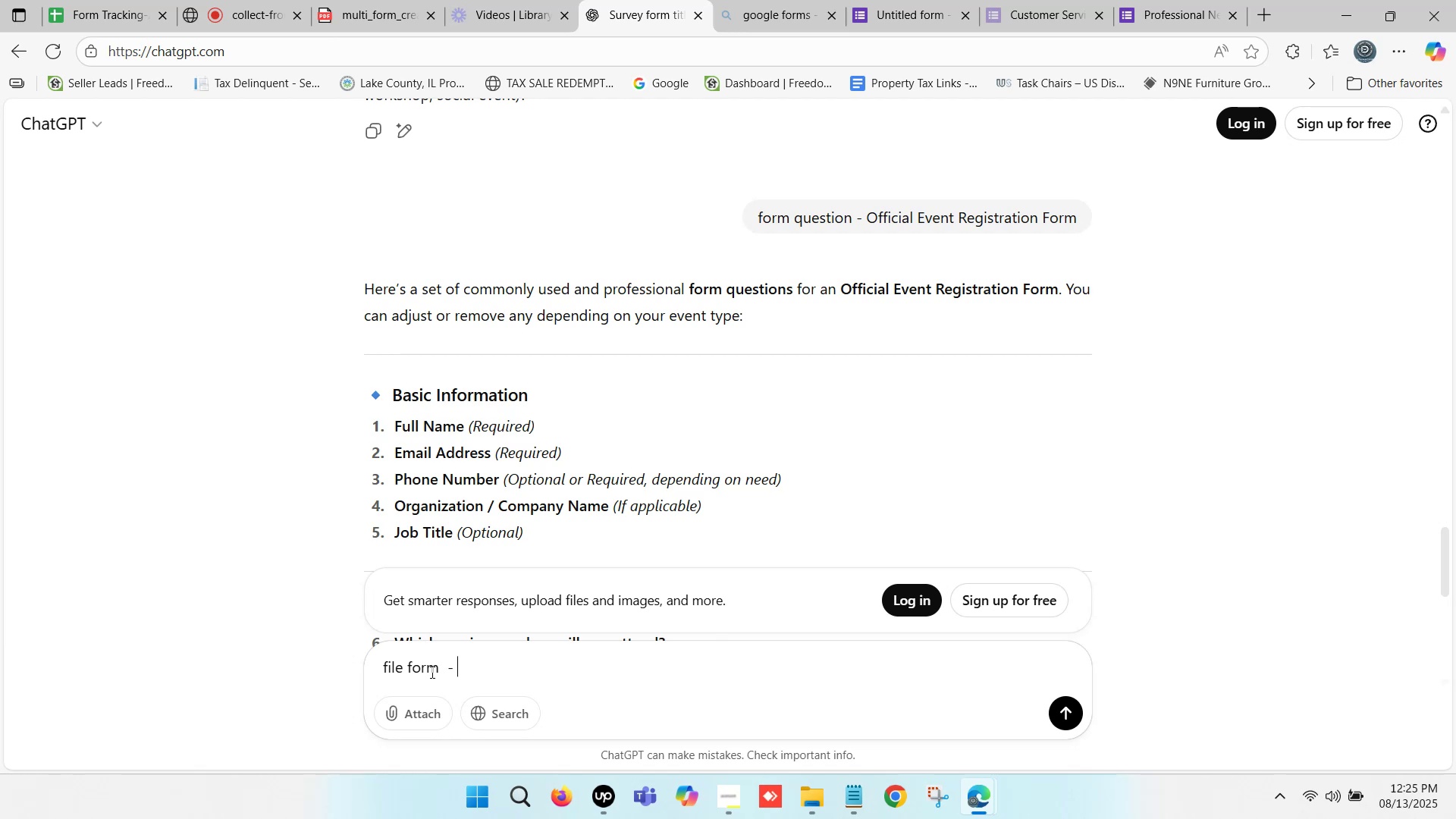 
key(Control+ControlLeft)
 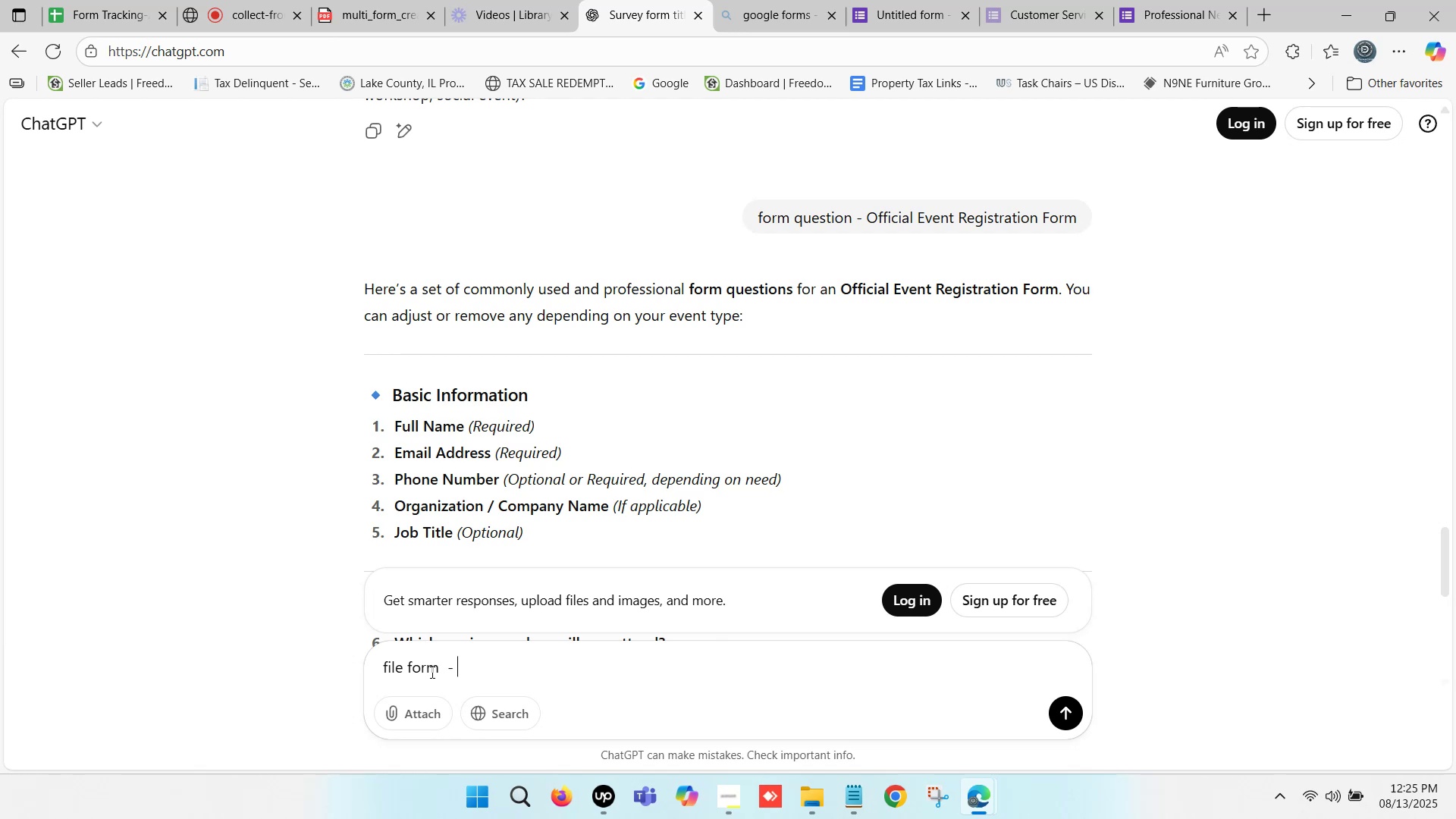 
key(Control+V)
 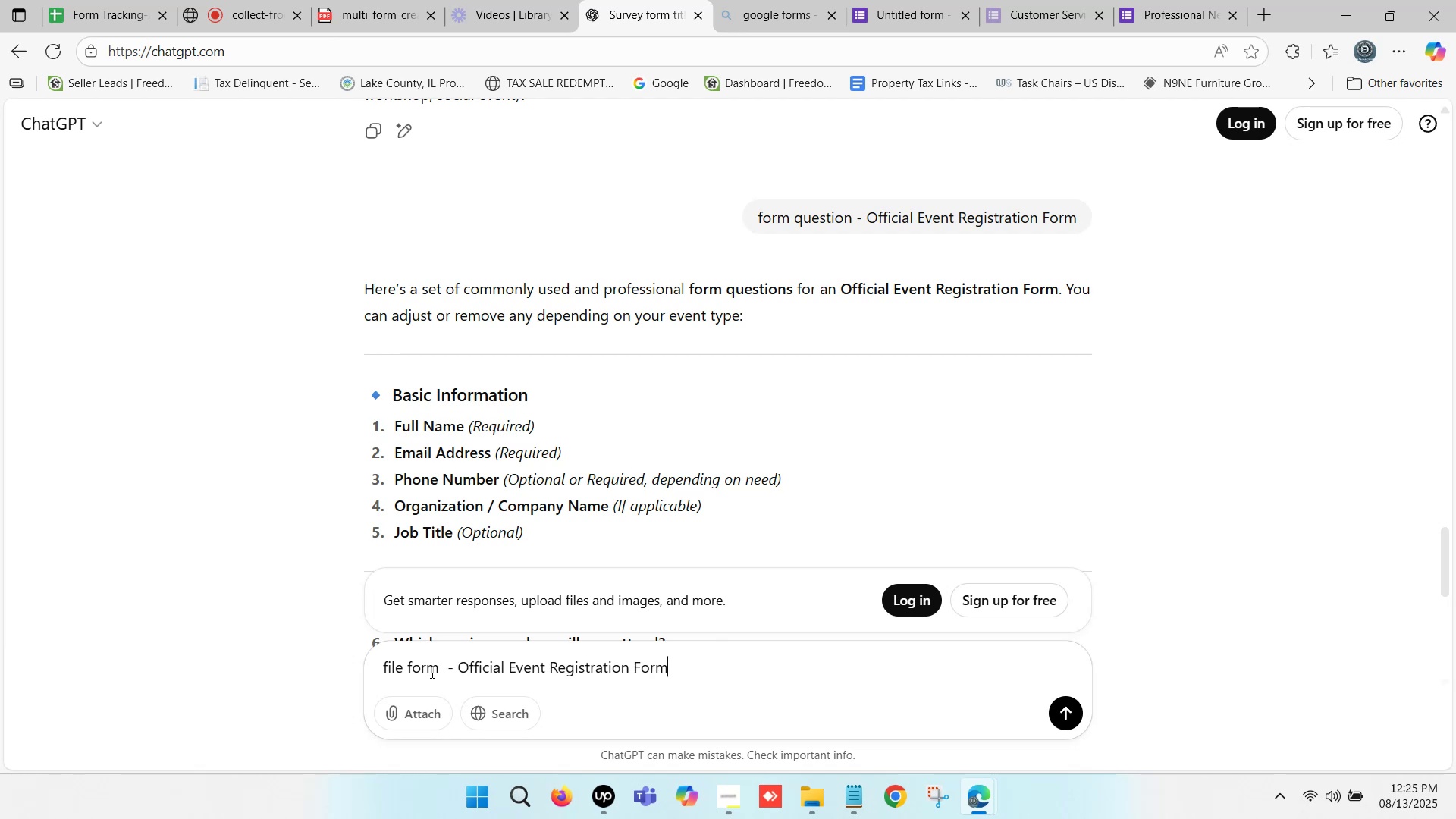 
key(Enter)
 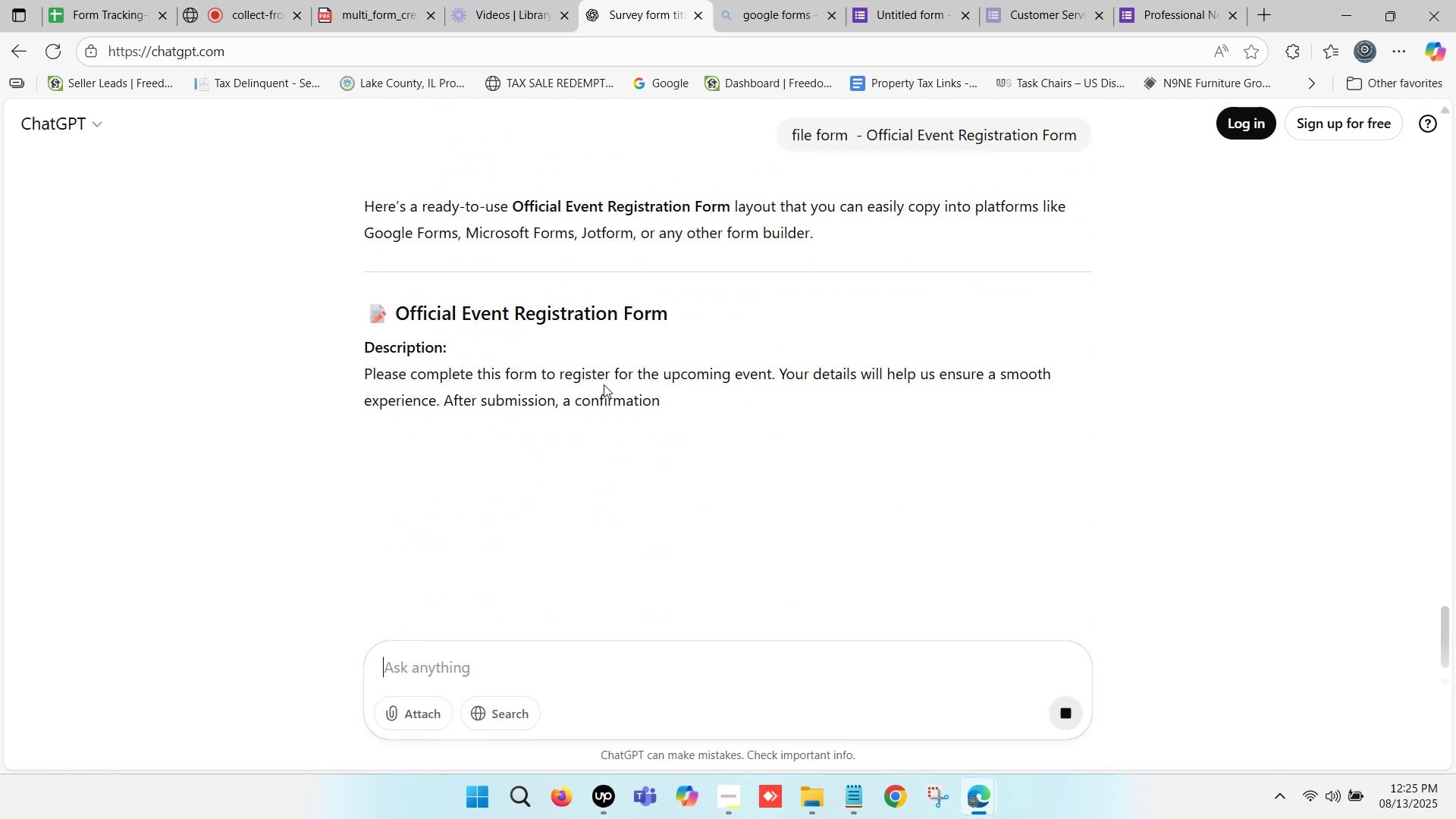 
wait(6.45)
 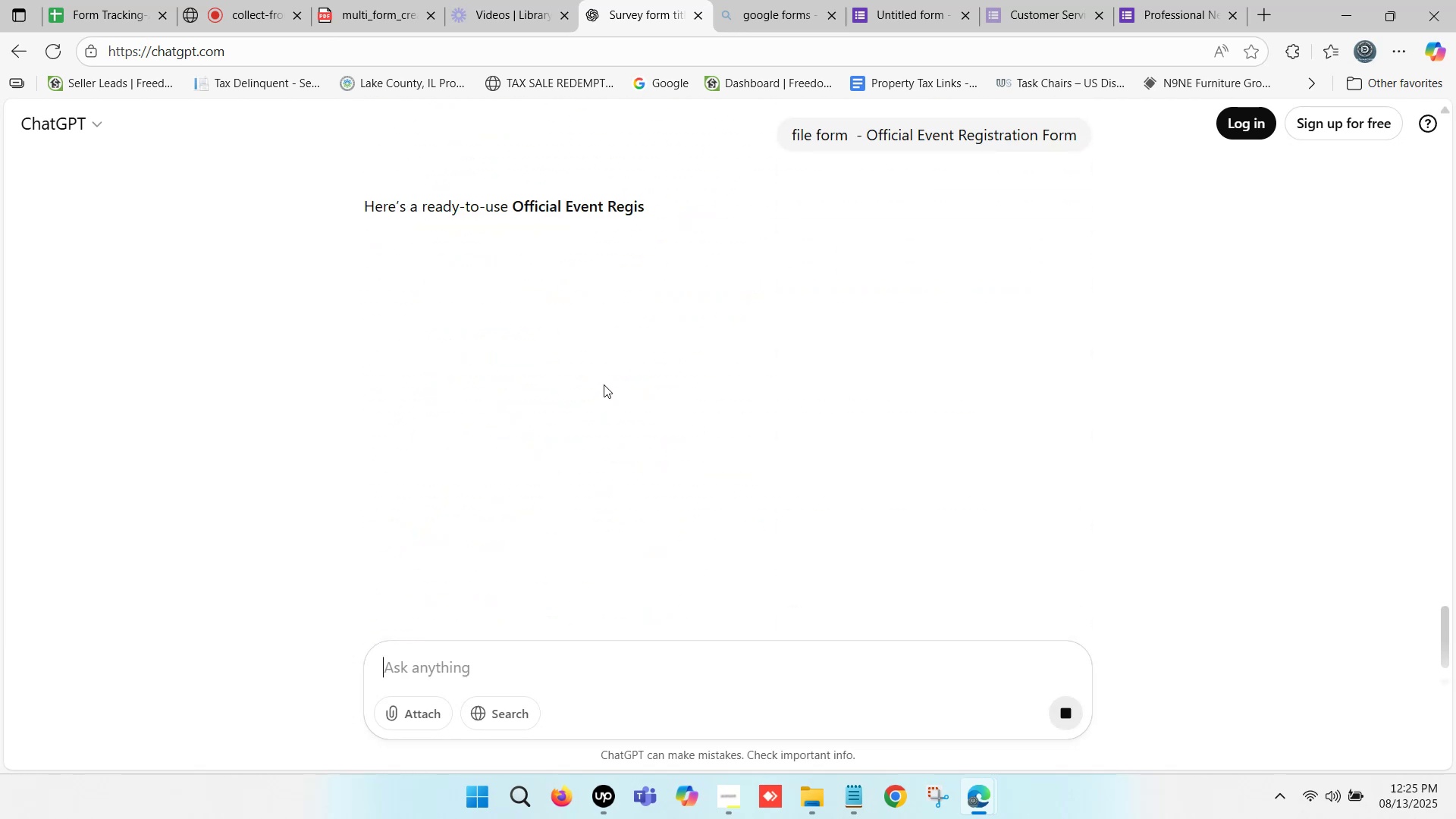 
scroll: coordinate [604, 384], scroll_direction: down, amount: 1.0
 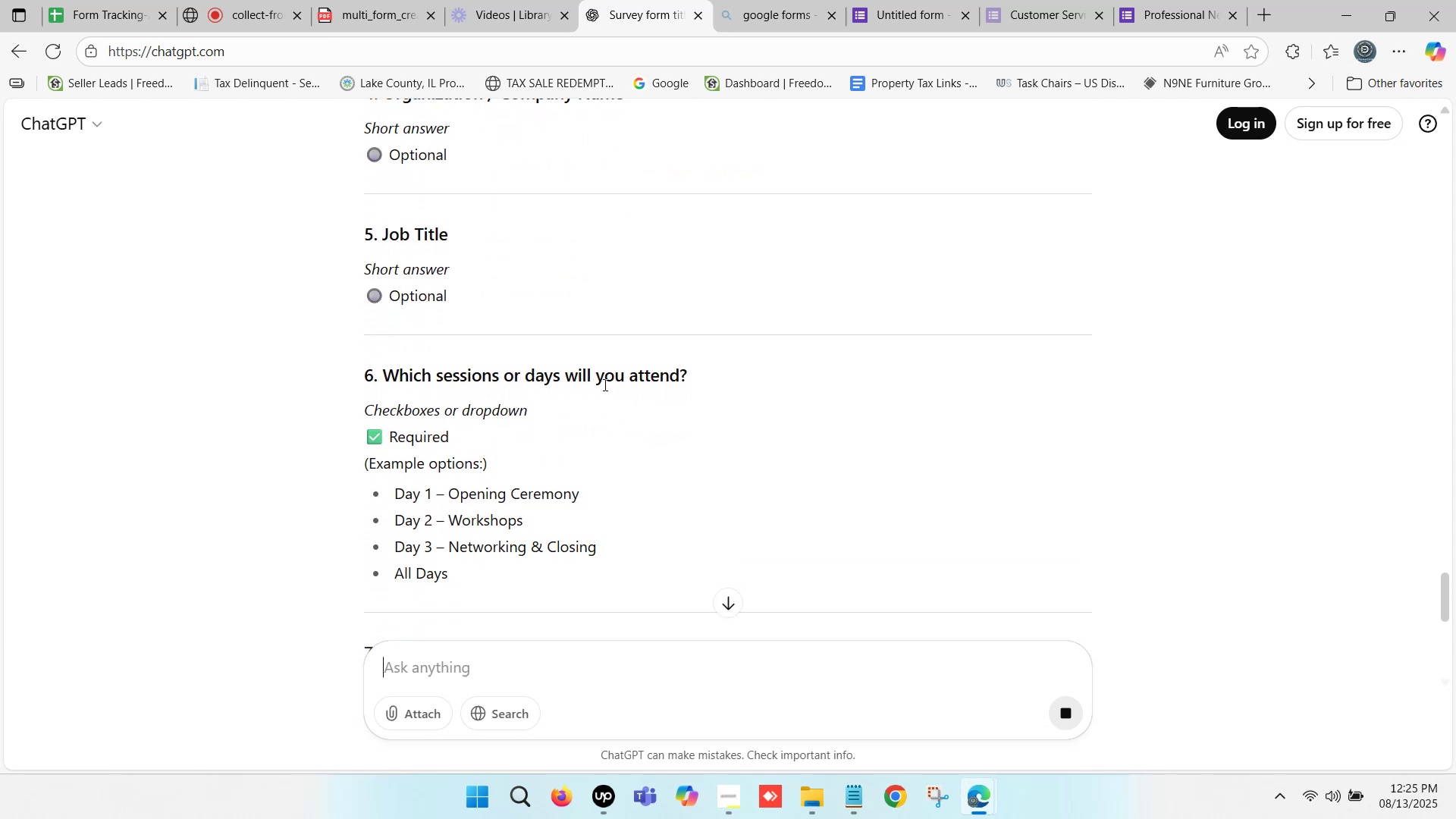 
wait(5.93)
 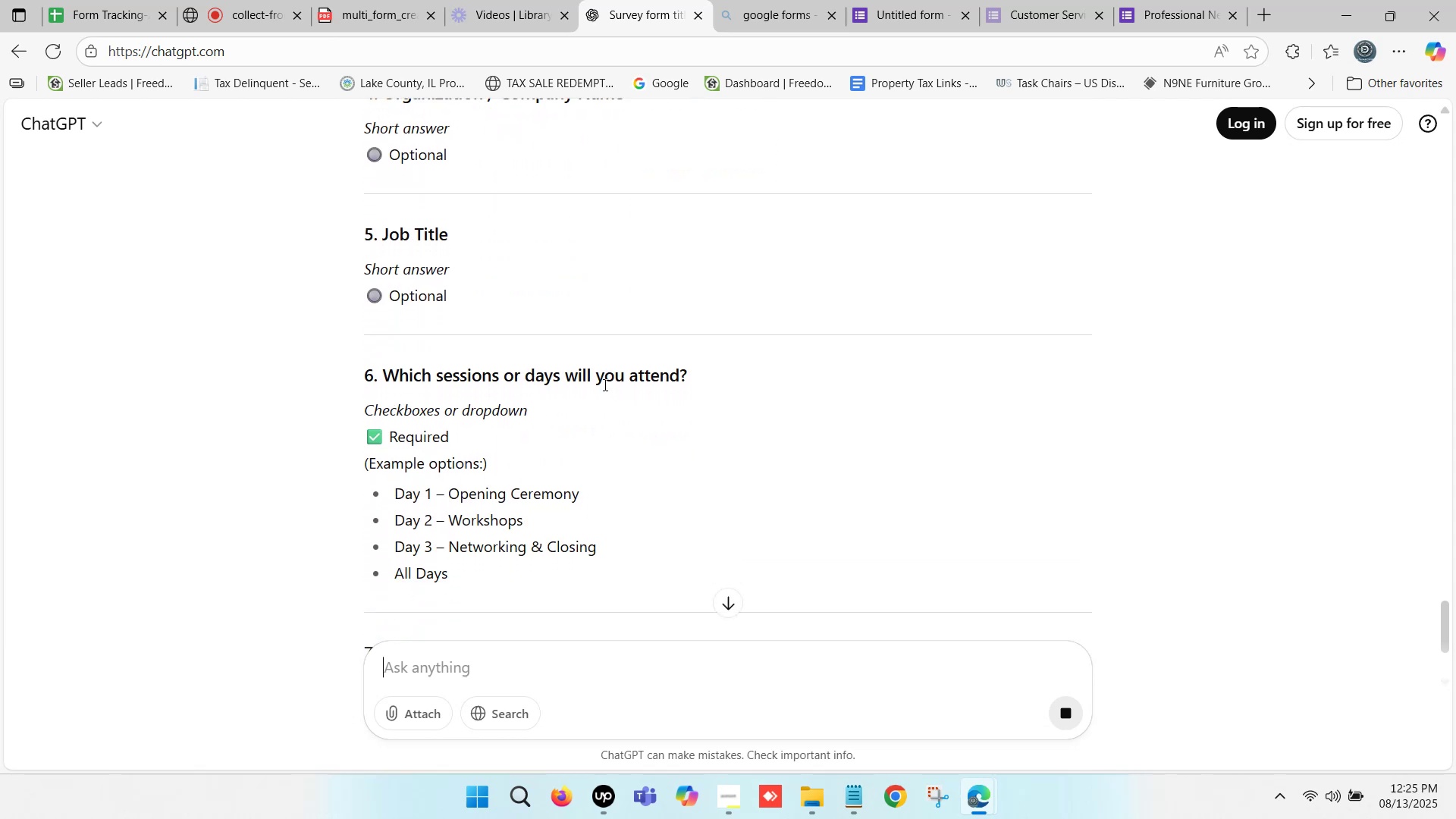 
scroll: coordinate [604, 384], scroll_direction: up, amount: 2.0
 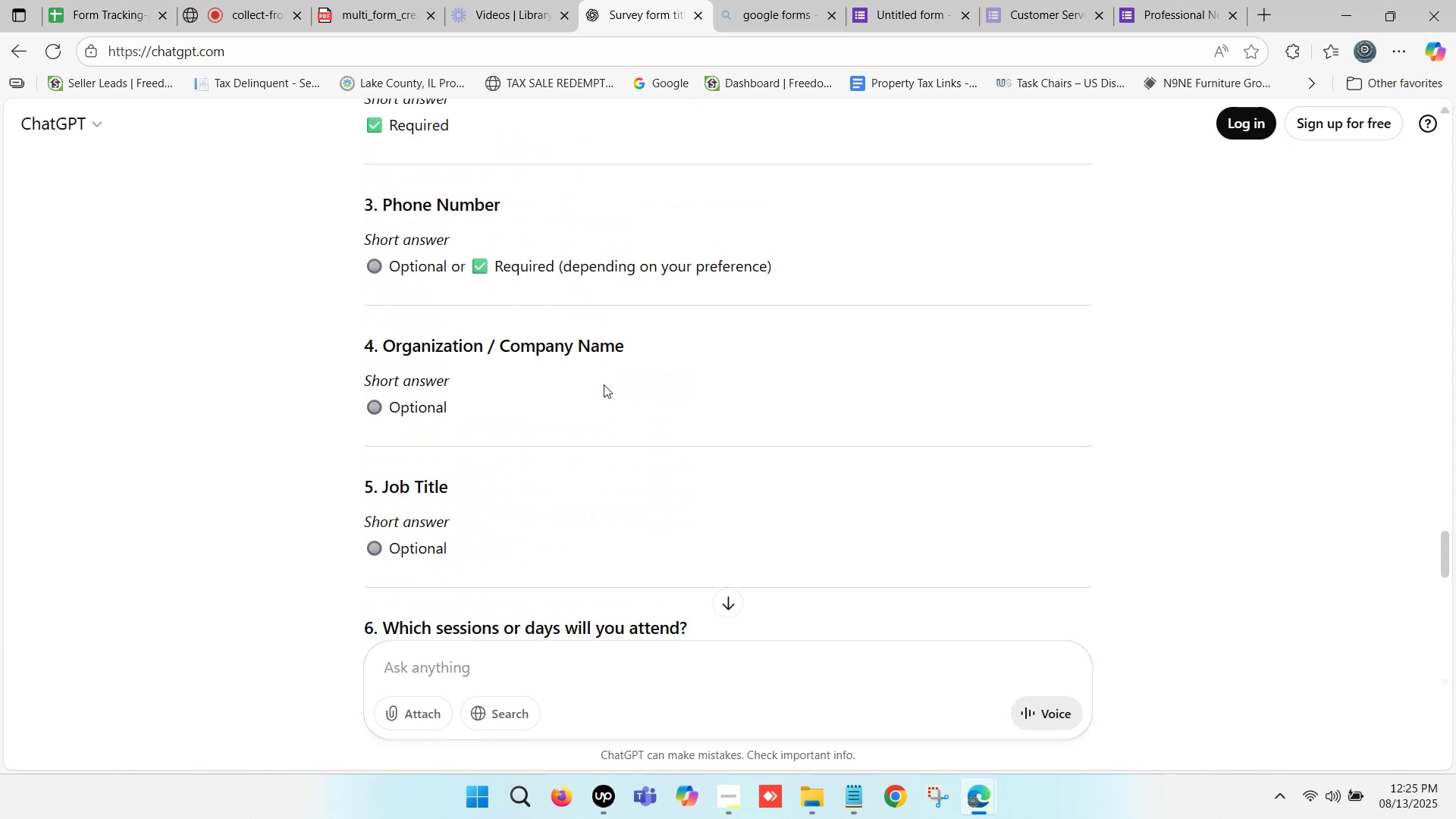 
scroll: coordinate [611, 432], scroll_direction: down, amount: 2.0
 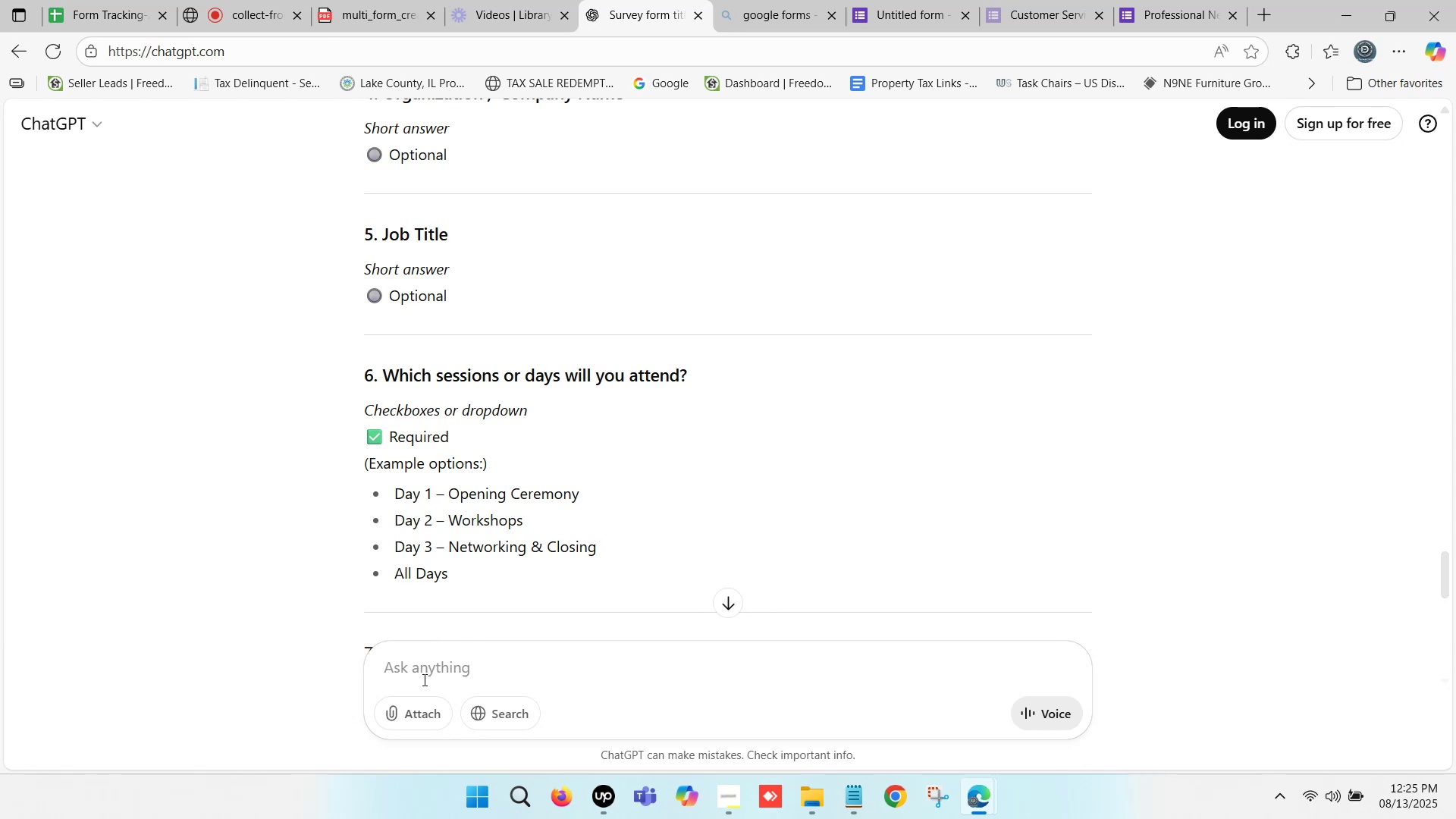 
left_click([425, 667])
 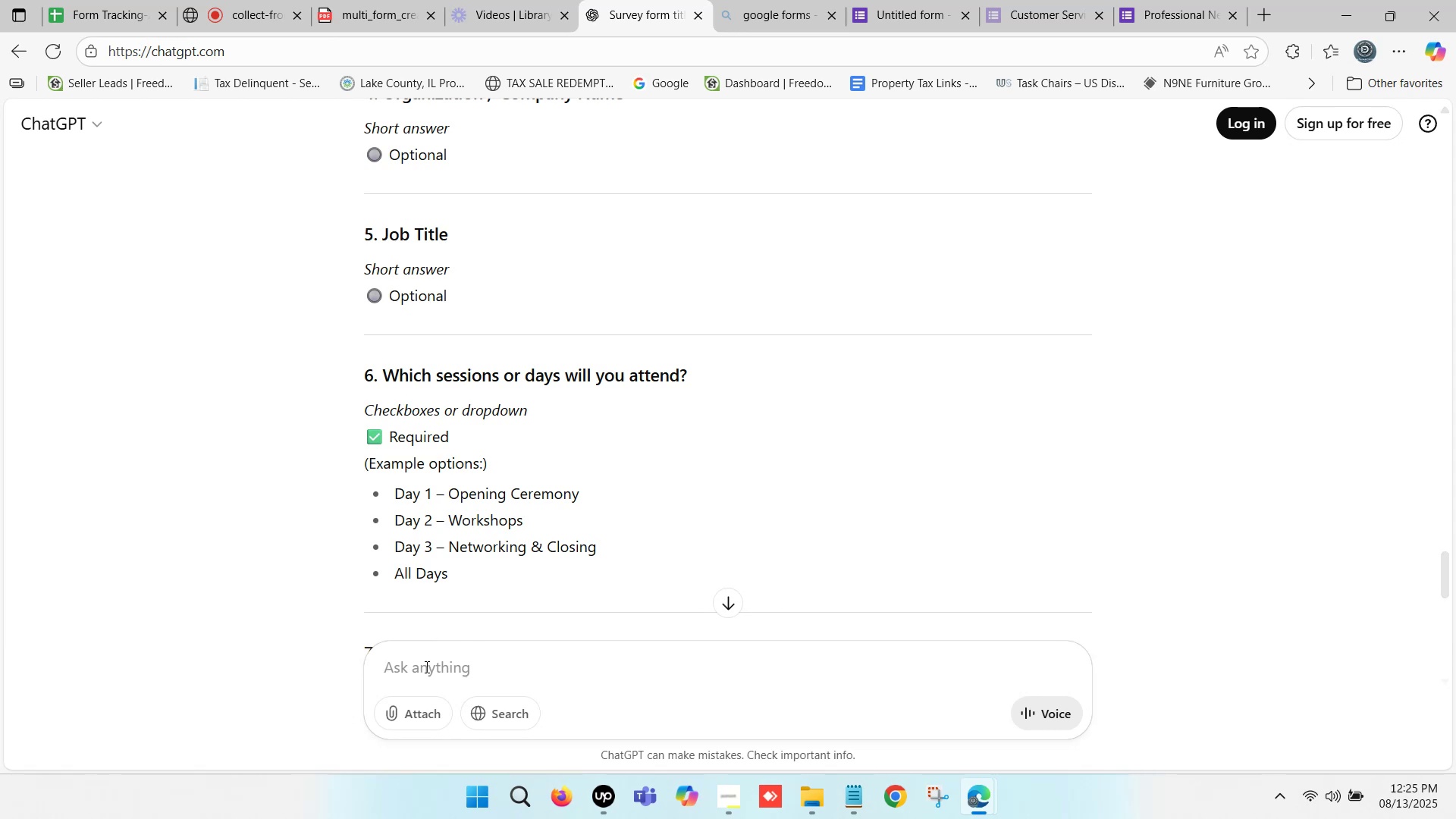 
type(upload)
 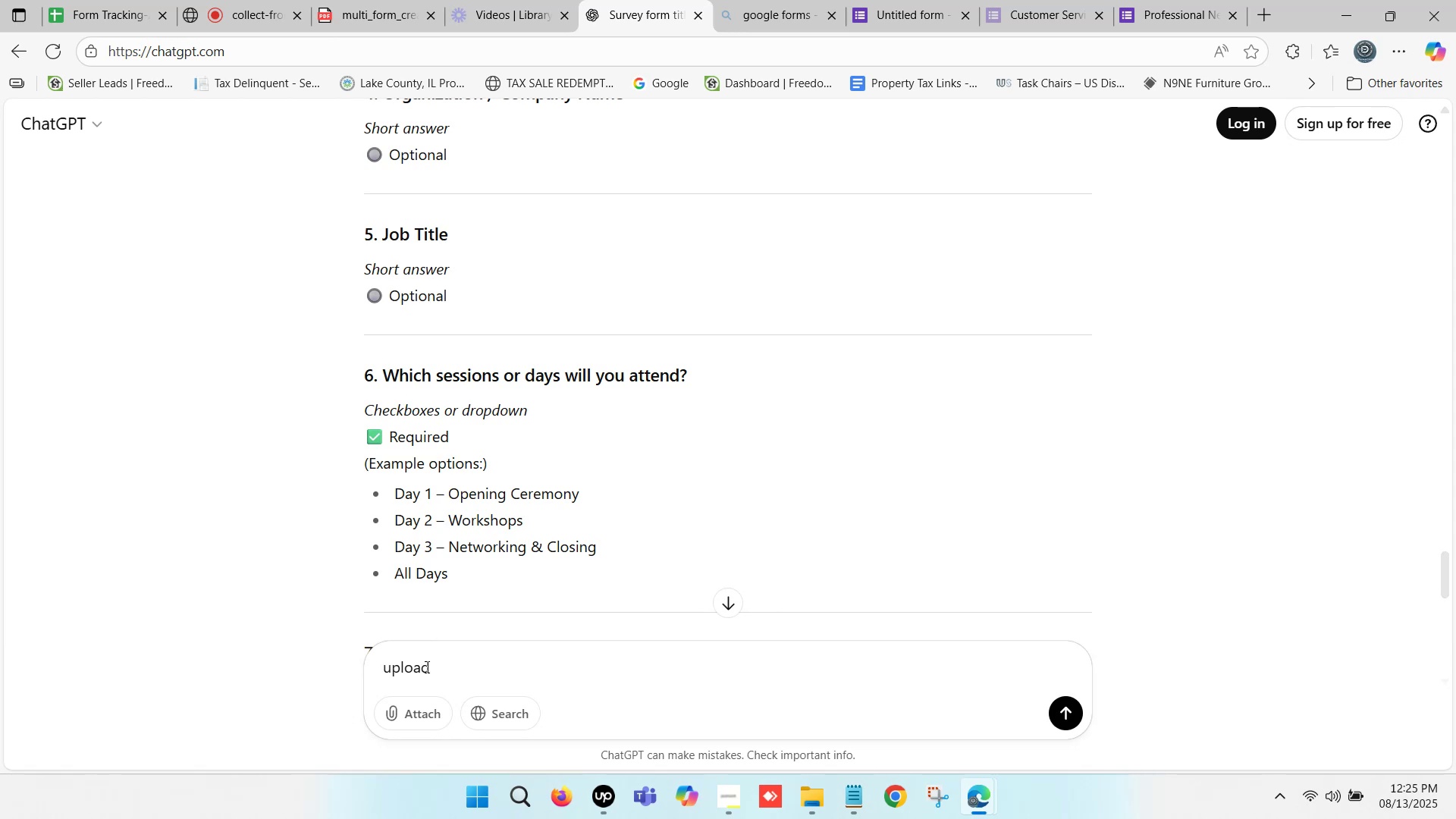 
key(Enter)
 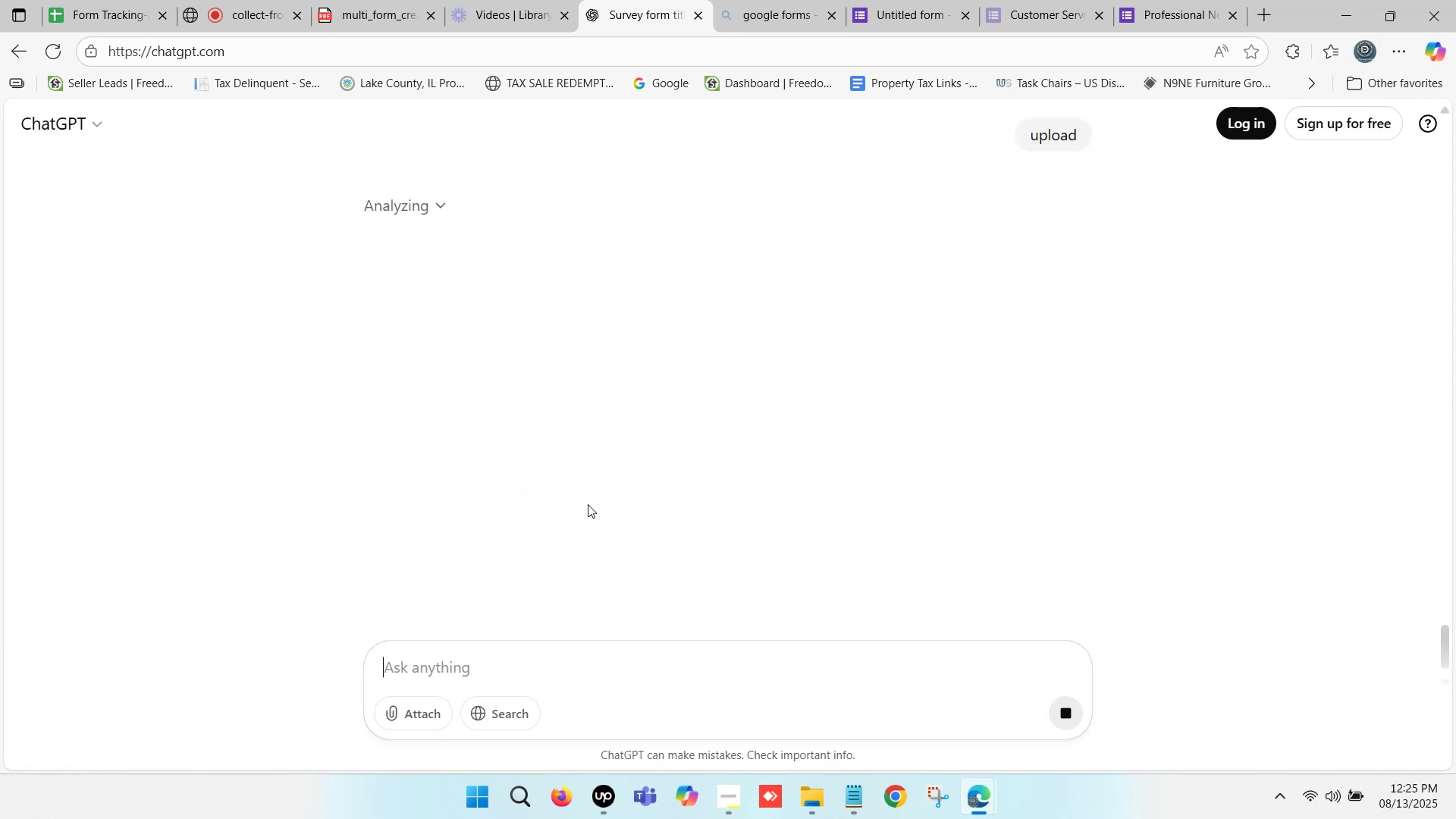 
wait(6.48)
 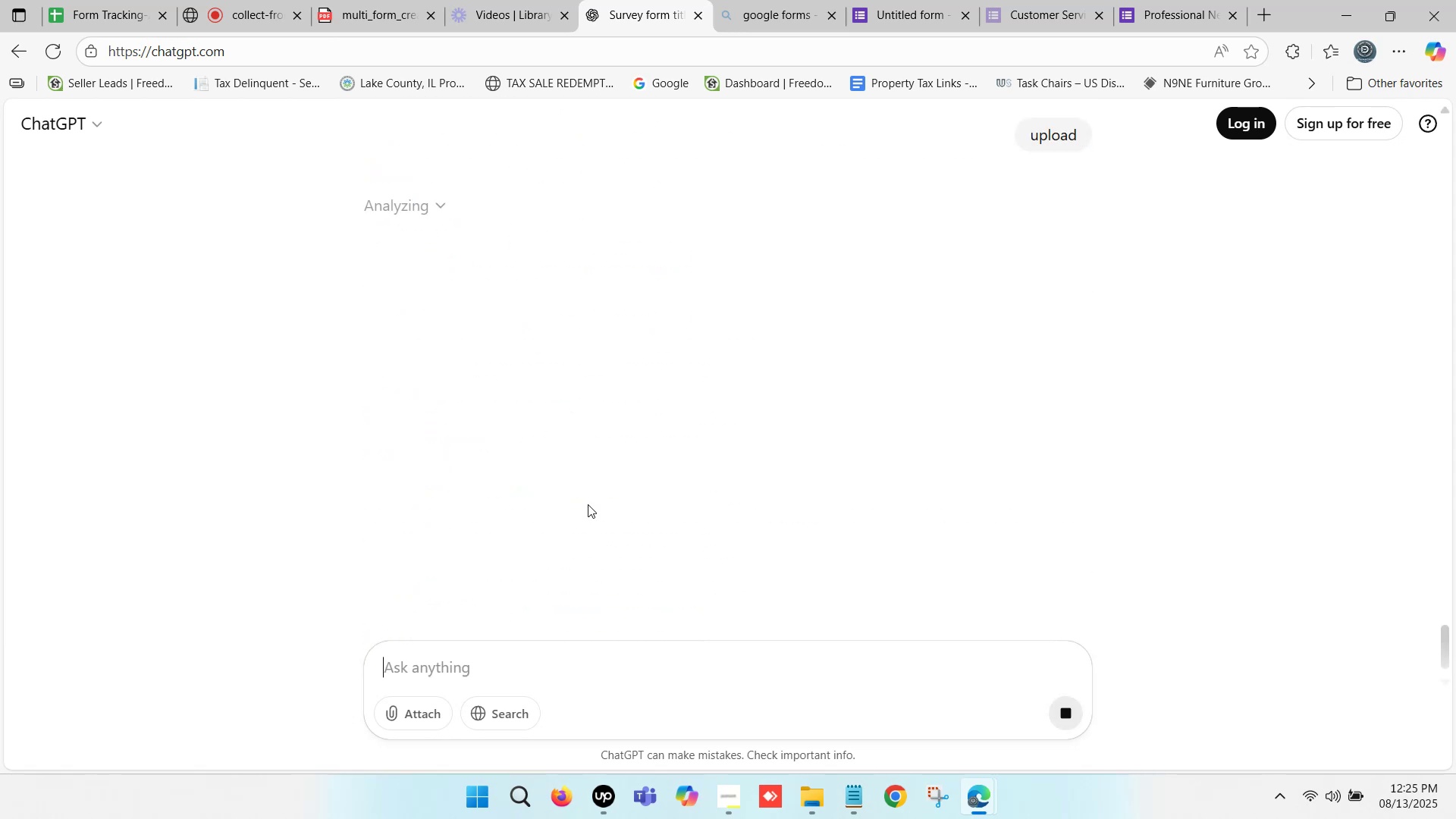 
left_click([912, 0])
 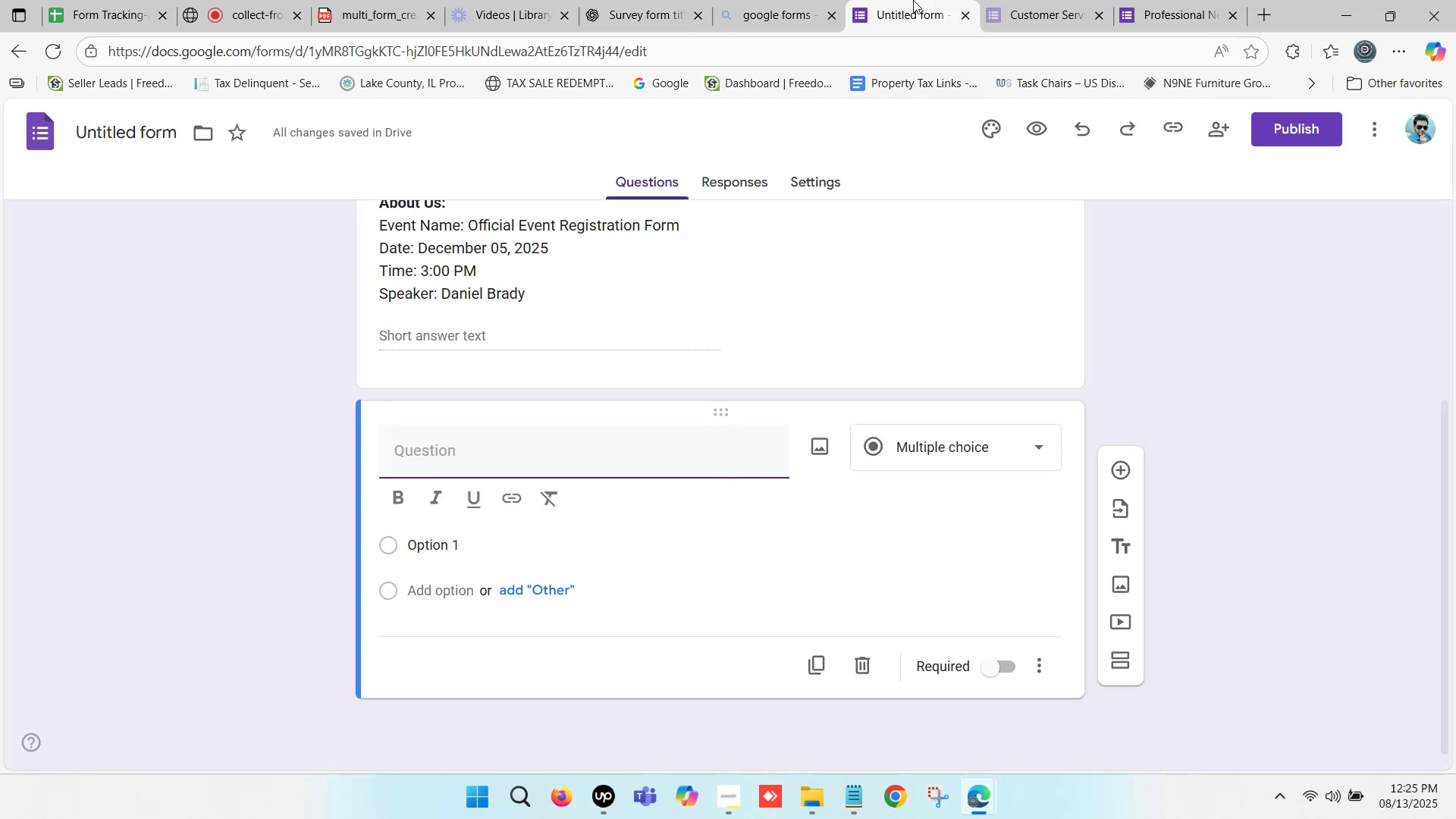 
left_click([913, 0])
 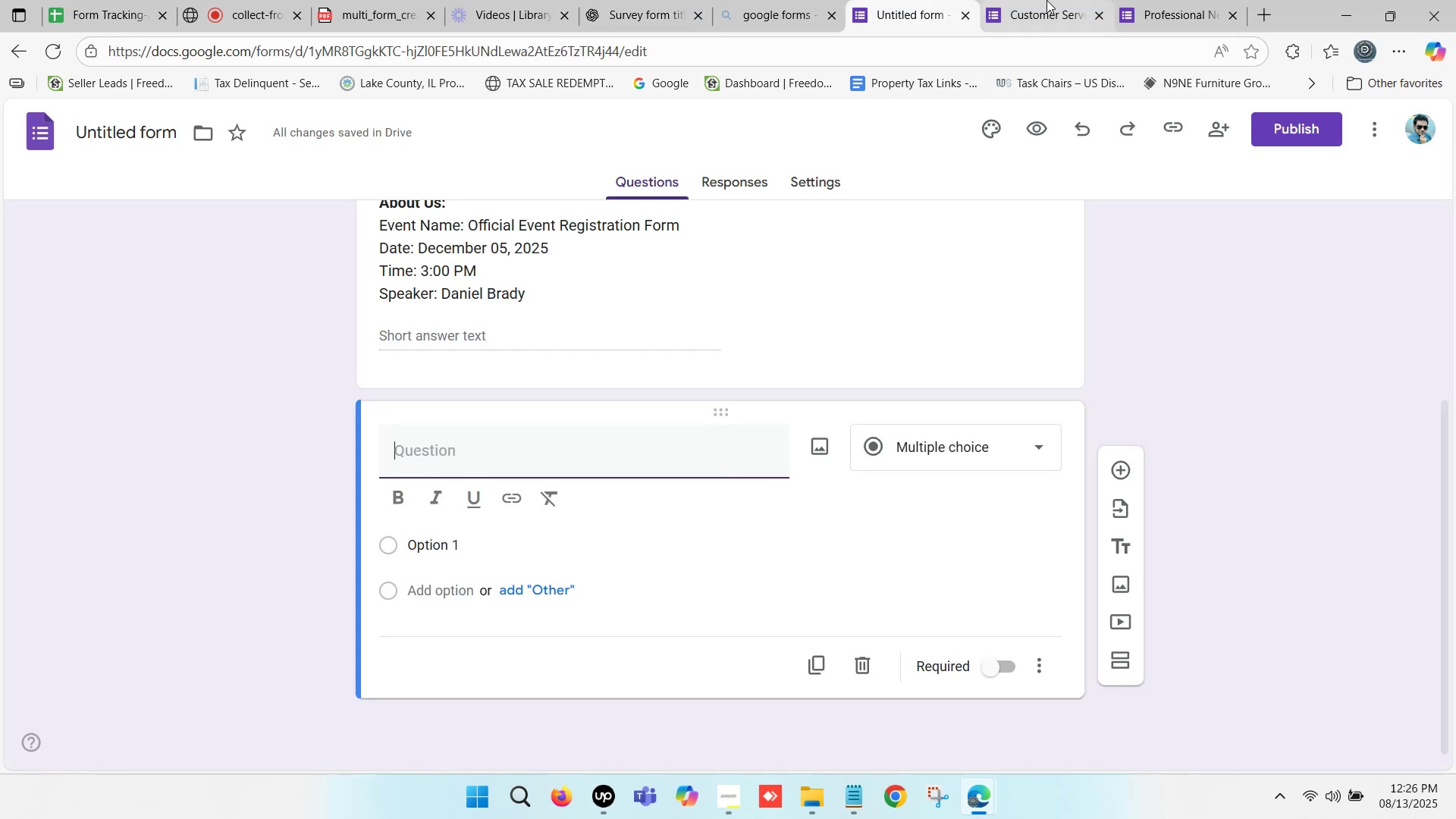 
left_click([1059, 0])
 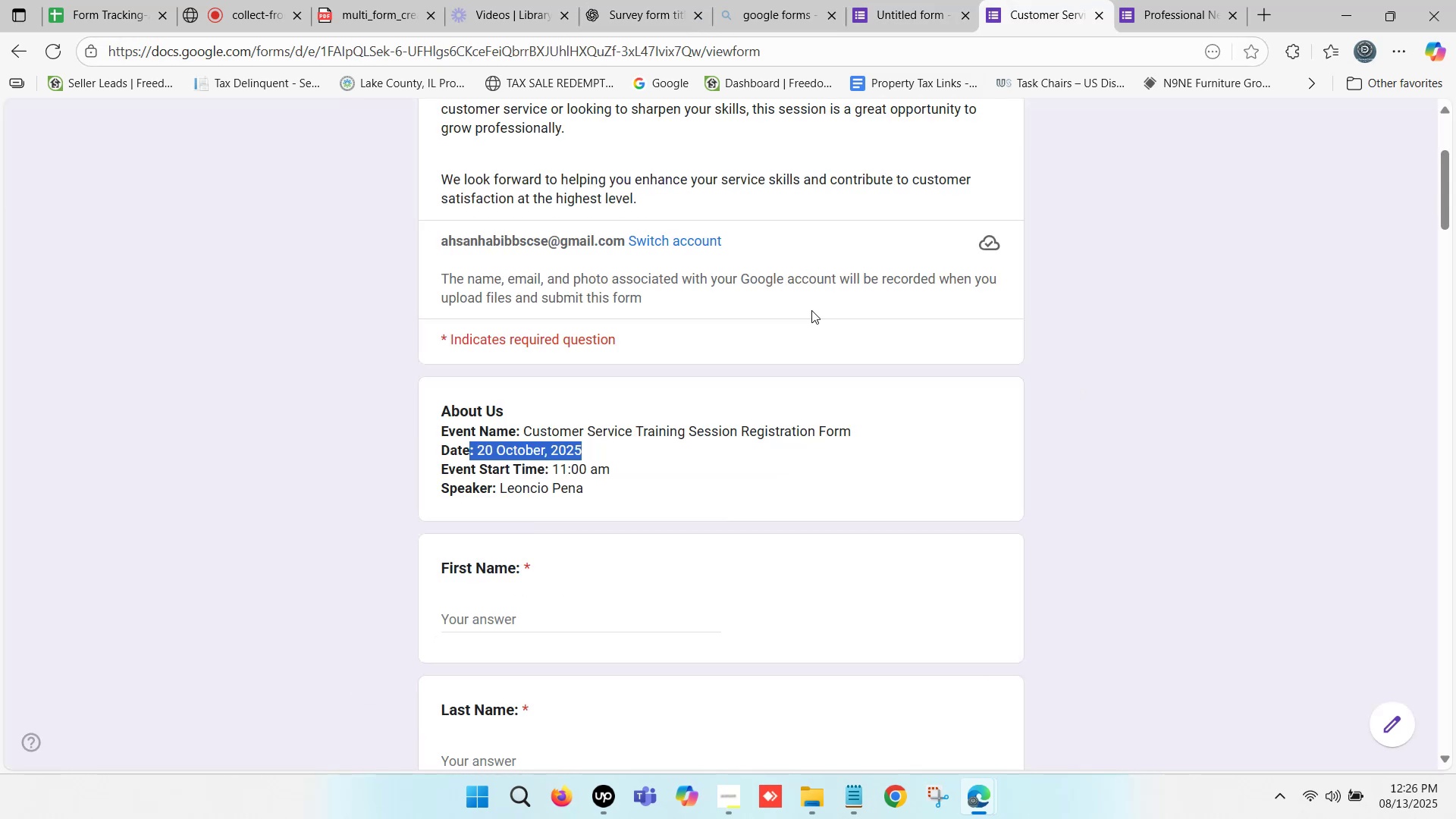 
scroll: coordinate [693, 317], scroll_direction: down, amount: 9.0
 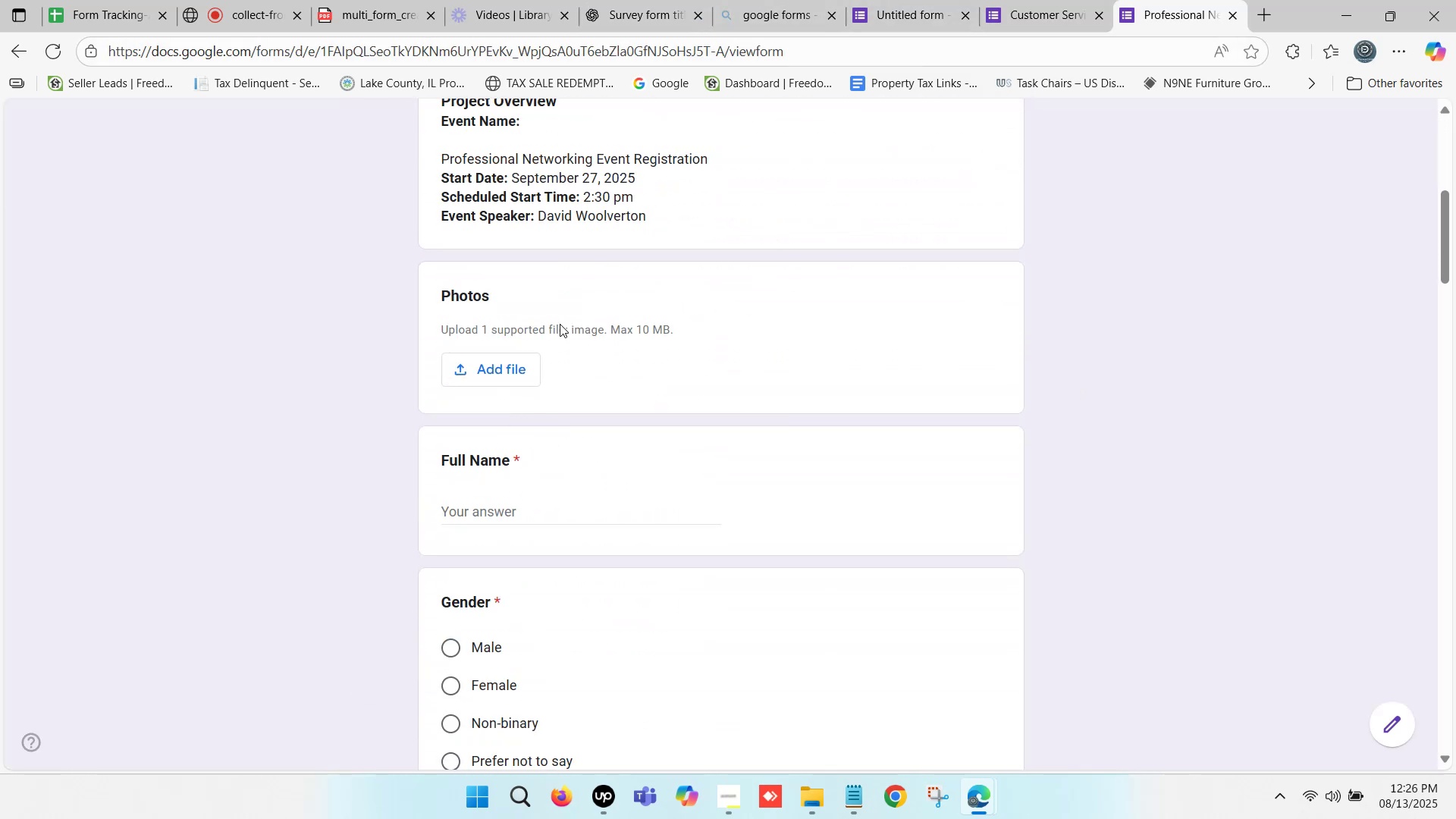 
key(Control+C)
 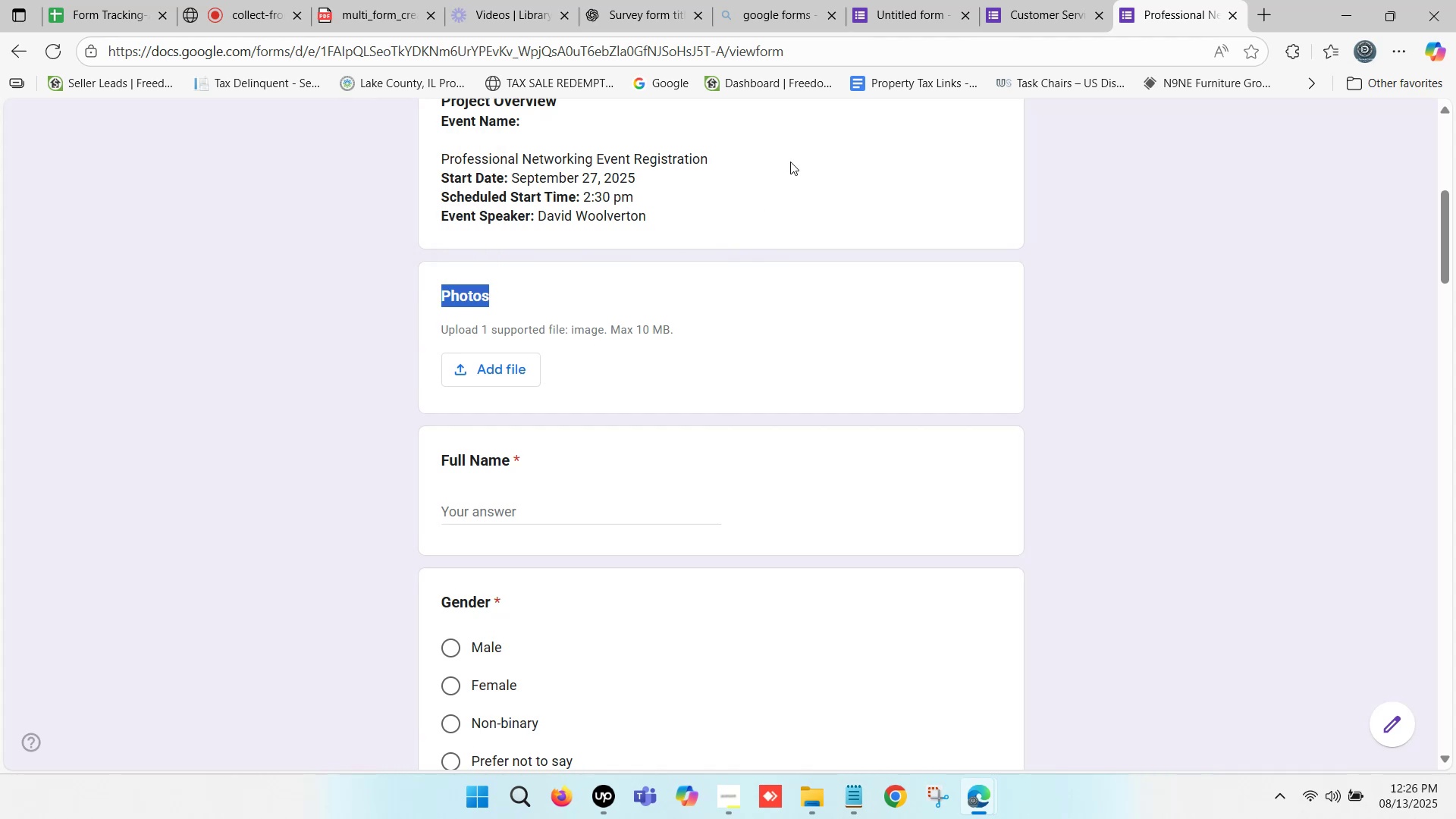 
key(Control+C)
 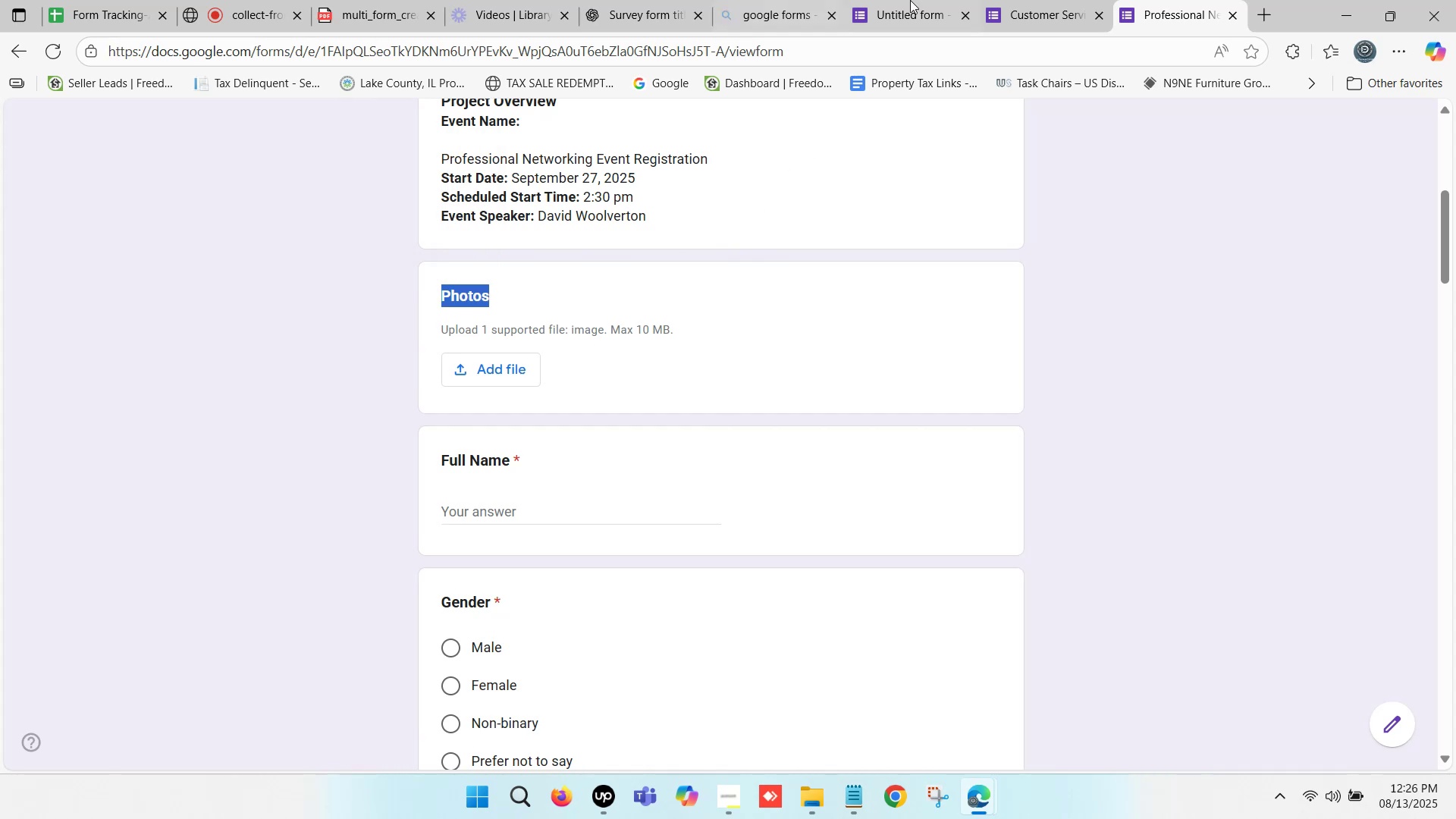 
left_click([917, 0])
 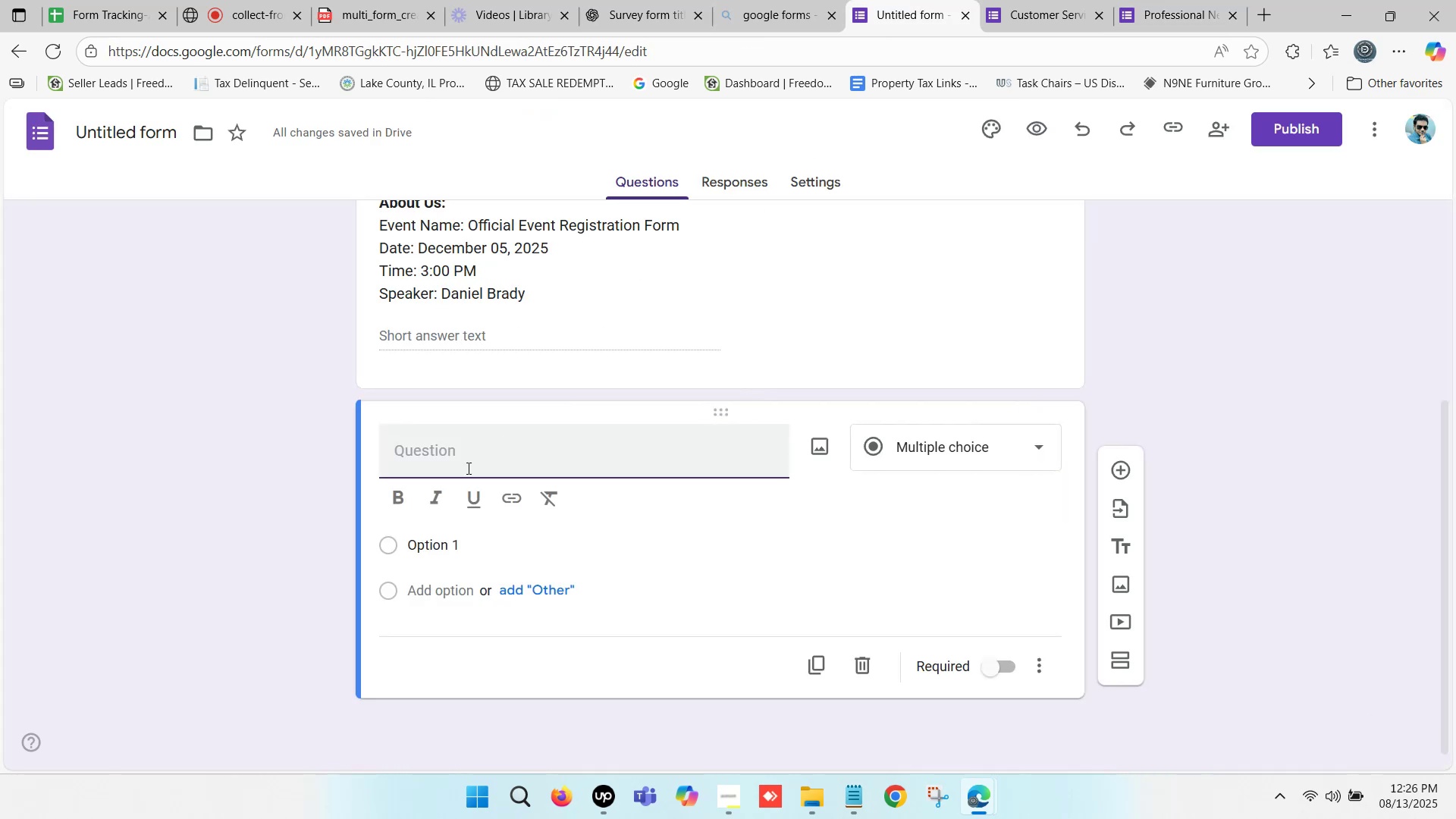 
key(Control+ControlLeft)
 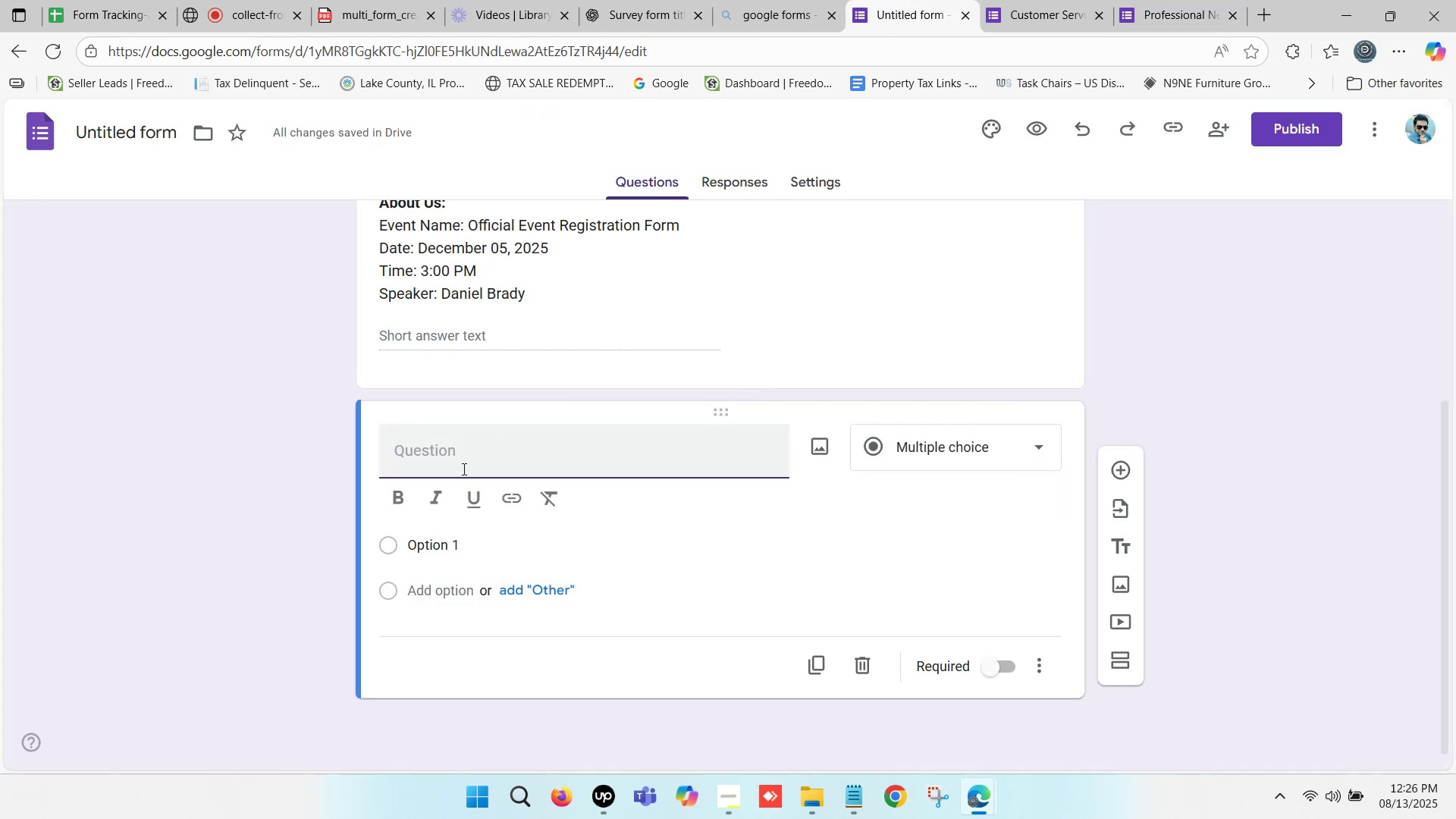 
key(Control+V)
 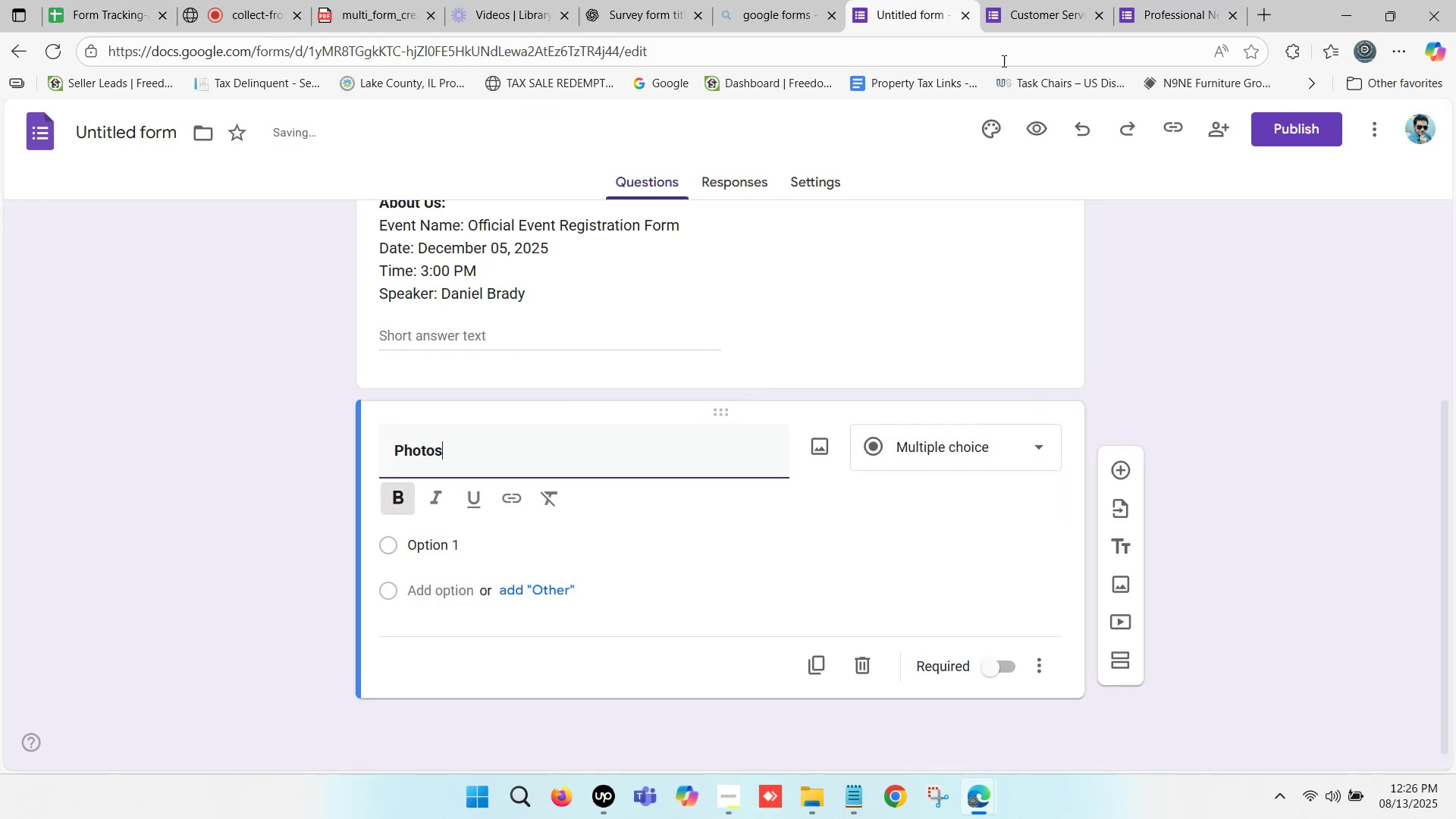 
left_click([1042, 0])
 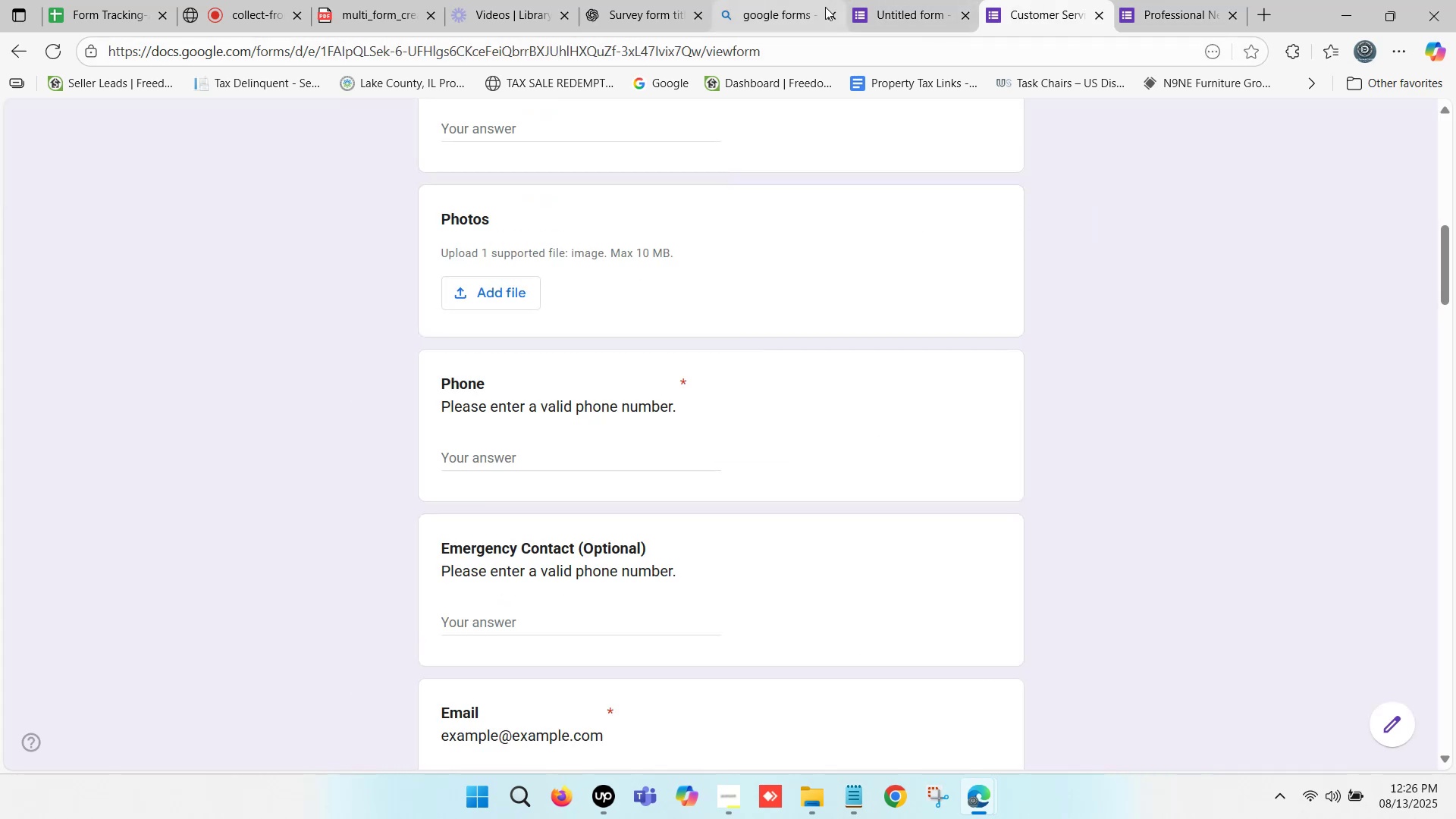 
scroll: coordinate [789, 280], scroll_direction: up, amount: 4.0
 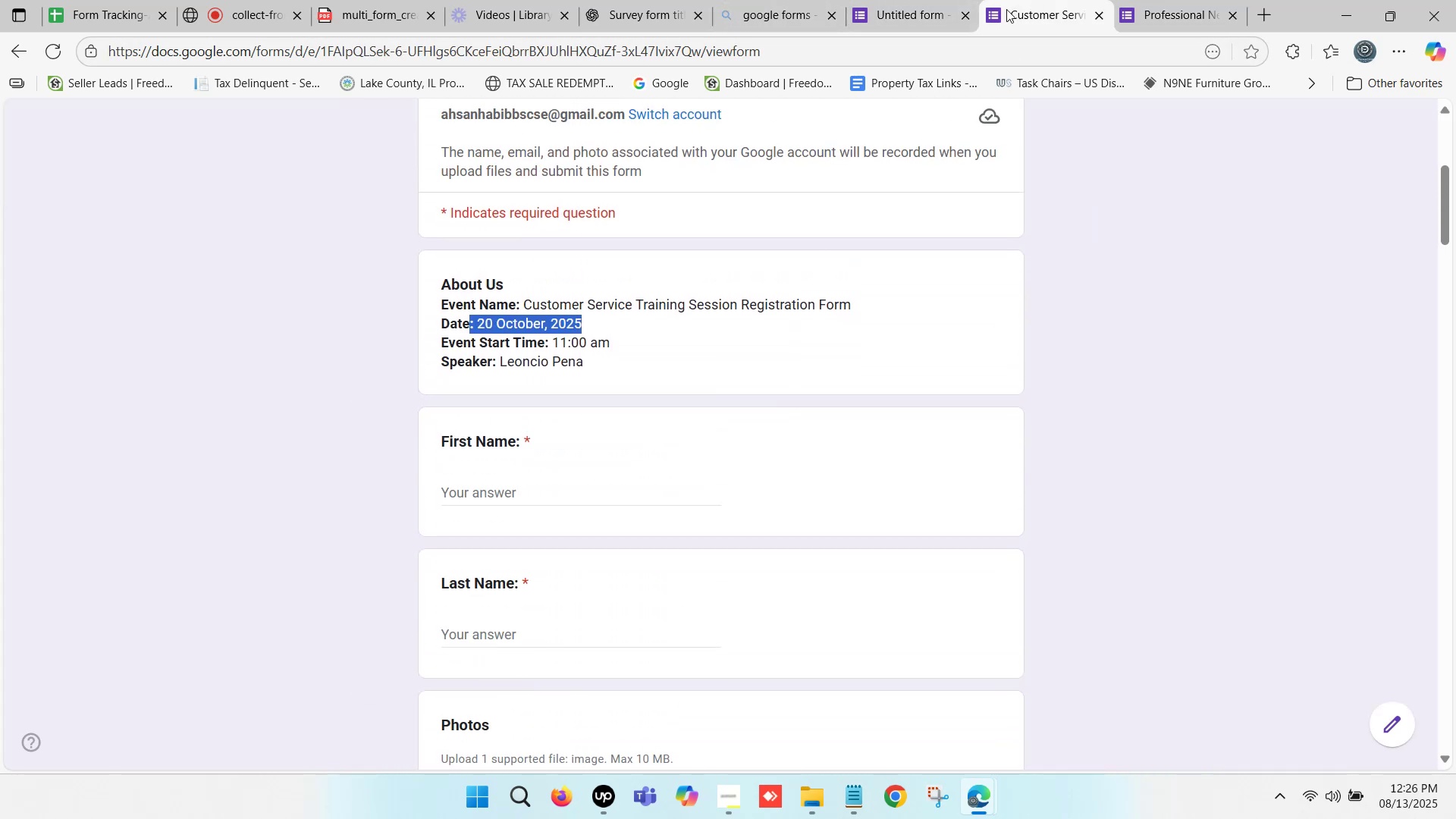 
left_click([886, 0])
 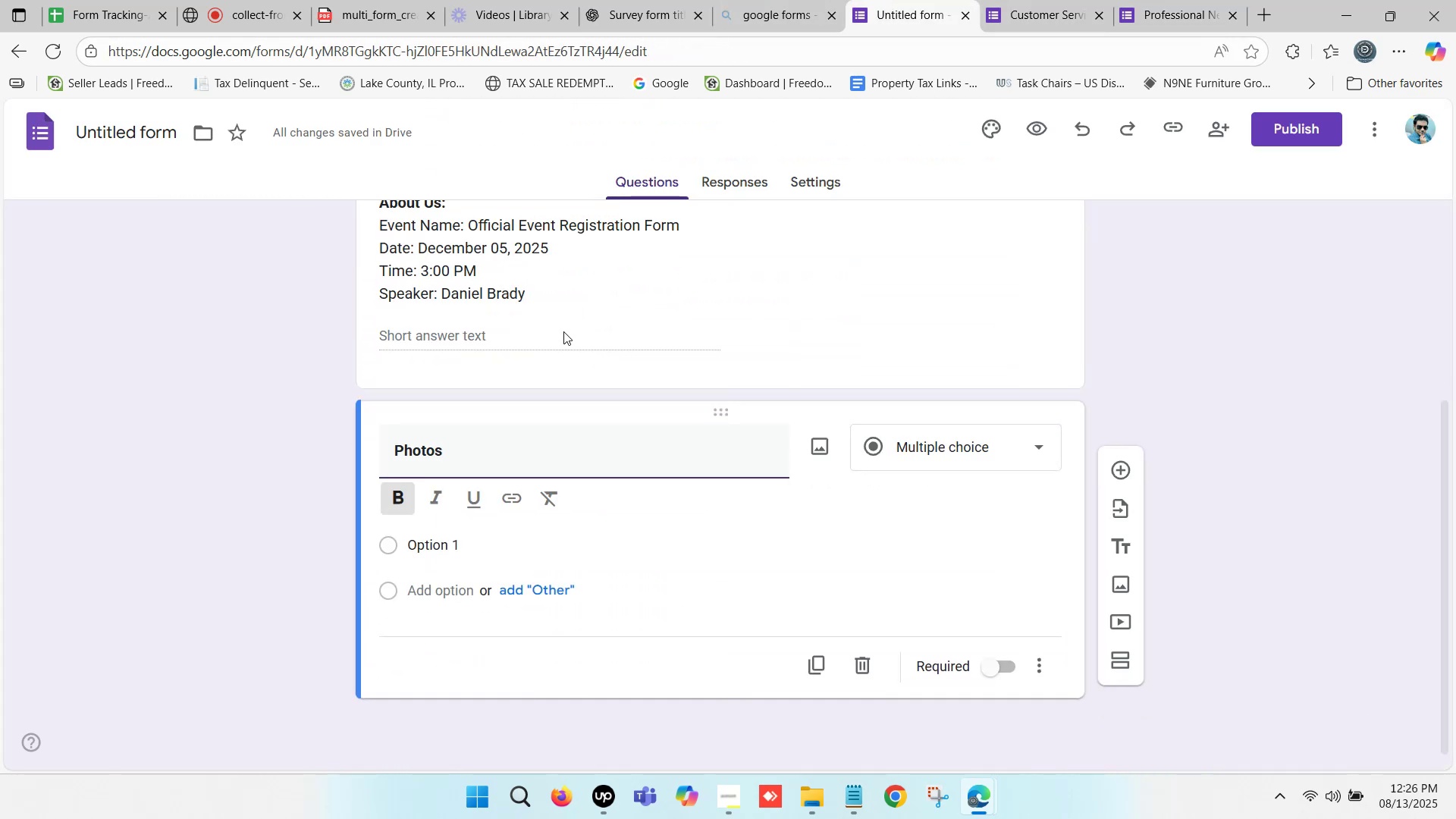 
scroll: coordinate [529, 331], scroll_direction: up, amount: 1.0
 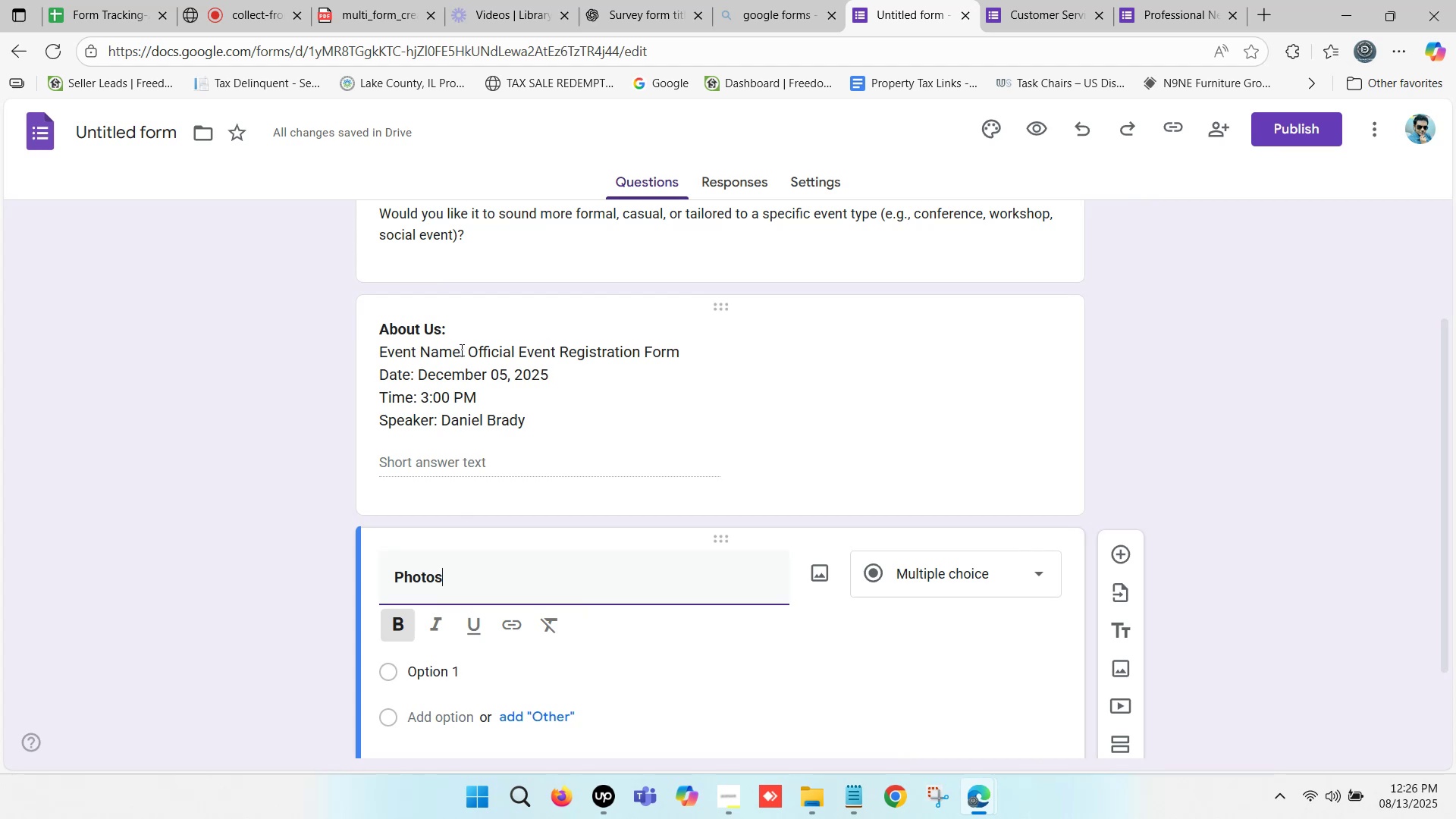 
left_click([462, 350])
 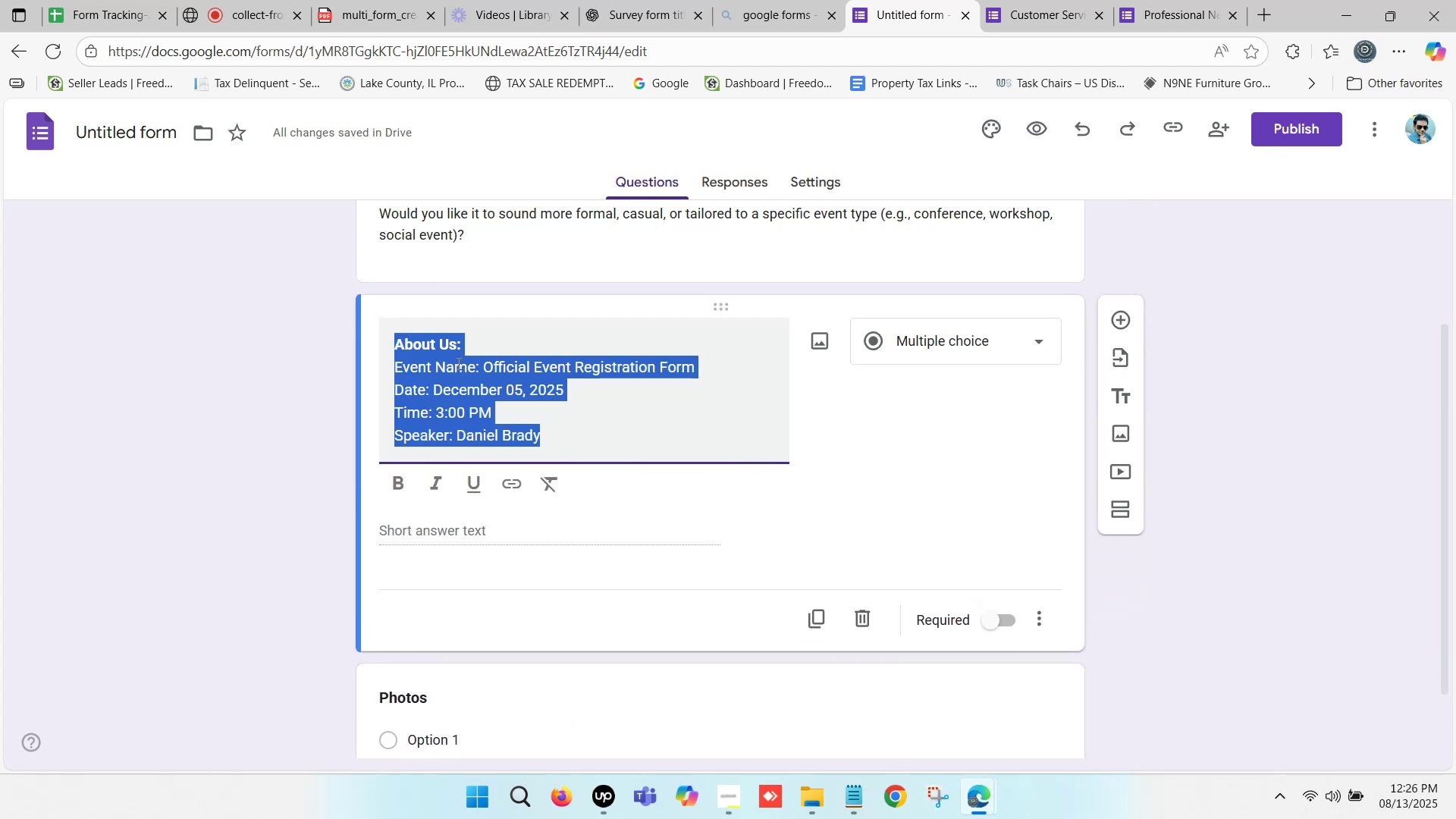 
left_click([457, 365])
 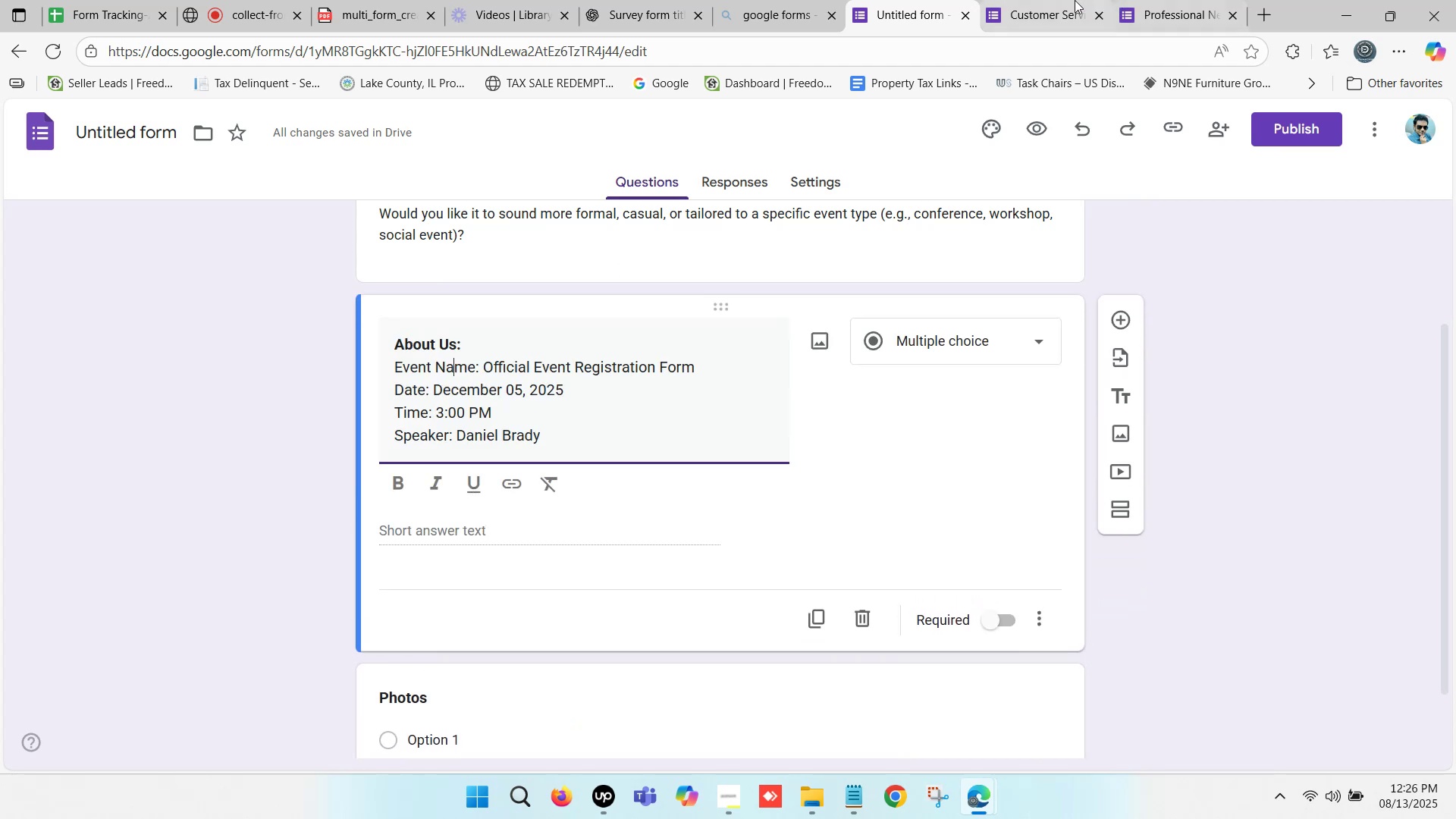 
left_click([1062, 0])
 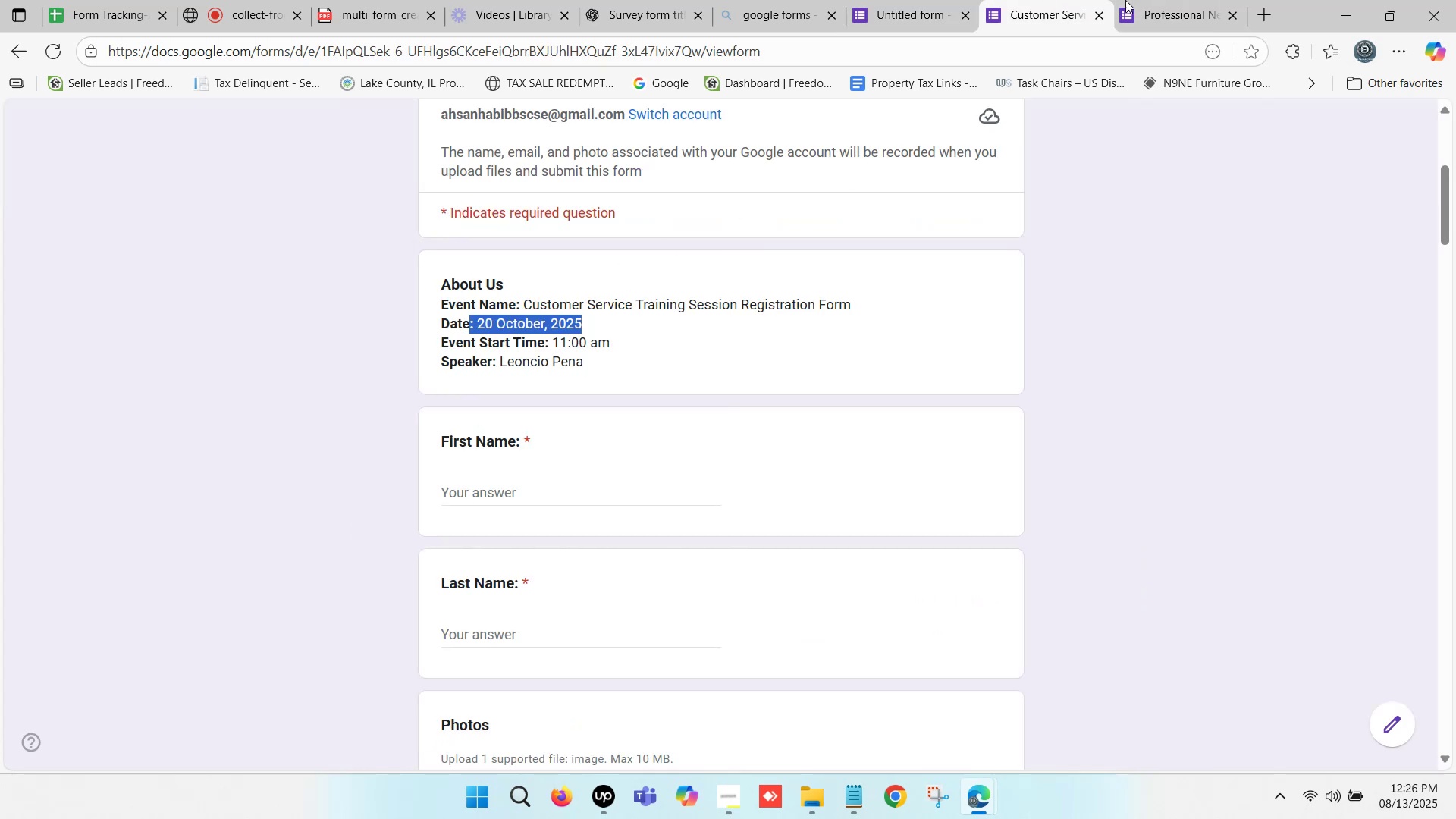 
left_click([1156, 0])
 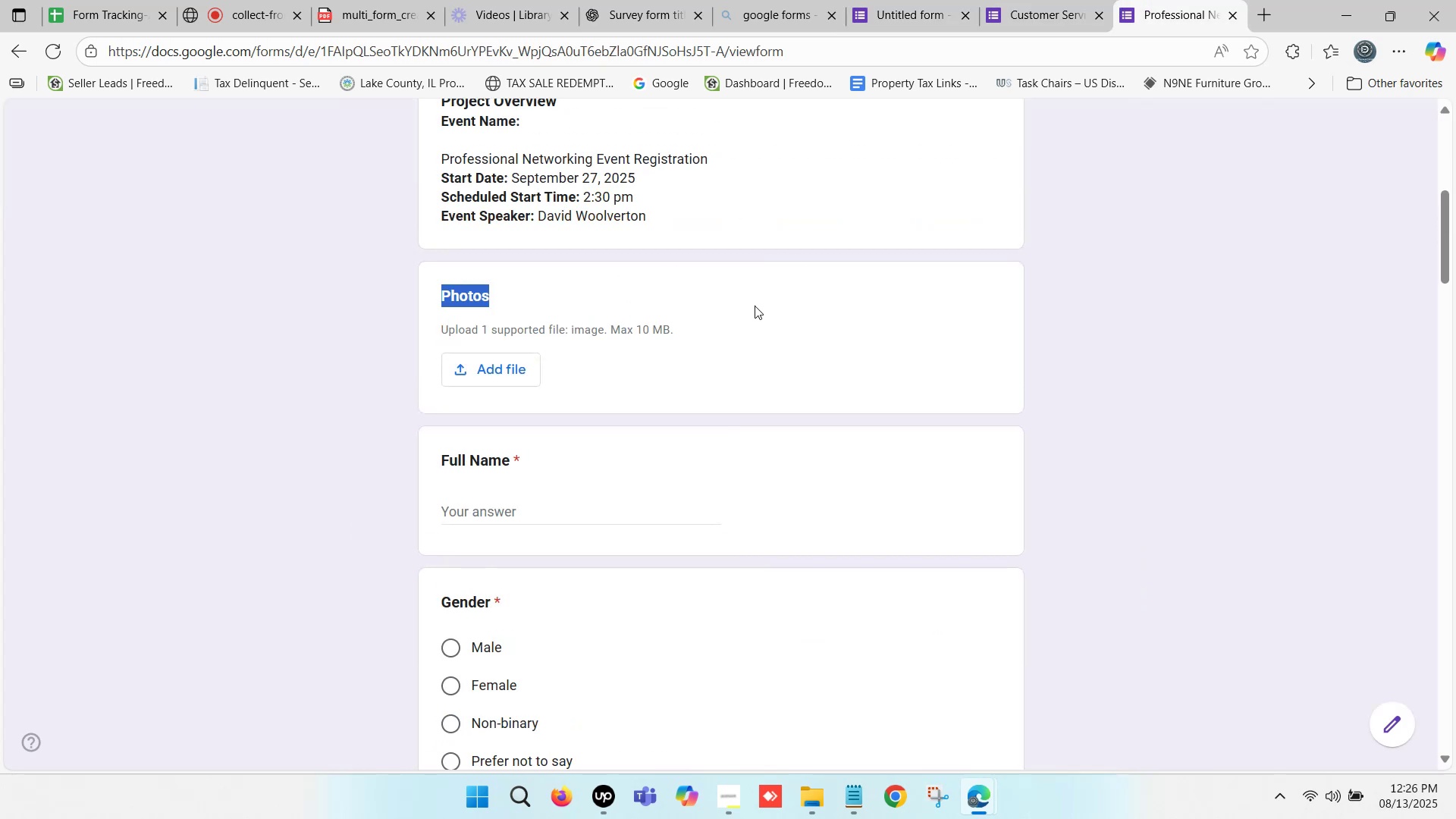 
scroll: coordinate [753, 312], scroll_direction: up, amount: 3.0
 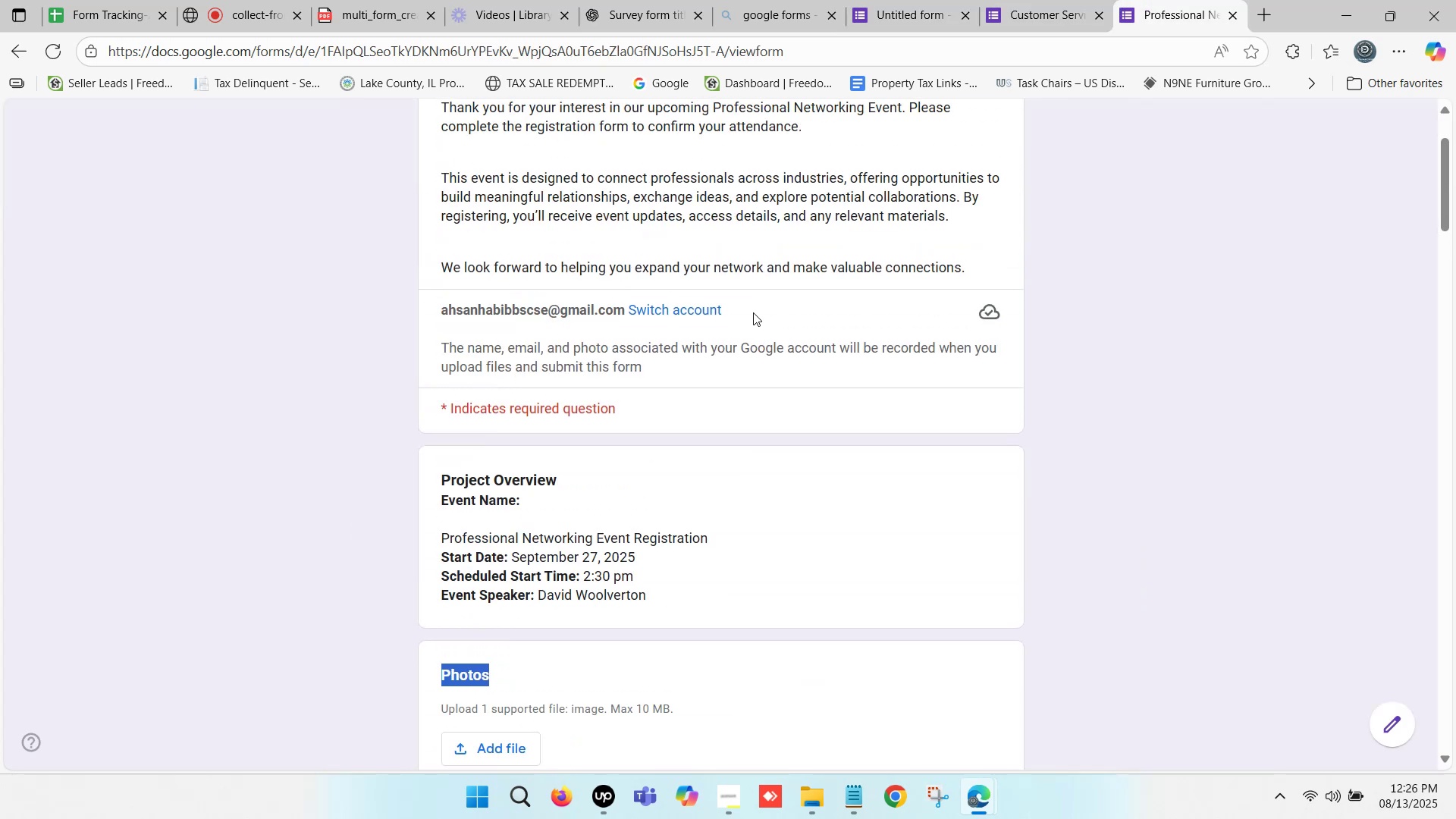 
scroll: coordinate [753, 312], scroll_direction: down, amount: 1.0
 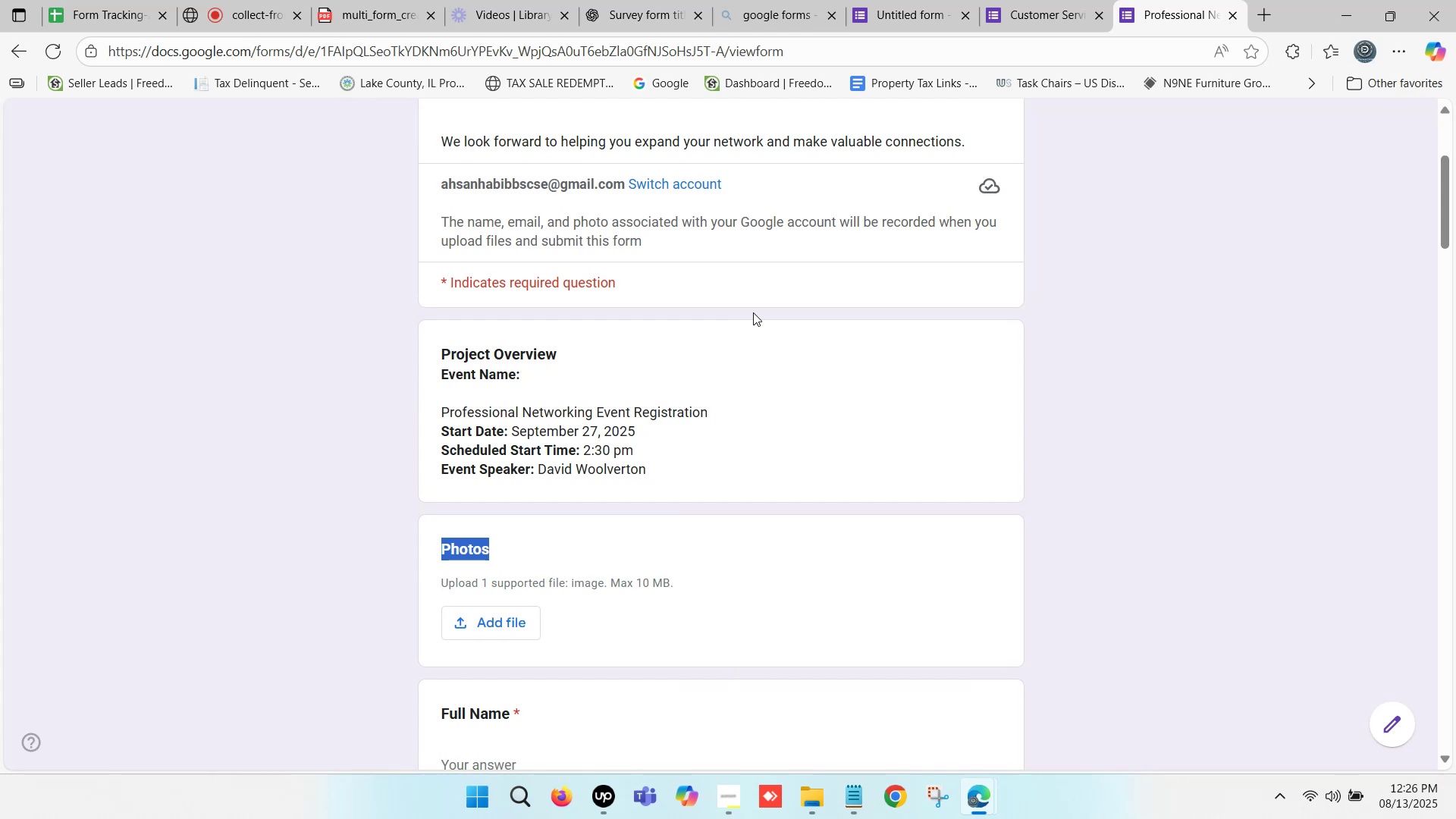 
wait(5.15)
 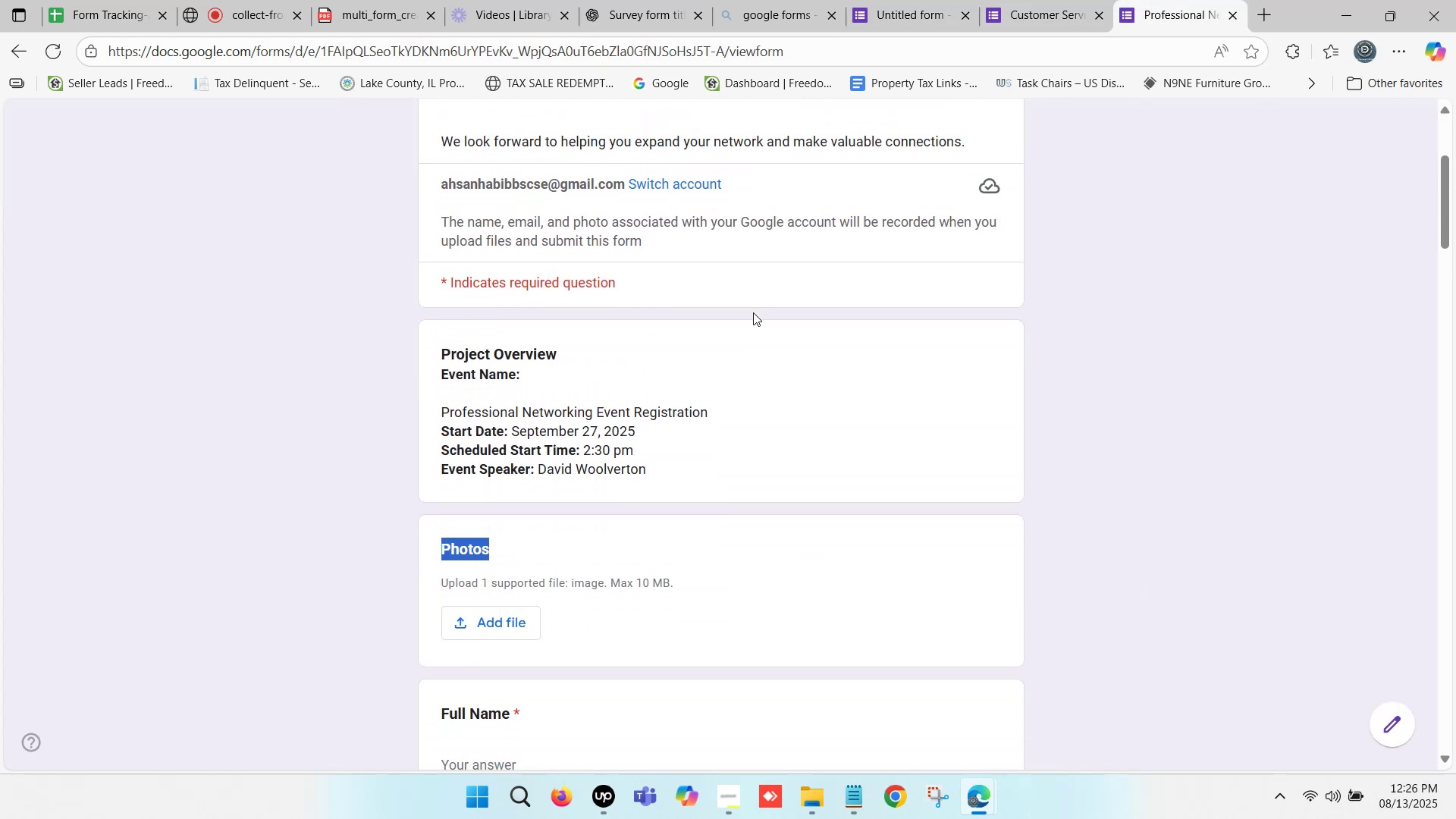 
left_click([920, 0])
 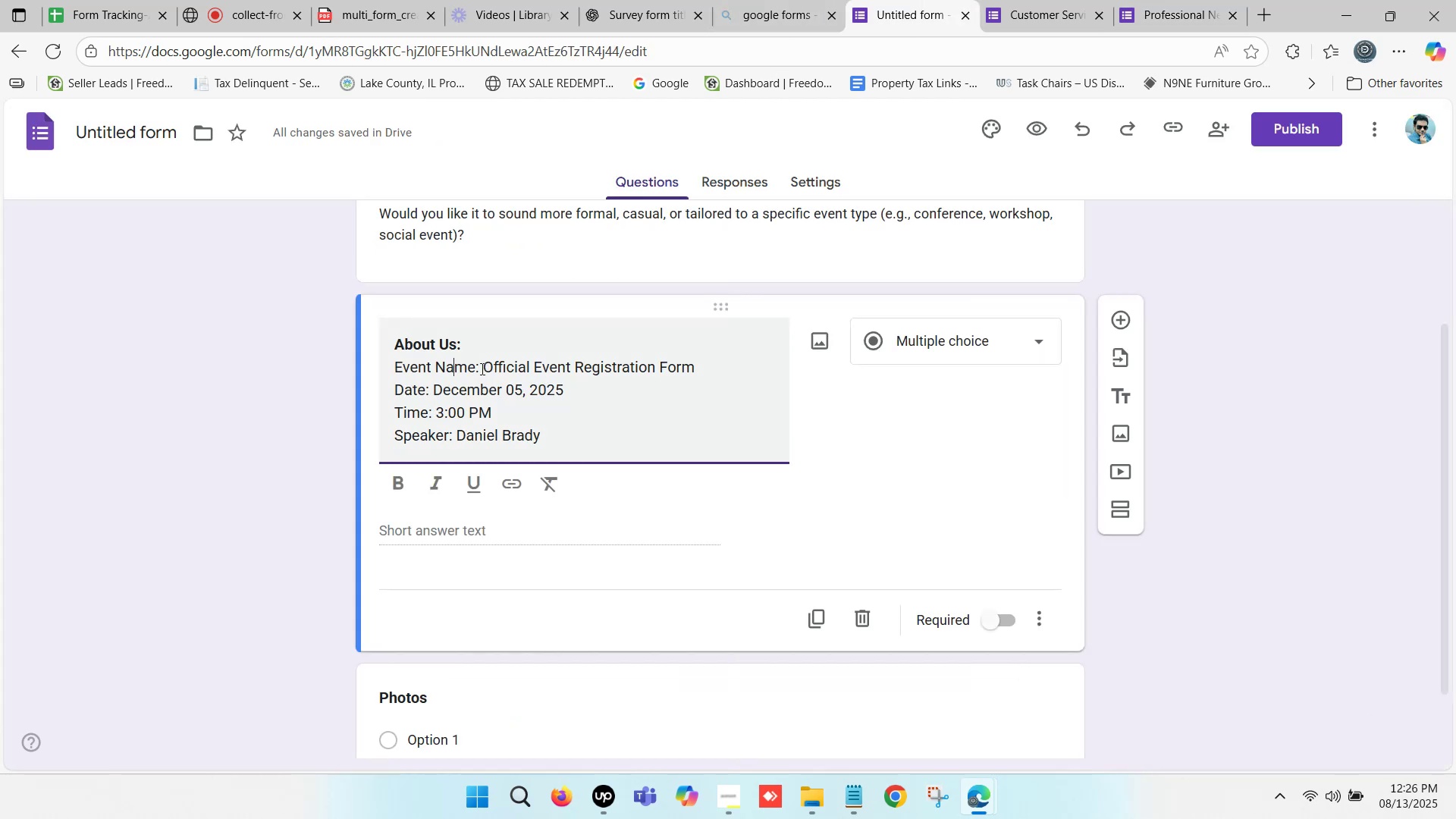 
left_click([477, 365])
 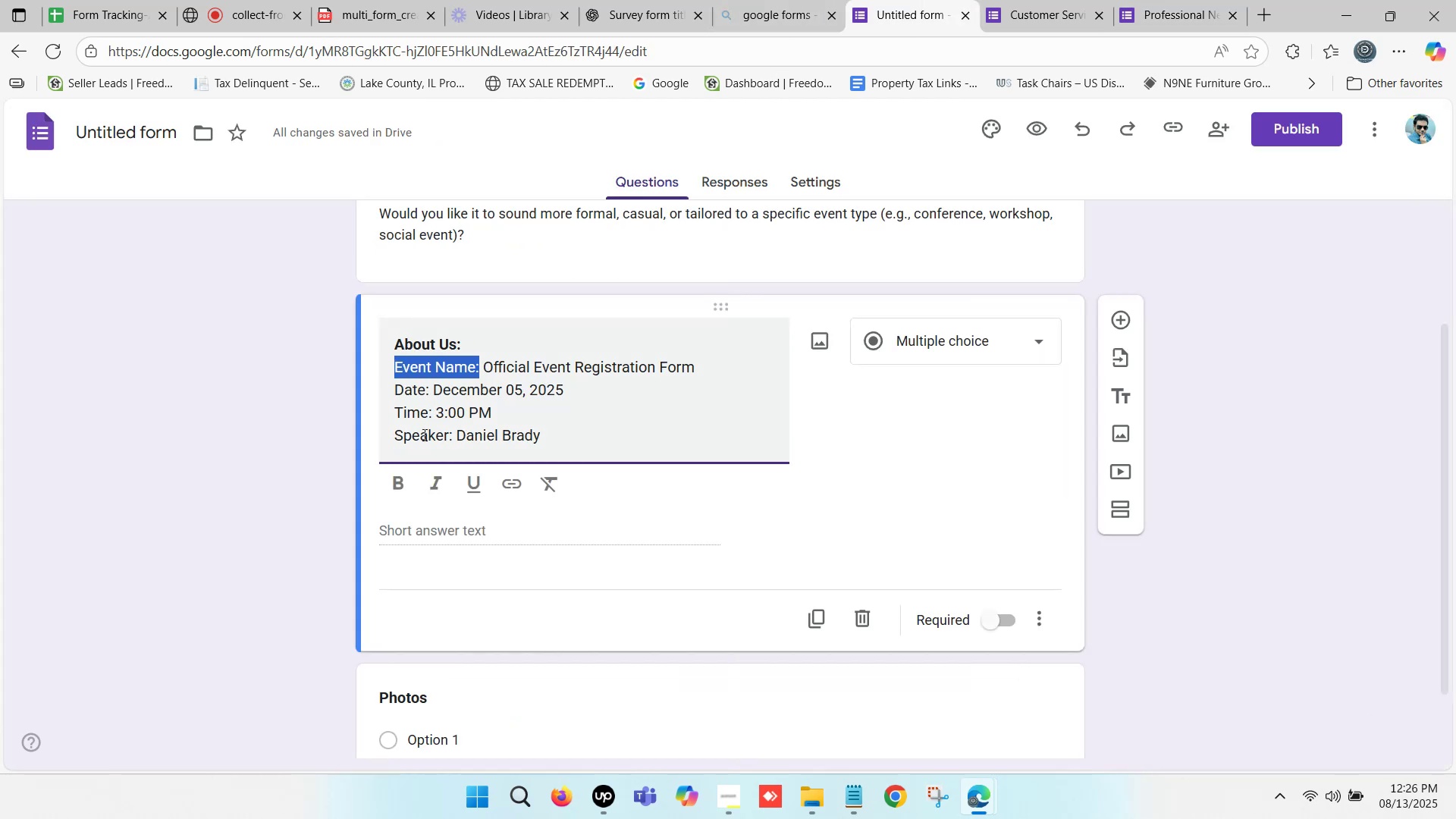 
left_click([403, 483])
 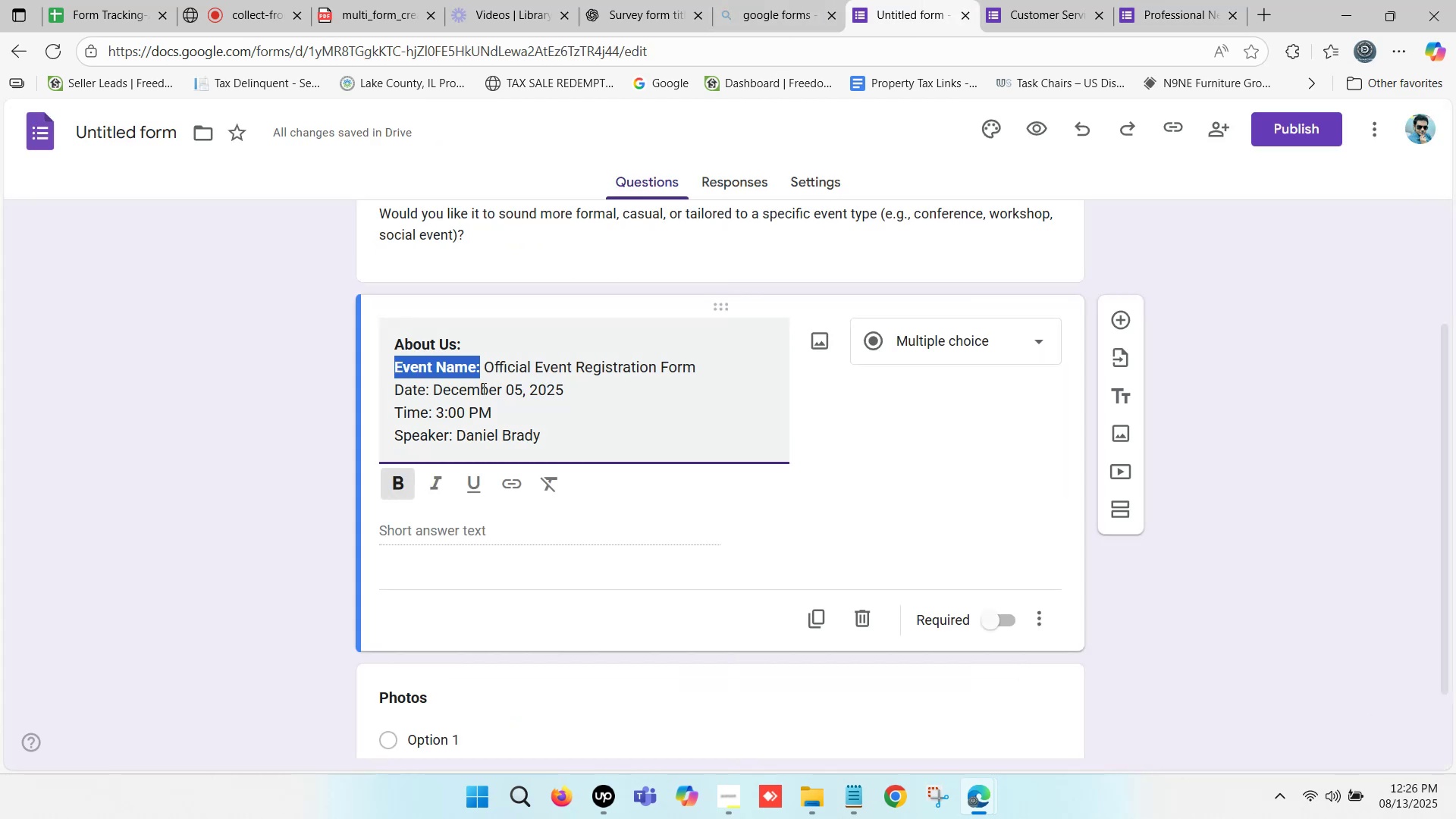 
left_click([488, 388])
 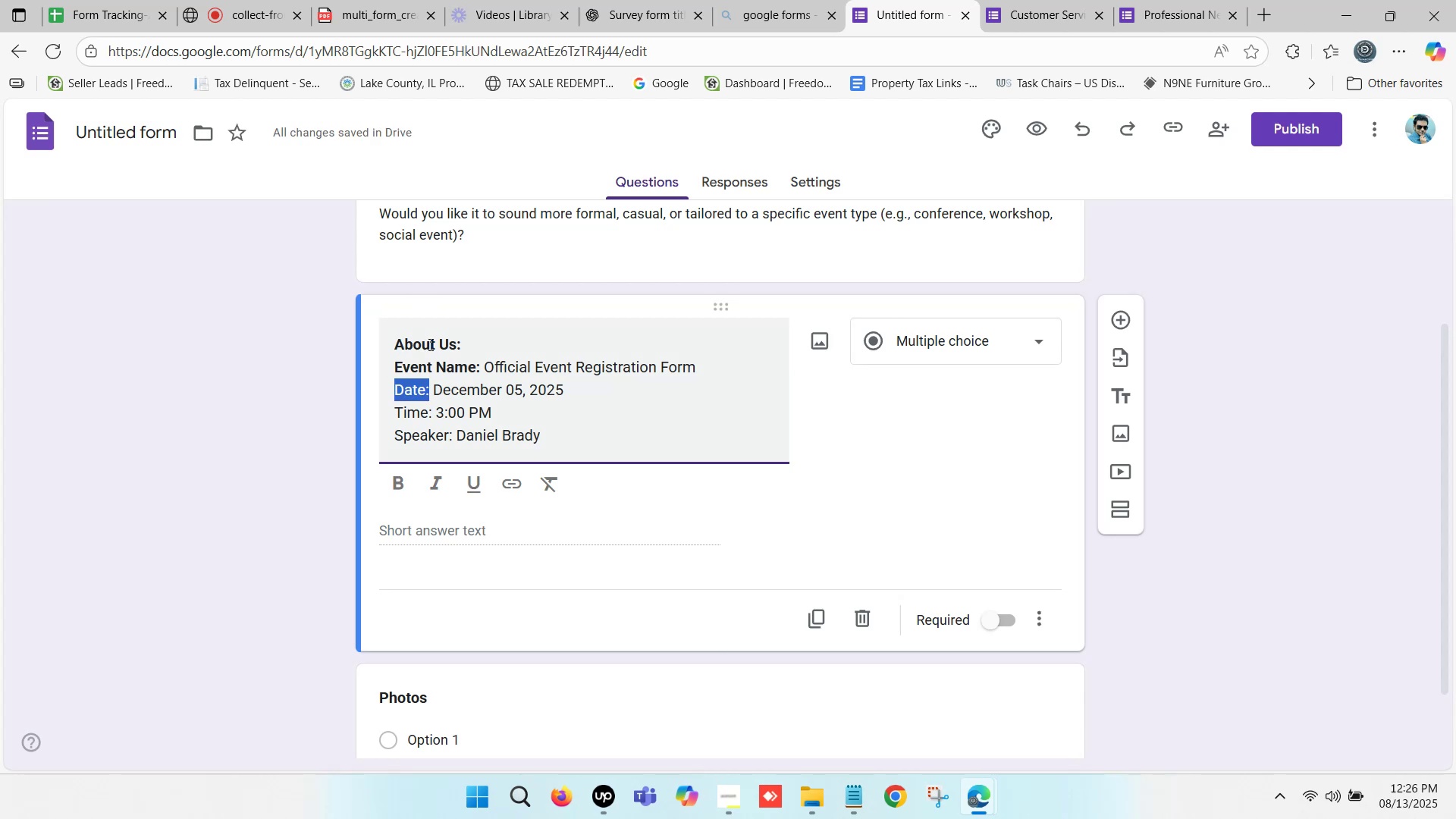 
left_click([400, 480])
 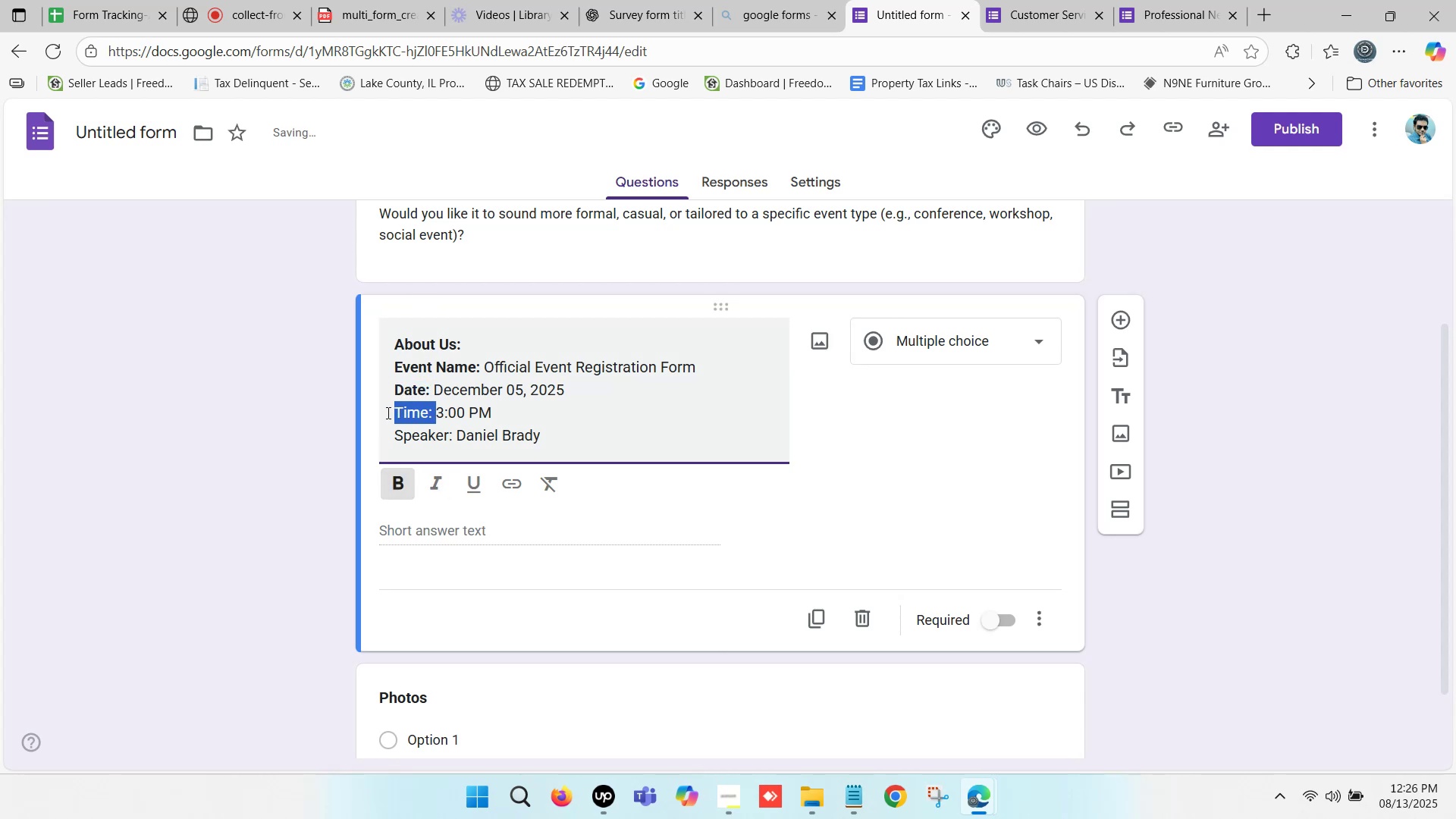 
left_click([417, 413])
 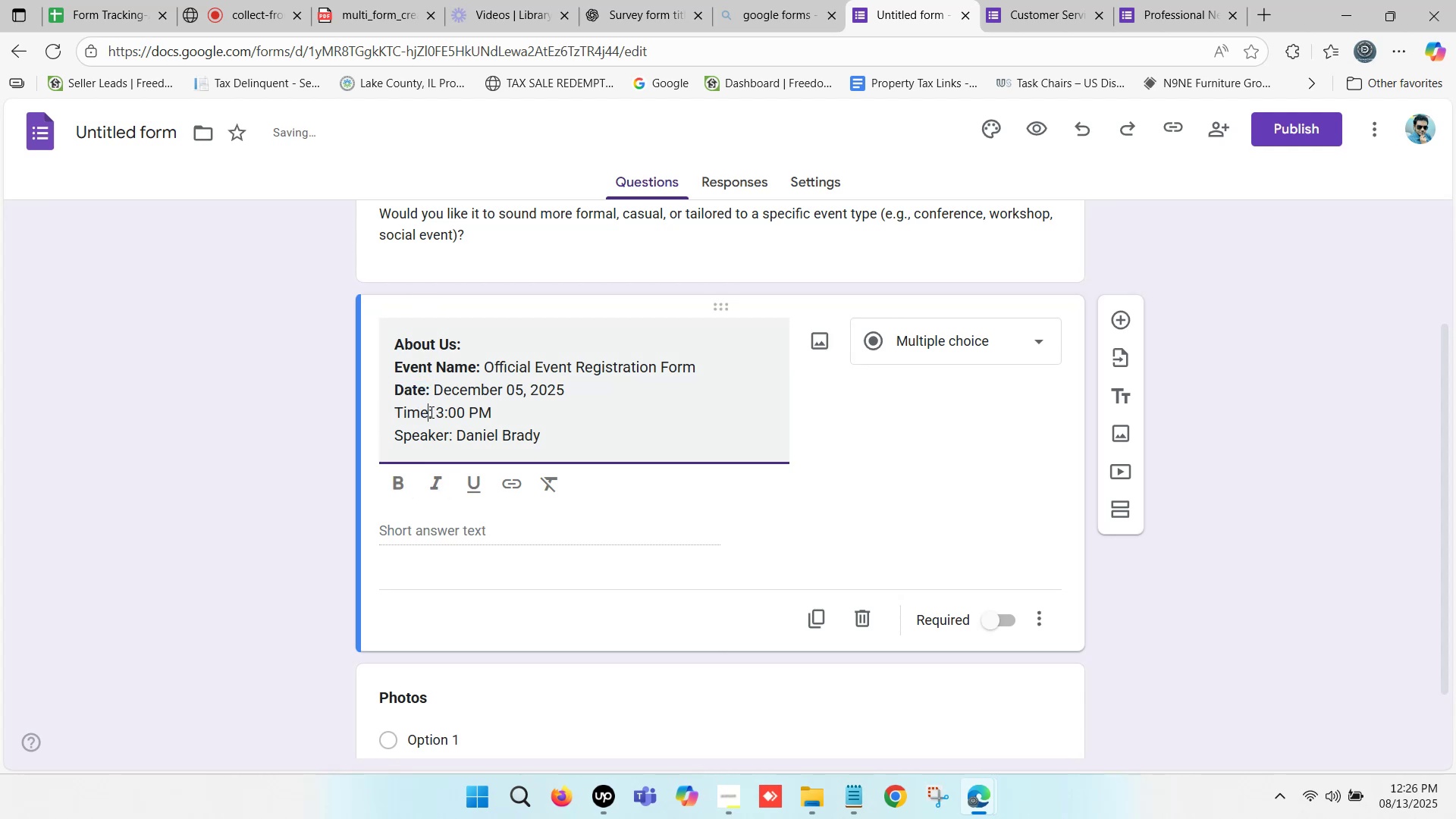 
left_click([430, 412])
 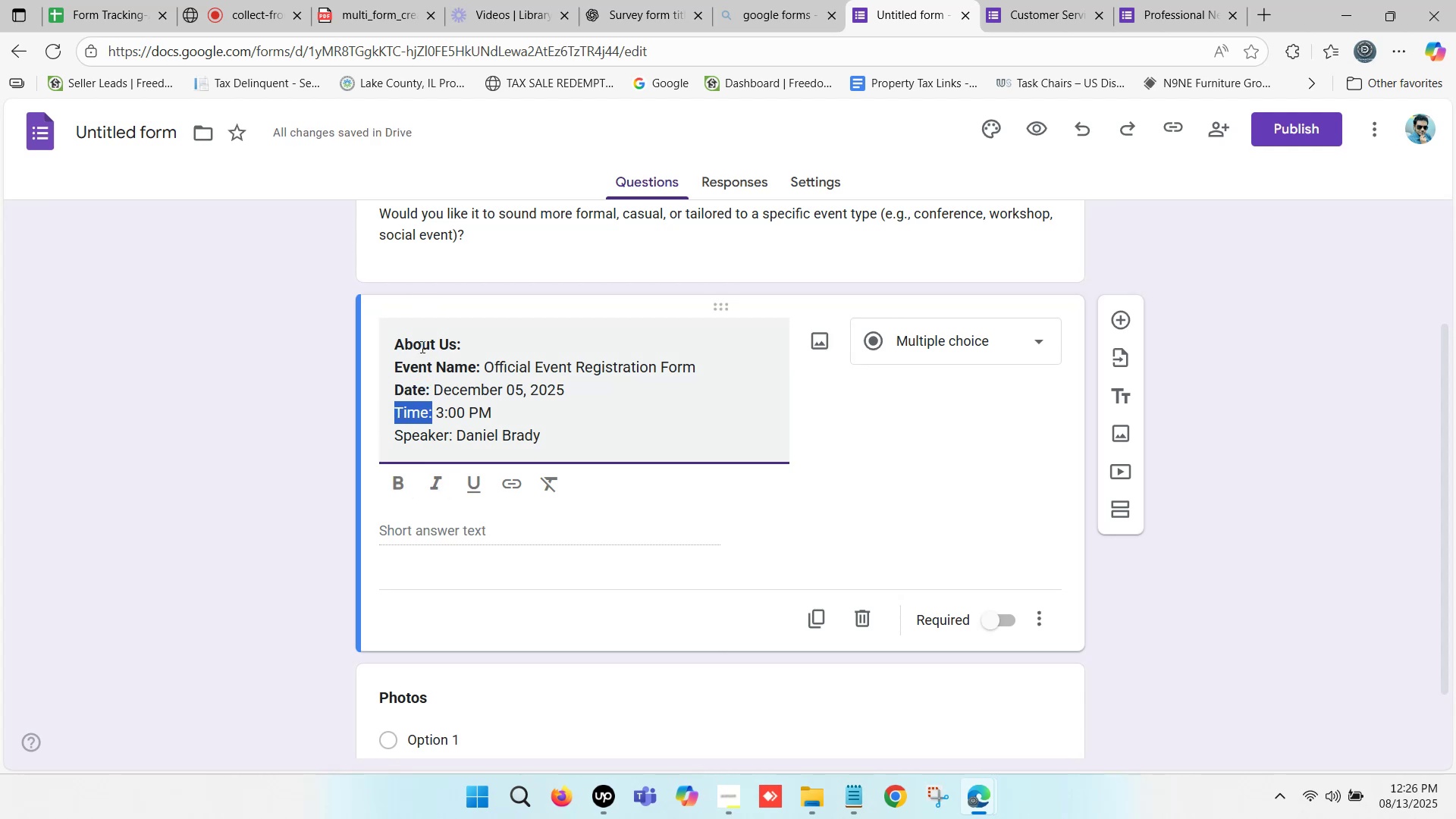 
left_click([402, 480])
 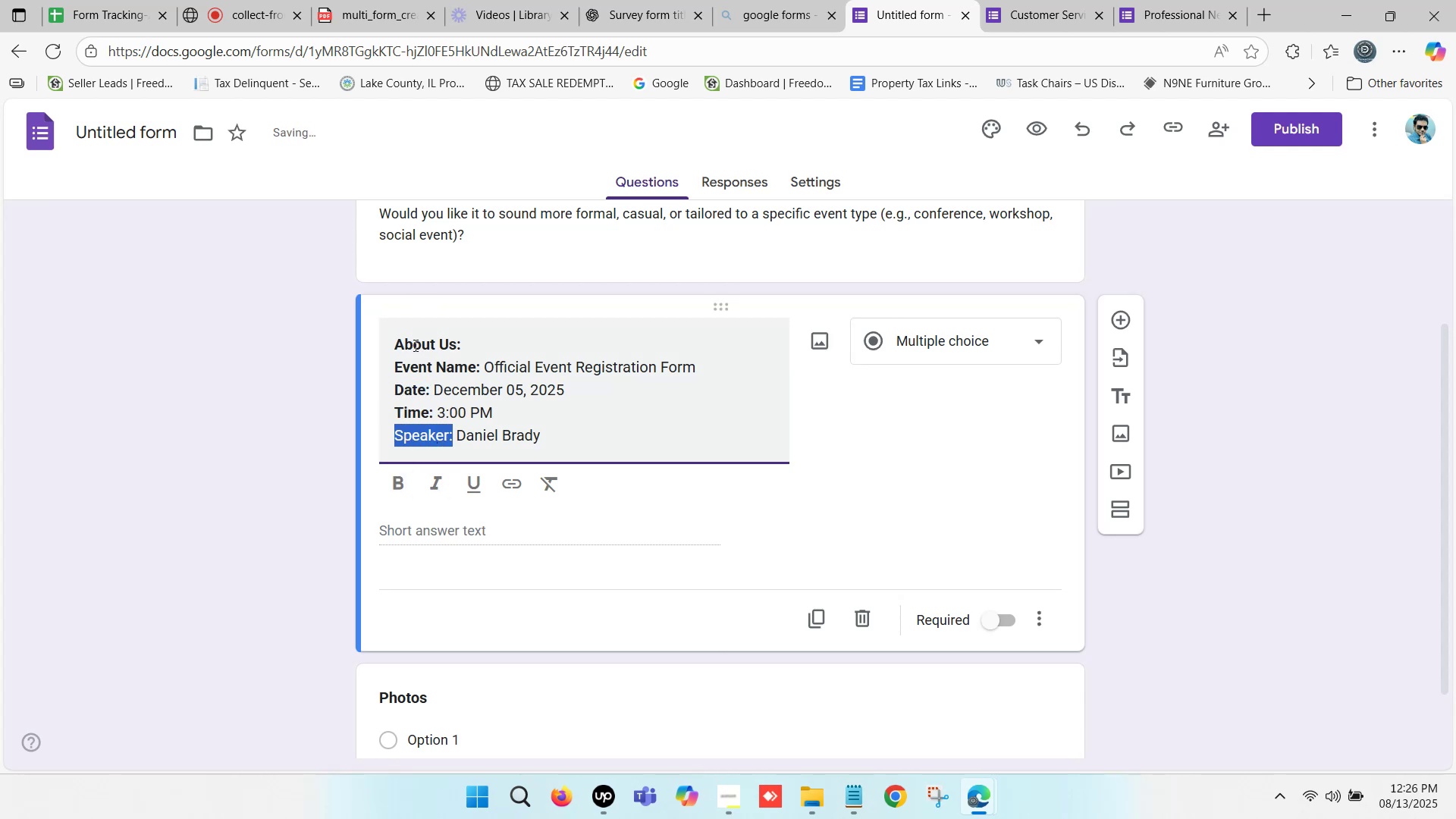 
scroll: coordinate [728, 410], scroll_direction: down, amount: 3.0
 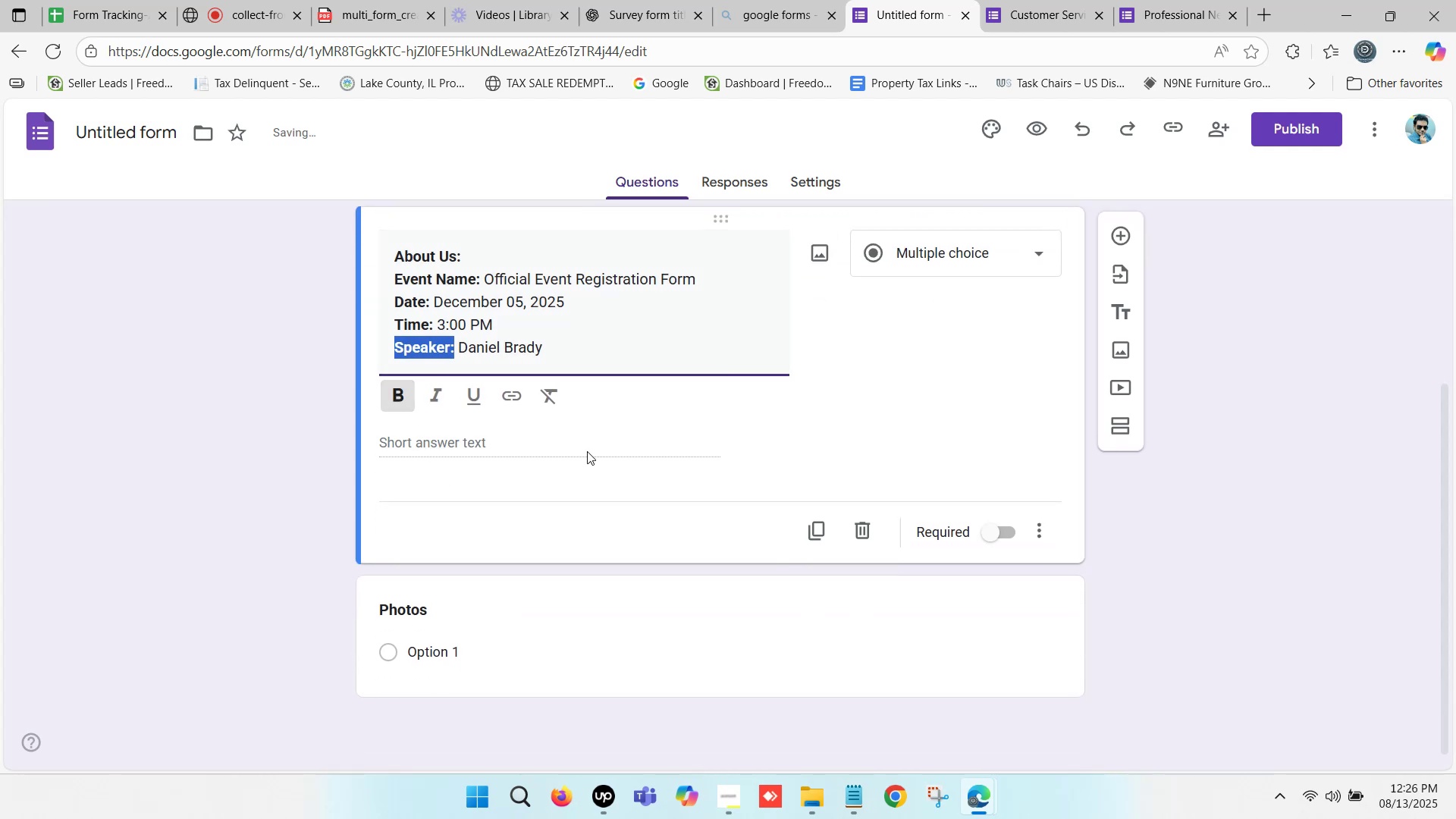 
left_click([582, 451])
 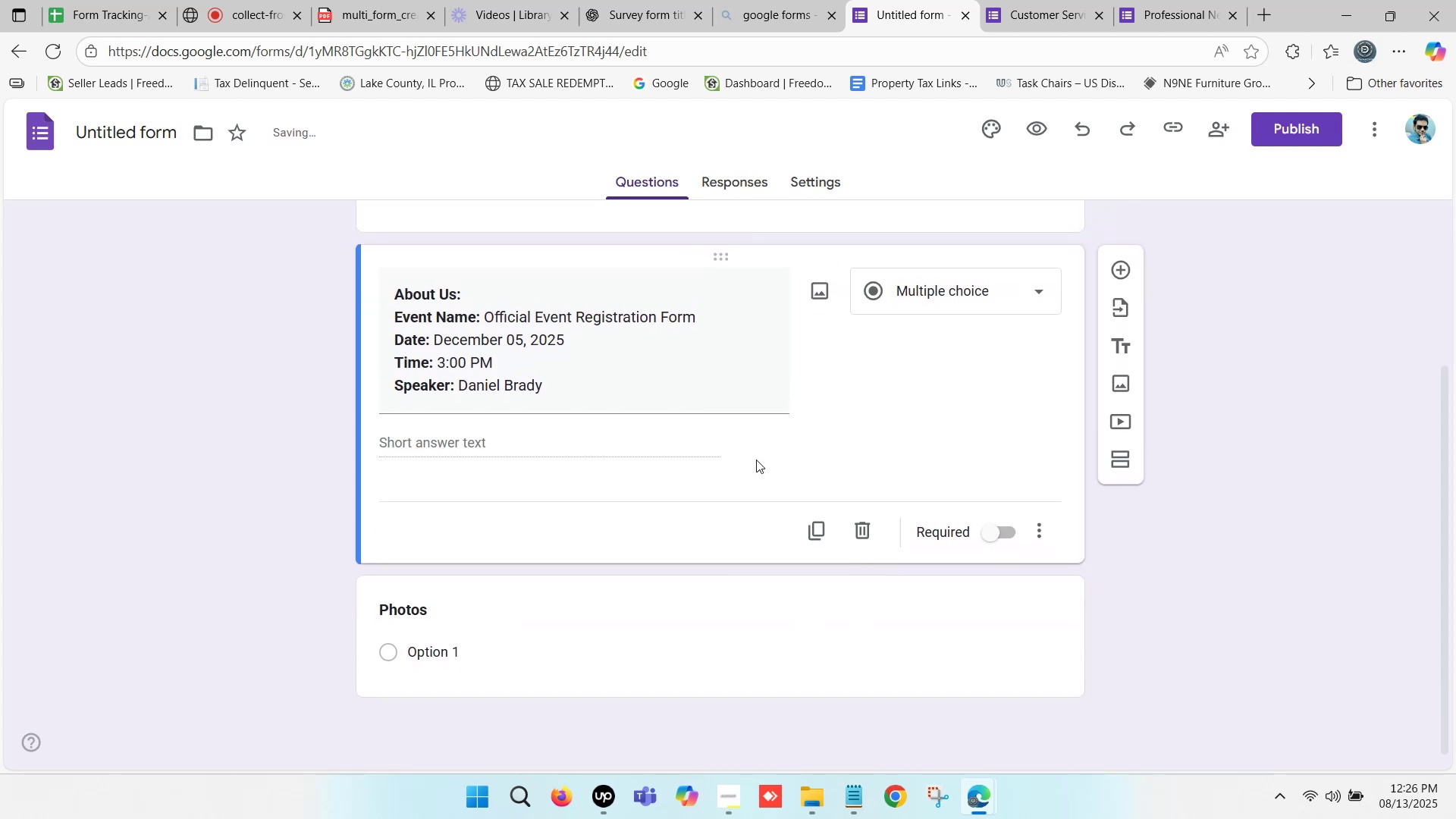 
scroll: coordinate [737, 468], scroll_direction: down, amount: 2.0
 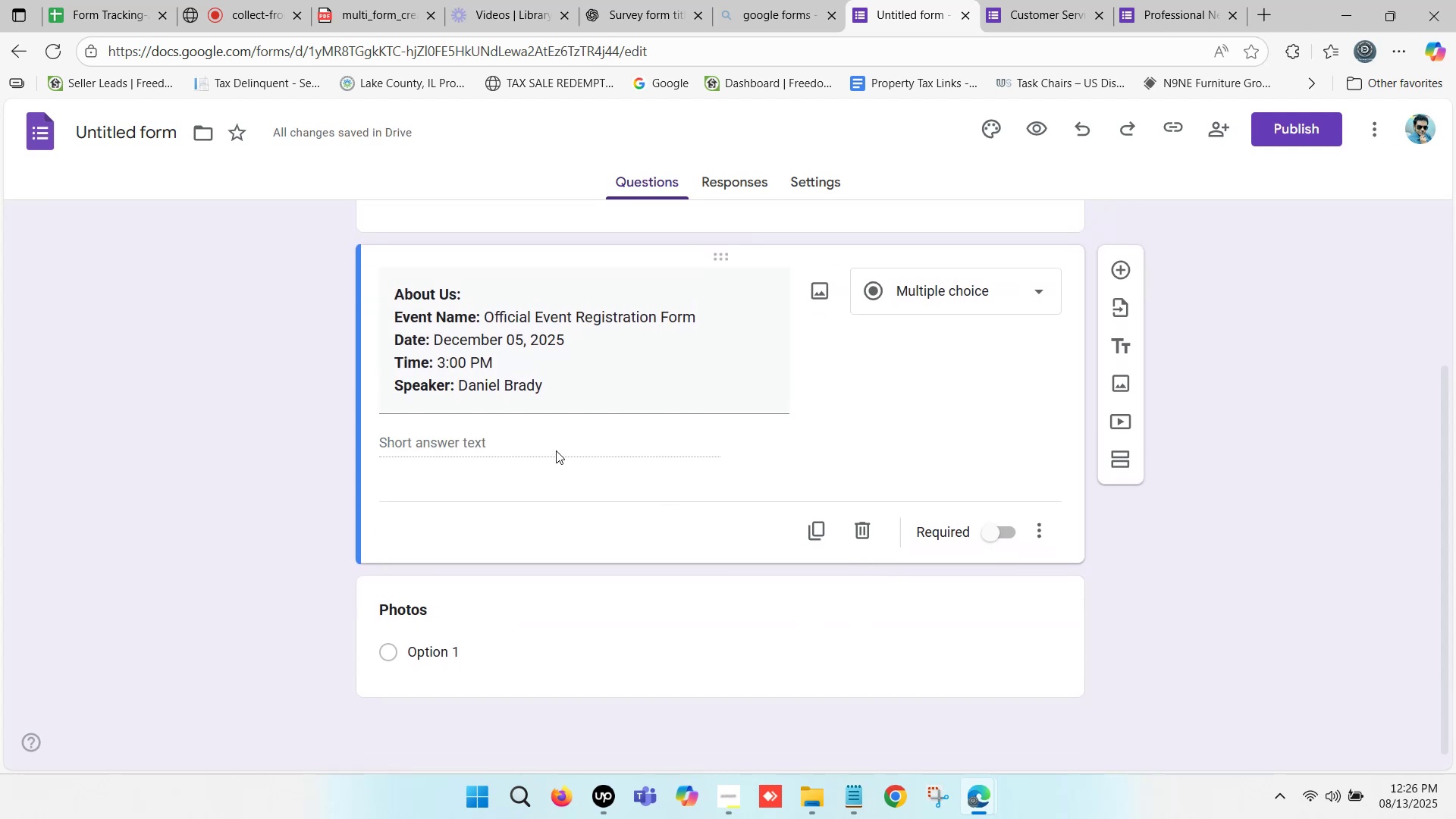 
left_click([526, 435])
 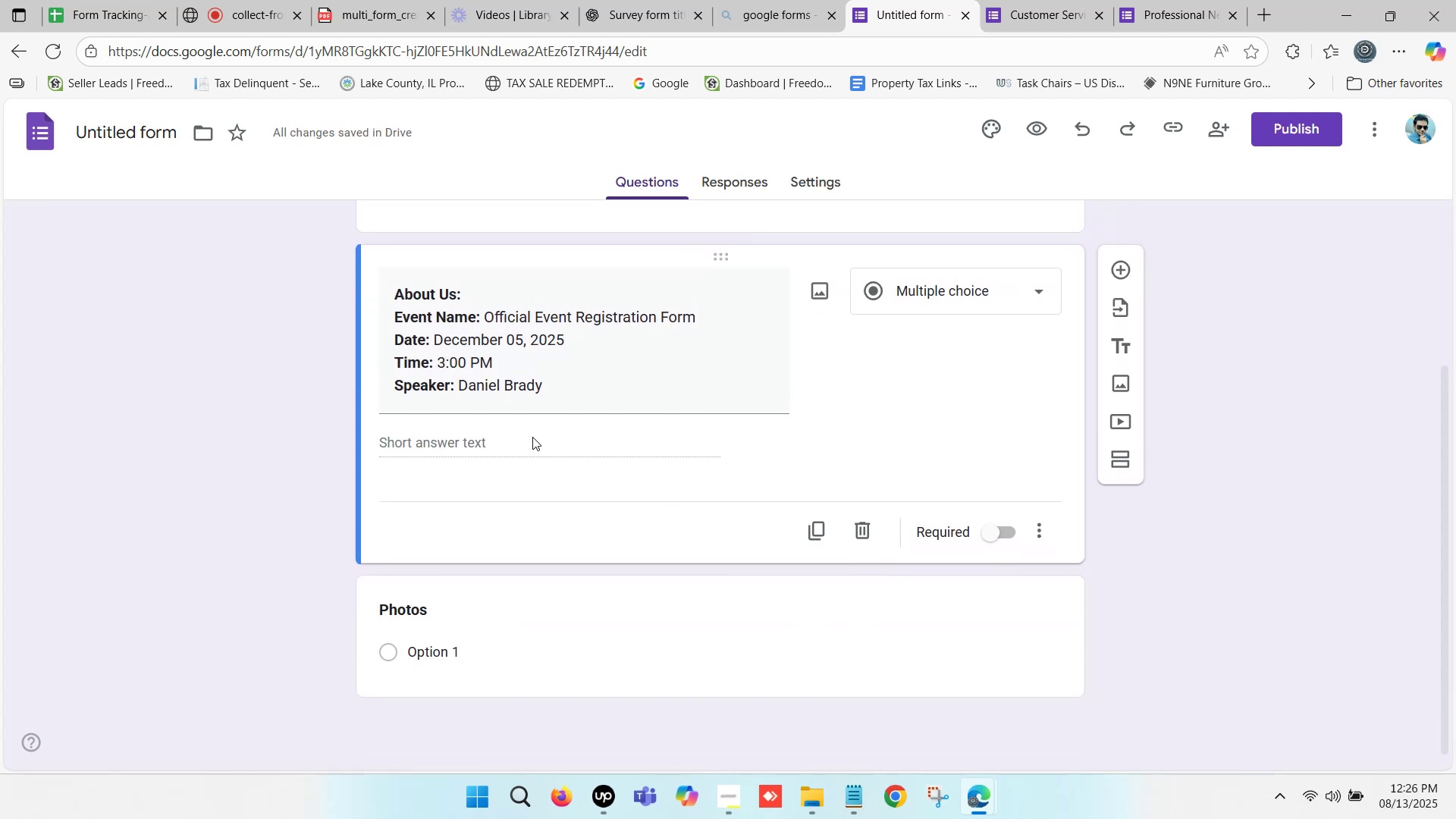 
scroll: coordinate [566, 438], scroll_direction: up, amount: 2.0
 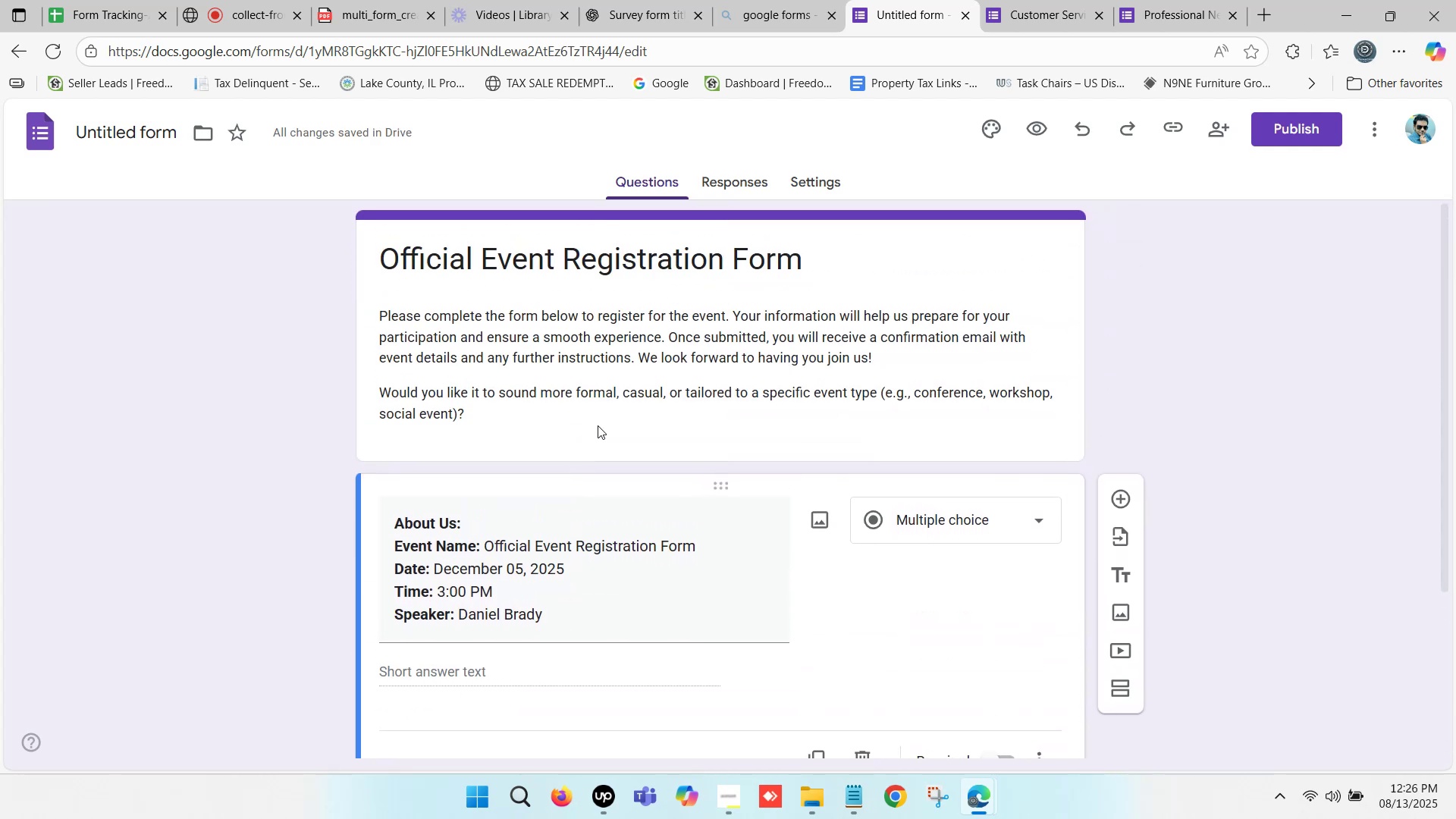 
scroll: coordinate [599, 434], scroll_direction: down, amount: 3.0
 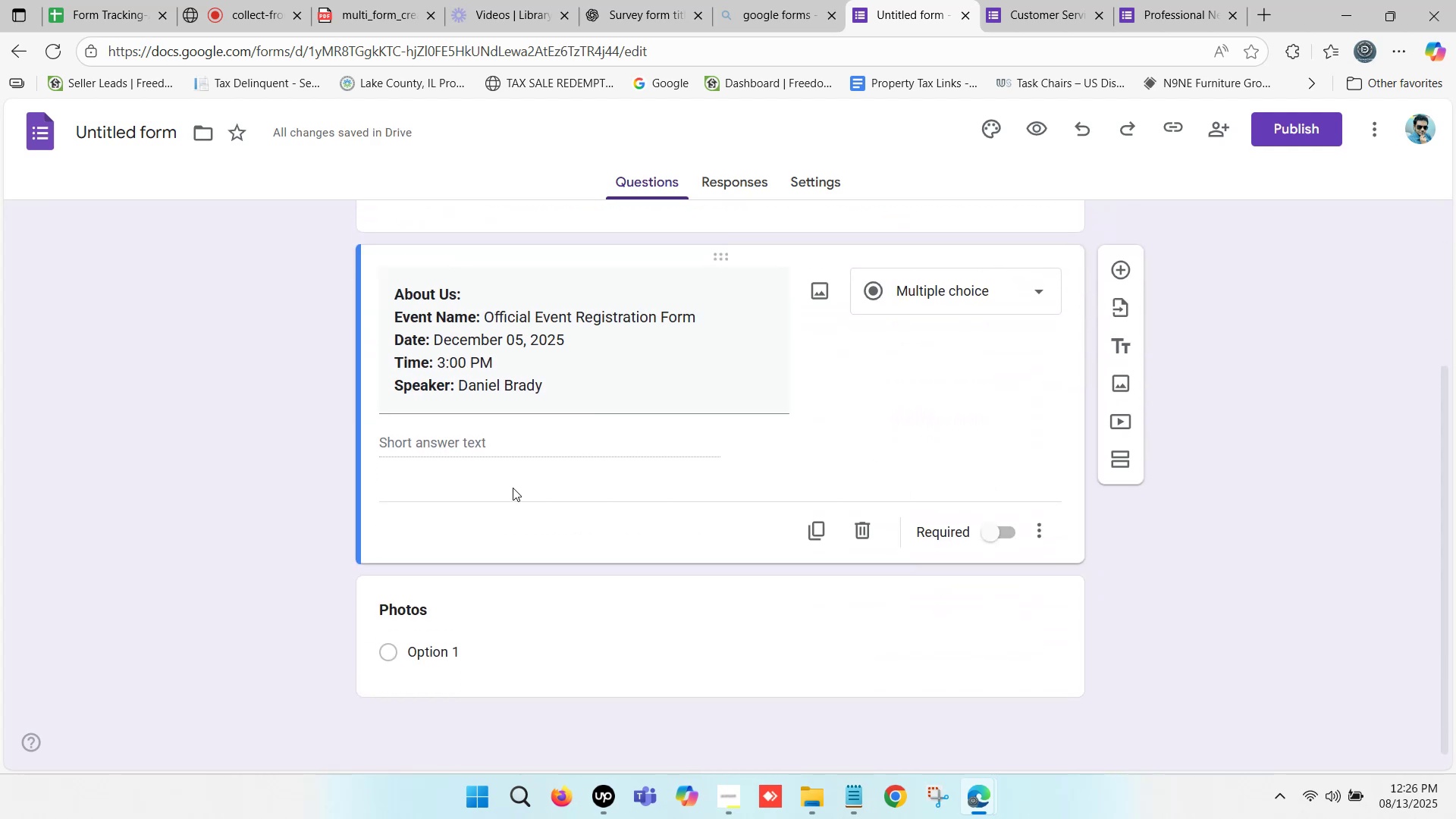 
left_click([469, 440])
 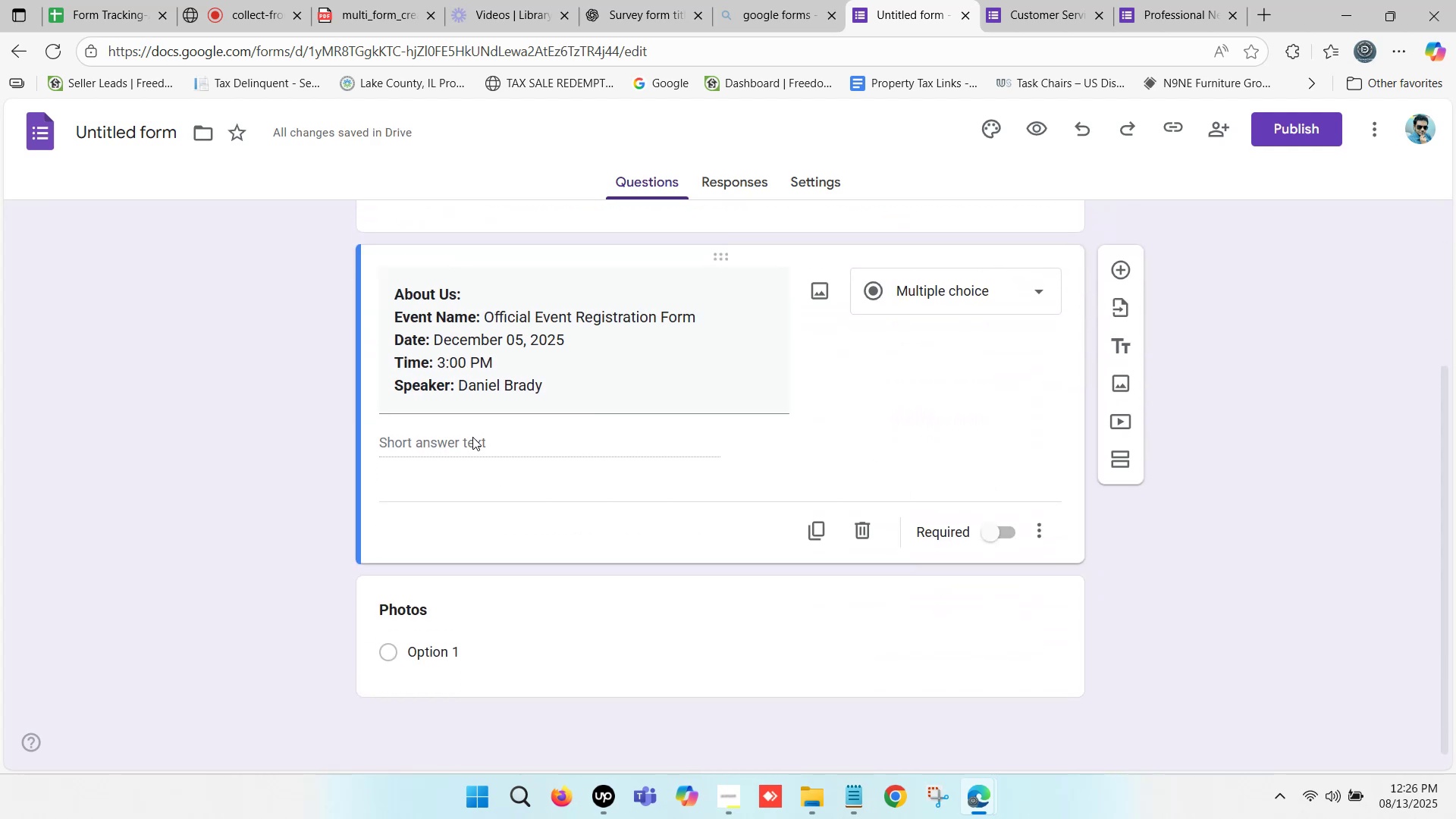 
left_click([479, 435])
 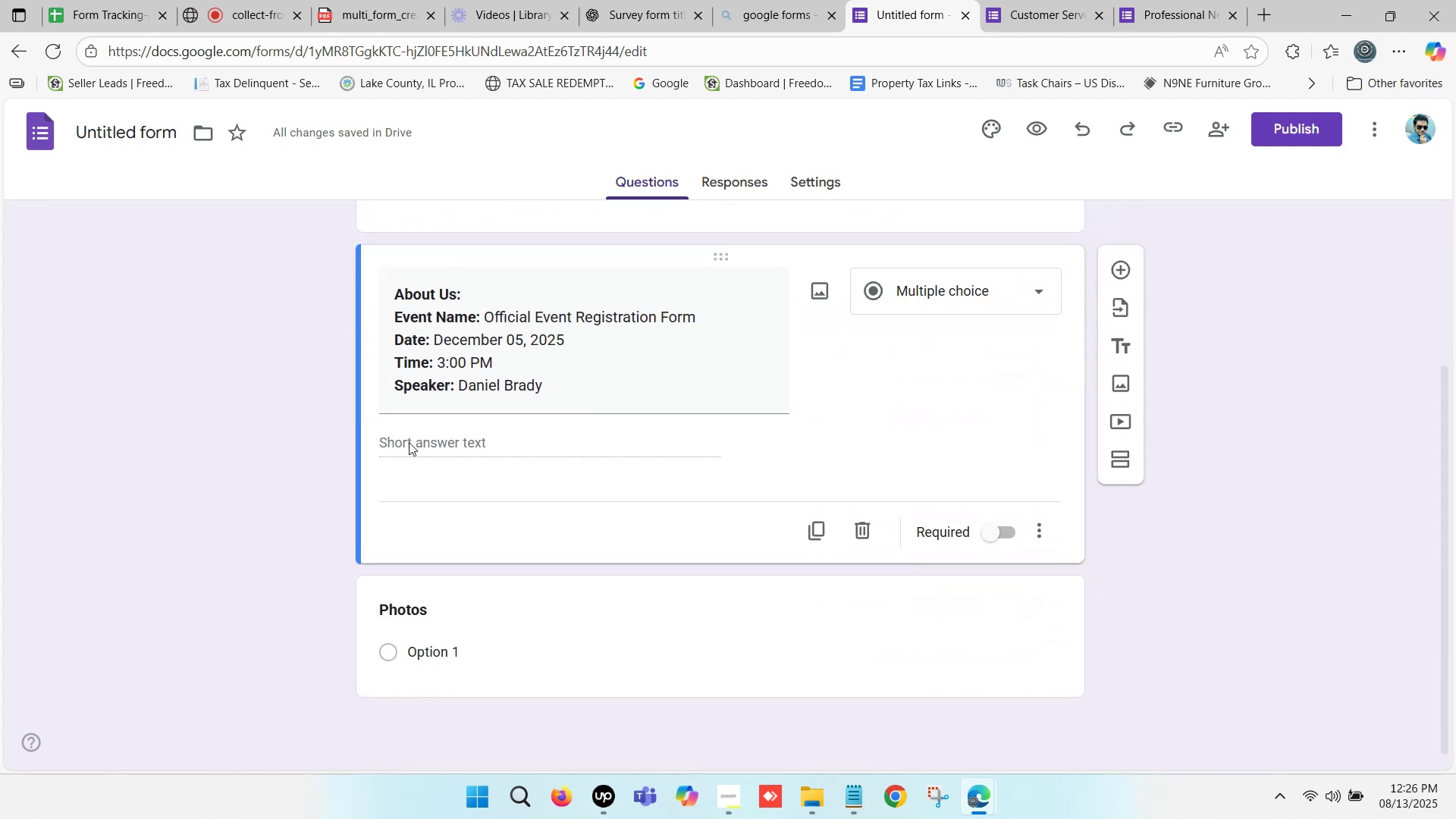 
left_click([397, 442])
 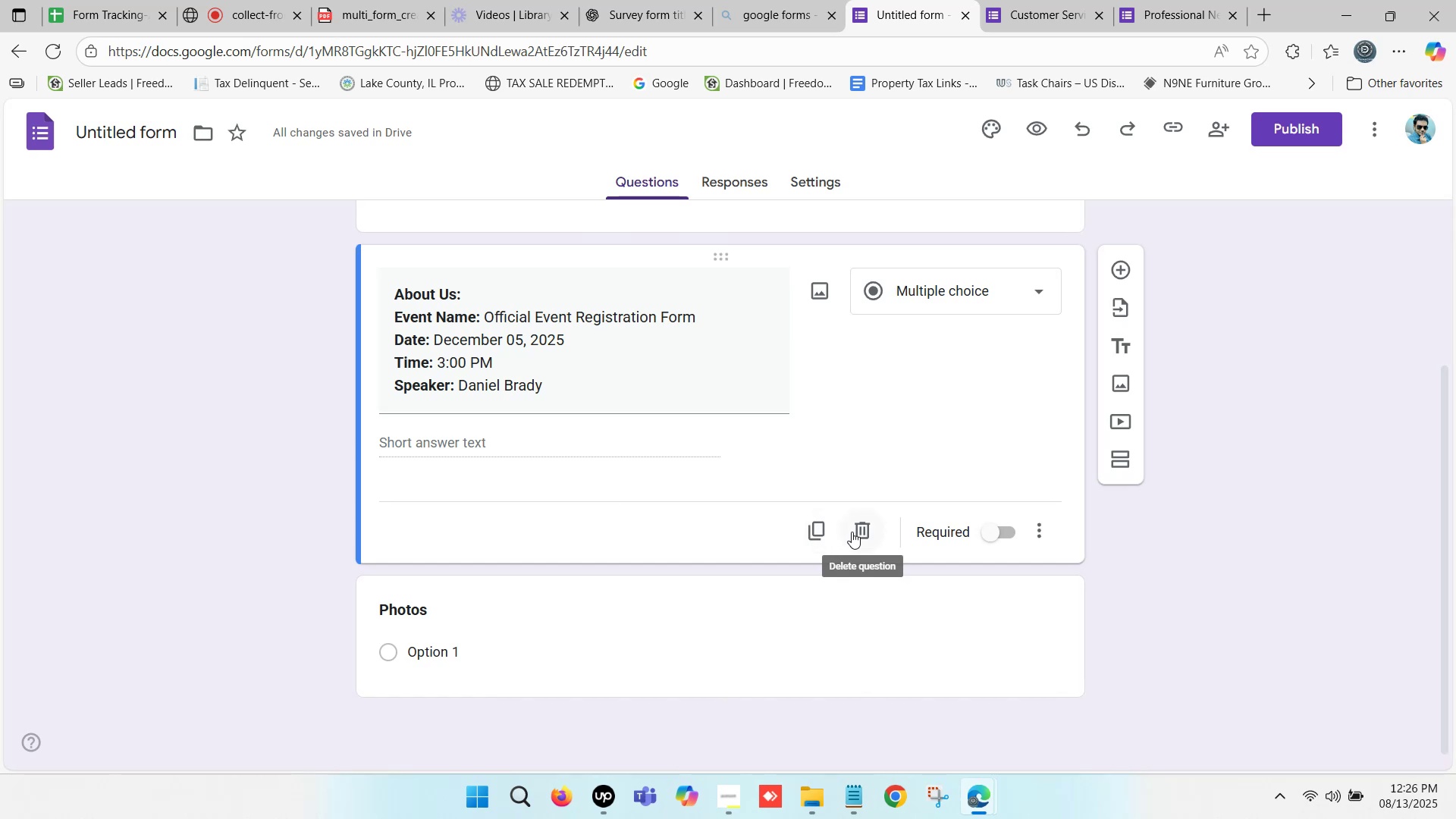 
left_click([867, 529])
 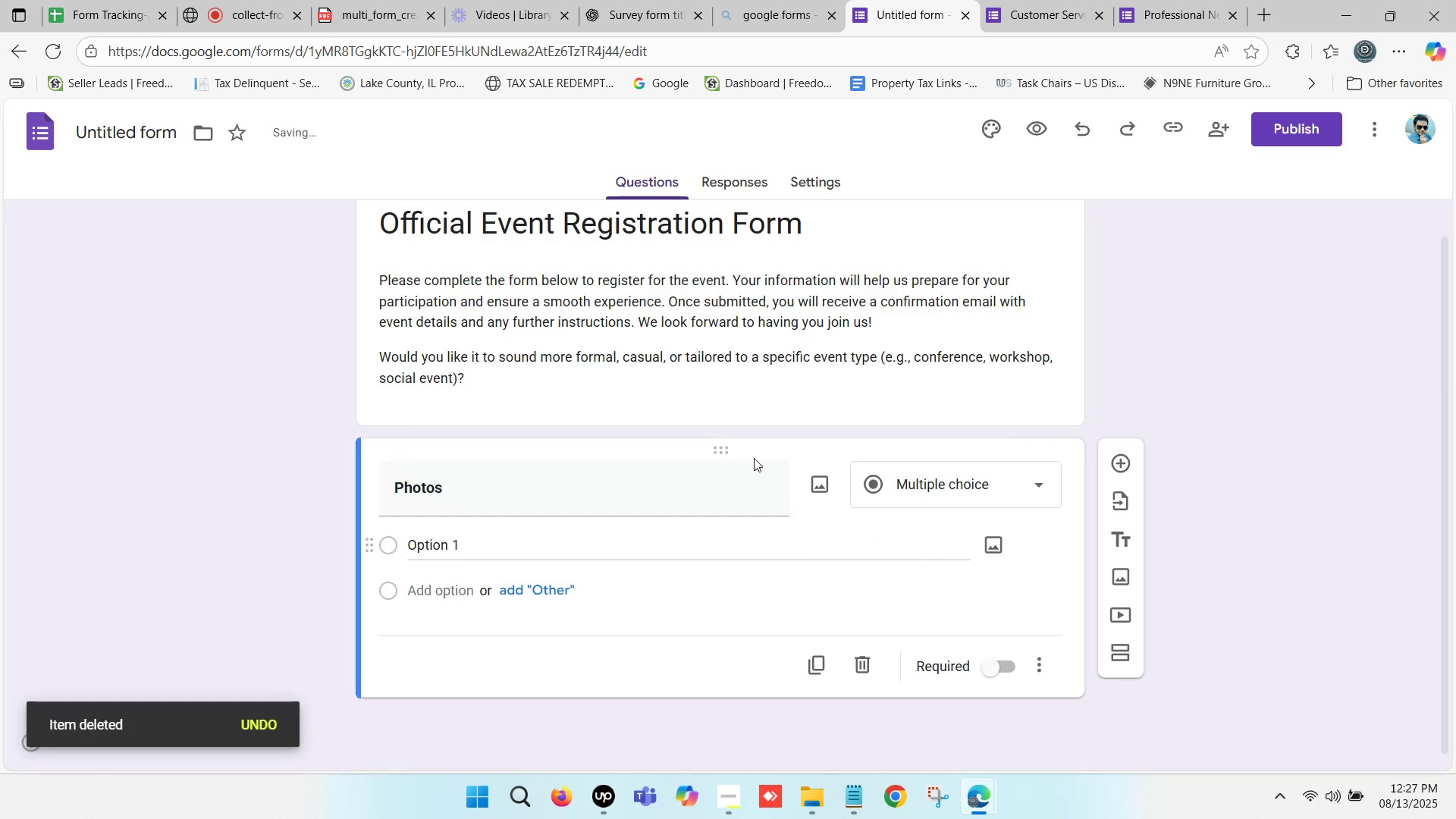 
scroll: coordinate [722, 458], scroll_direction: up, amount: 1.0
 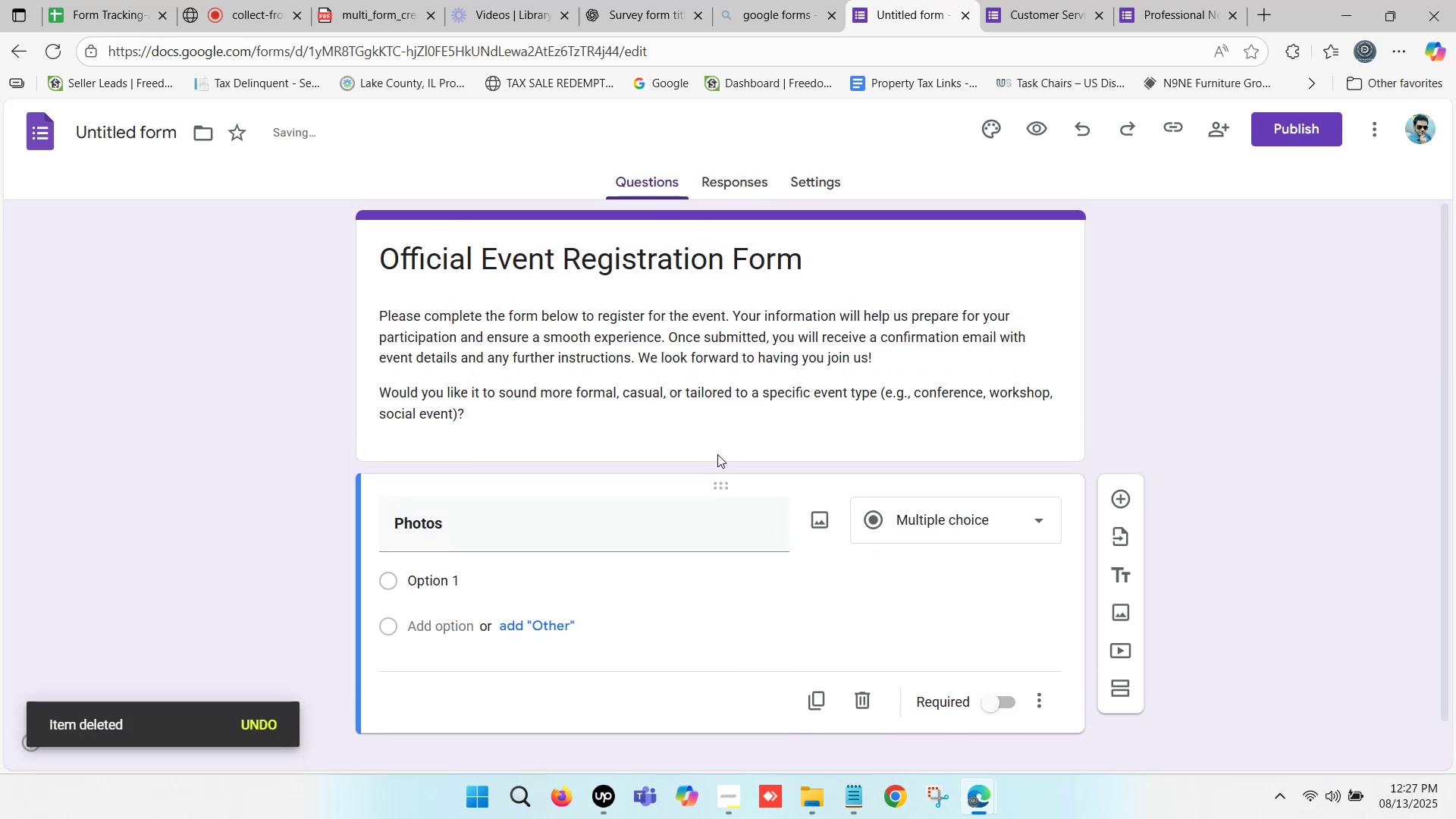 
scroll: coordinate [711, 449], scroll_direction: down, amount: 4.0
 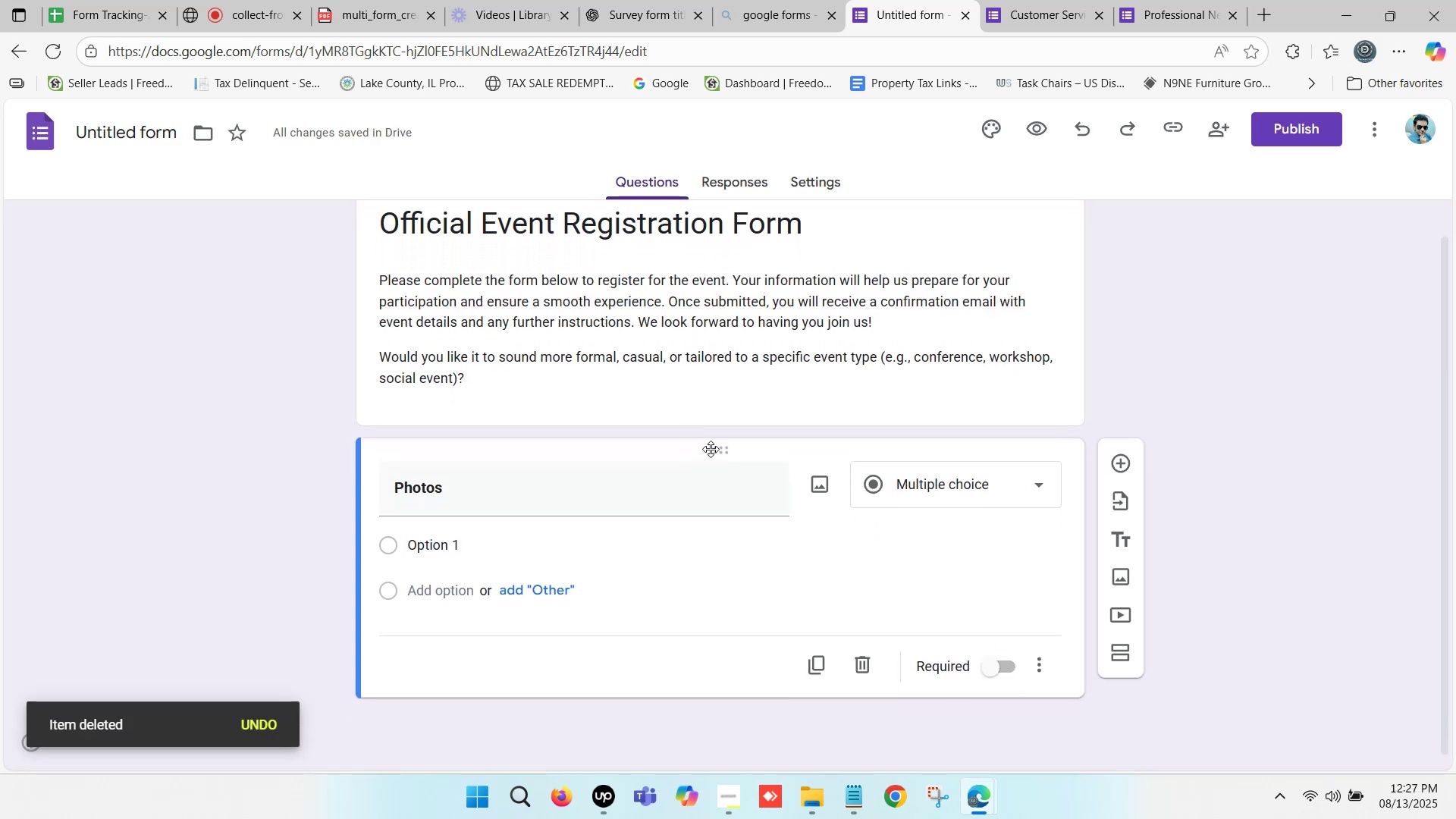 
key(Control+Z)
 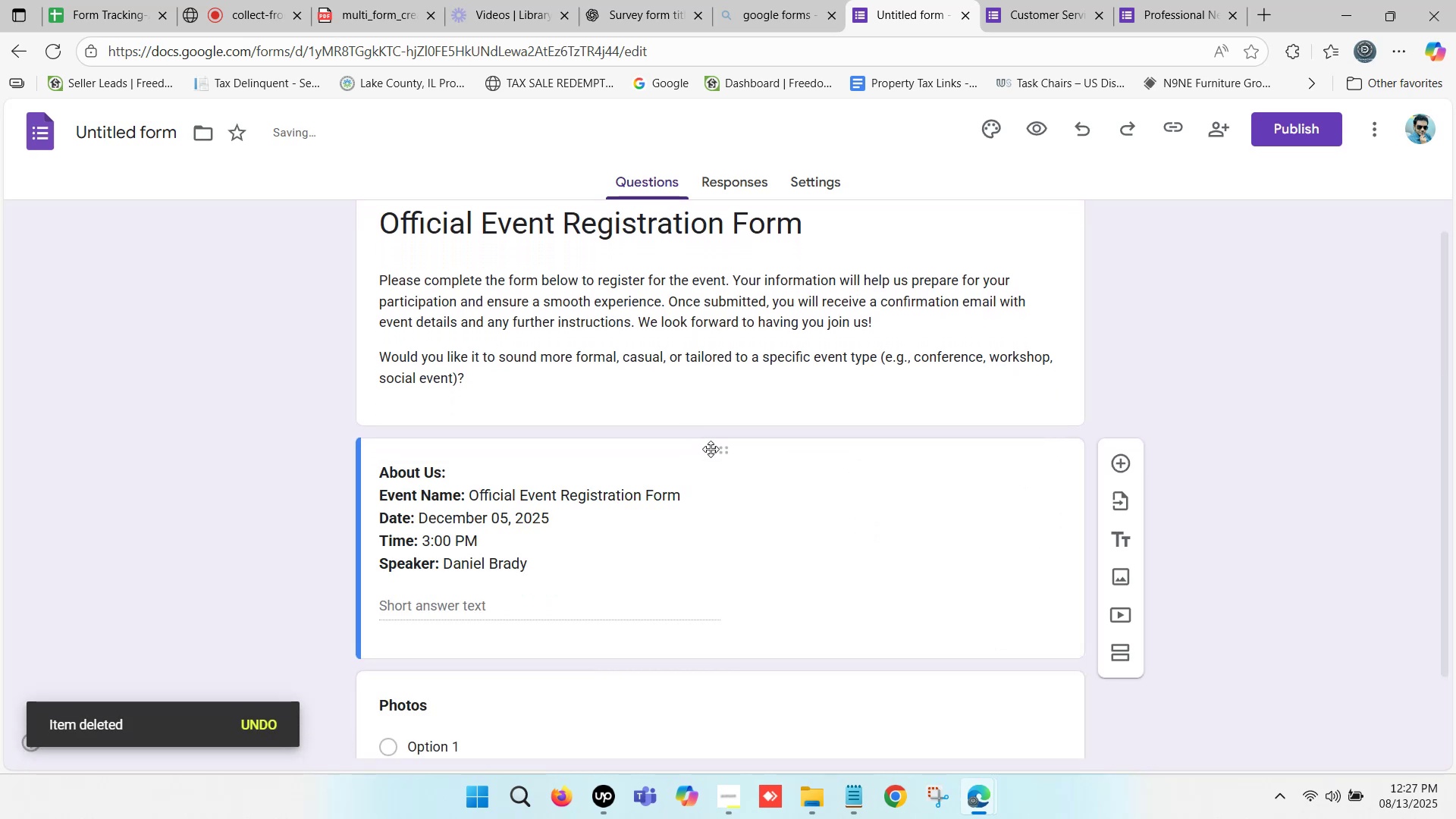 
scroll: coordinate [828, 453], scroll_direction: down, amount: 10.0
 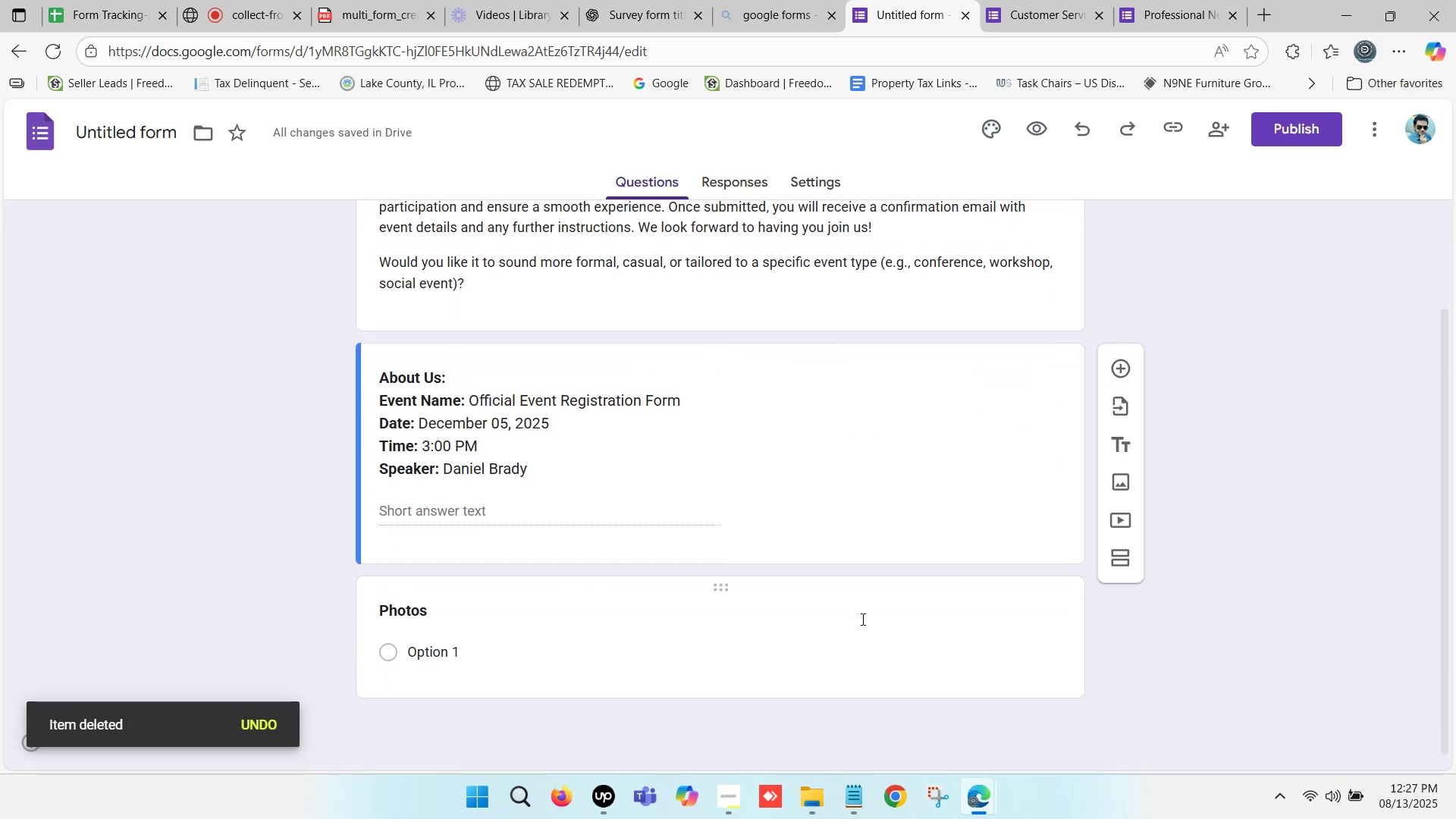 
left_click([863, 620])
 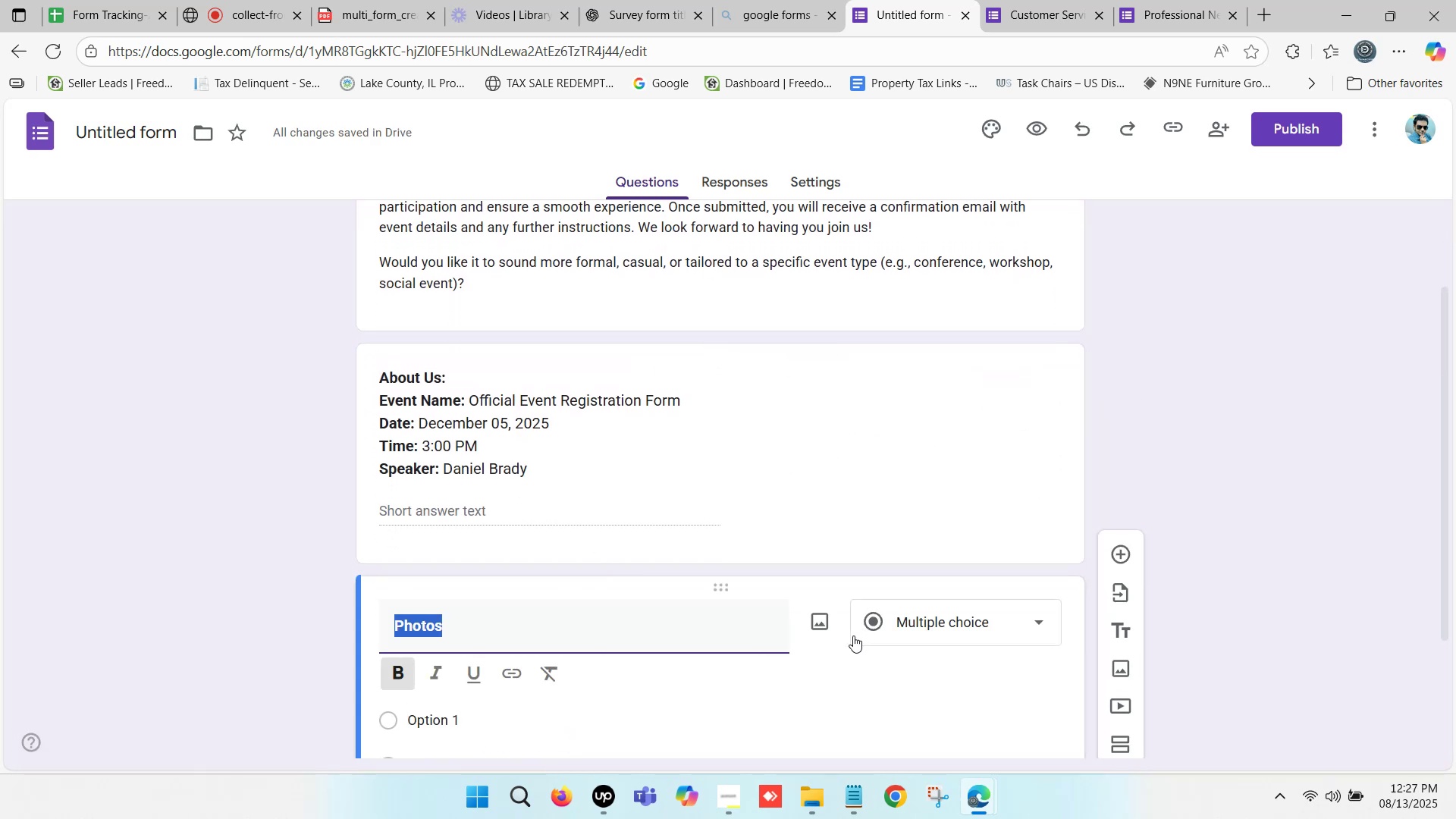 
scroll: coordinate [836, 592], scroll_direction: down, amount: 2.0
 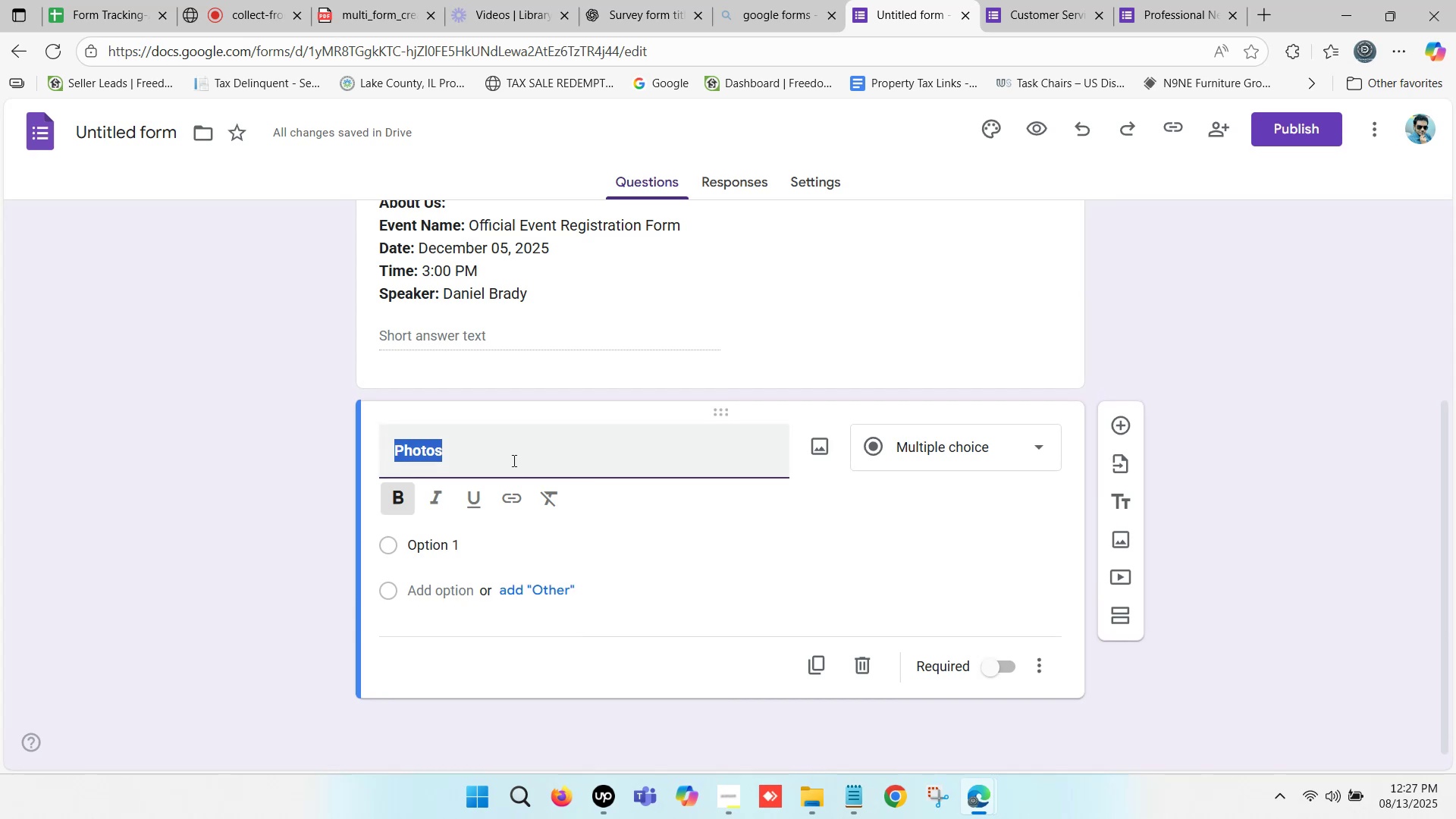 
left_click([482, 447])
 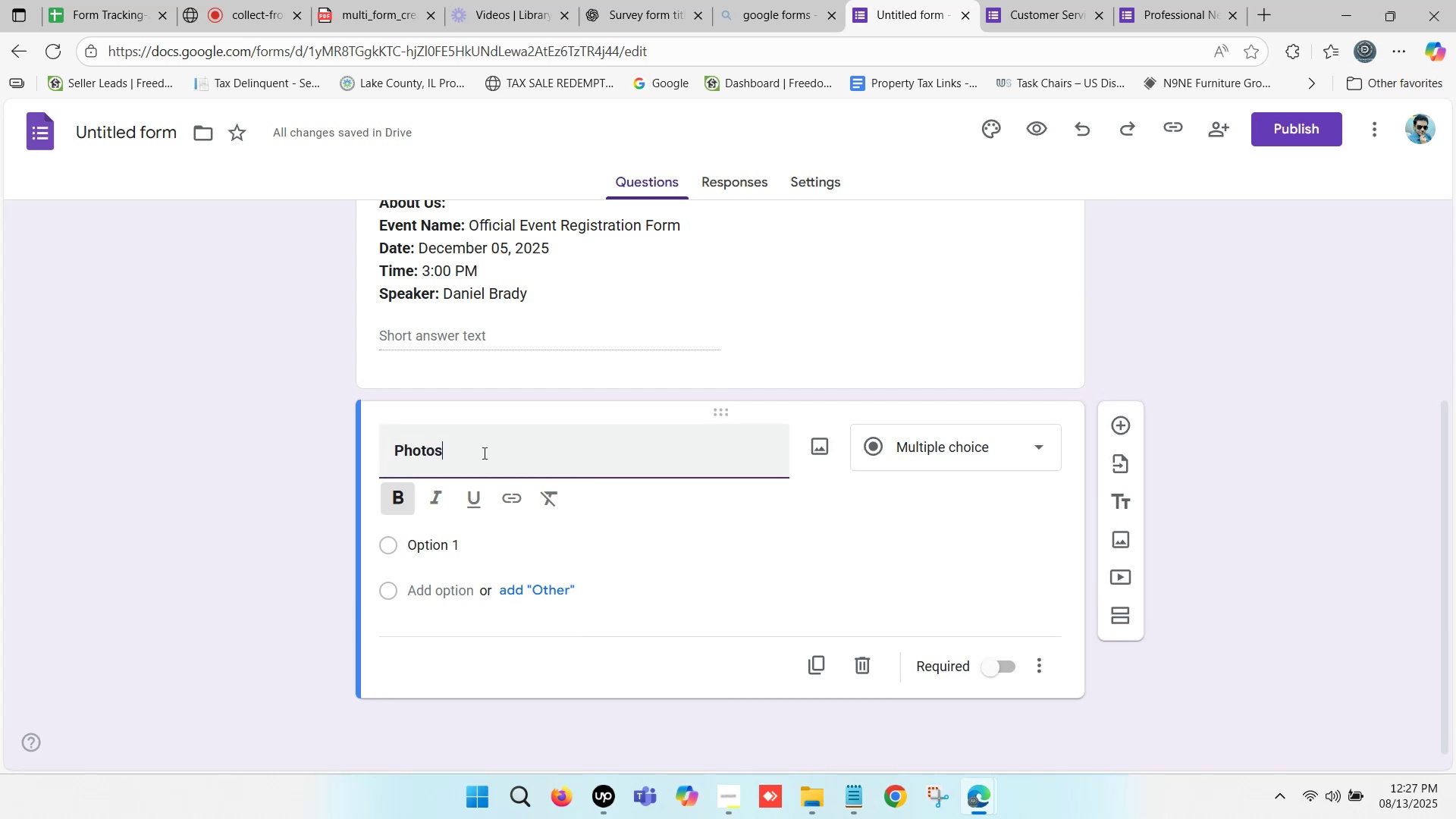 
left_click([490, 453])
 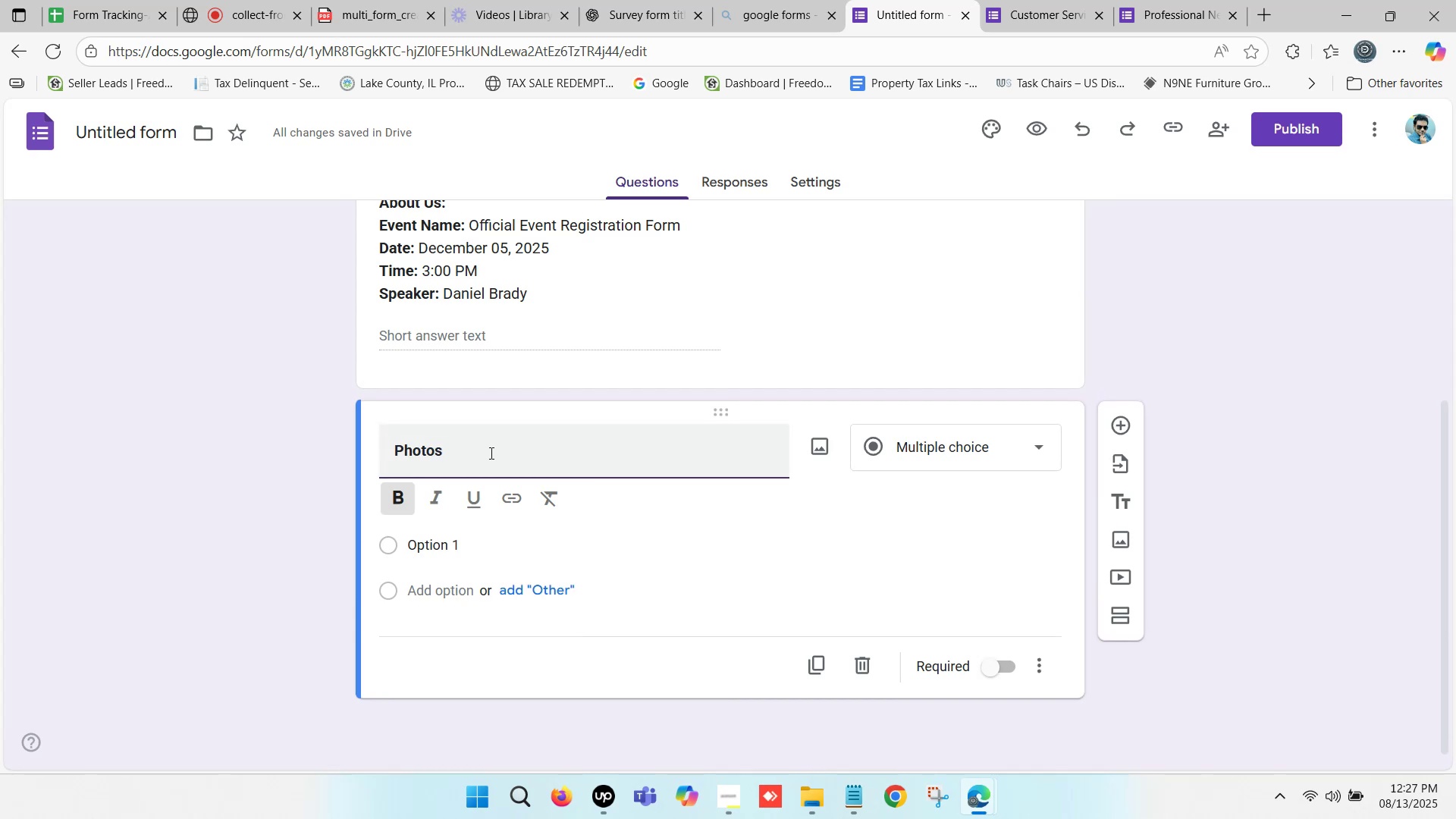 
left_click([491, 452])
 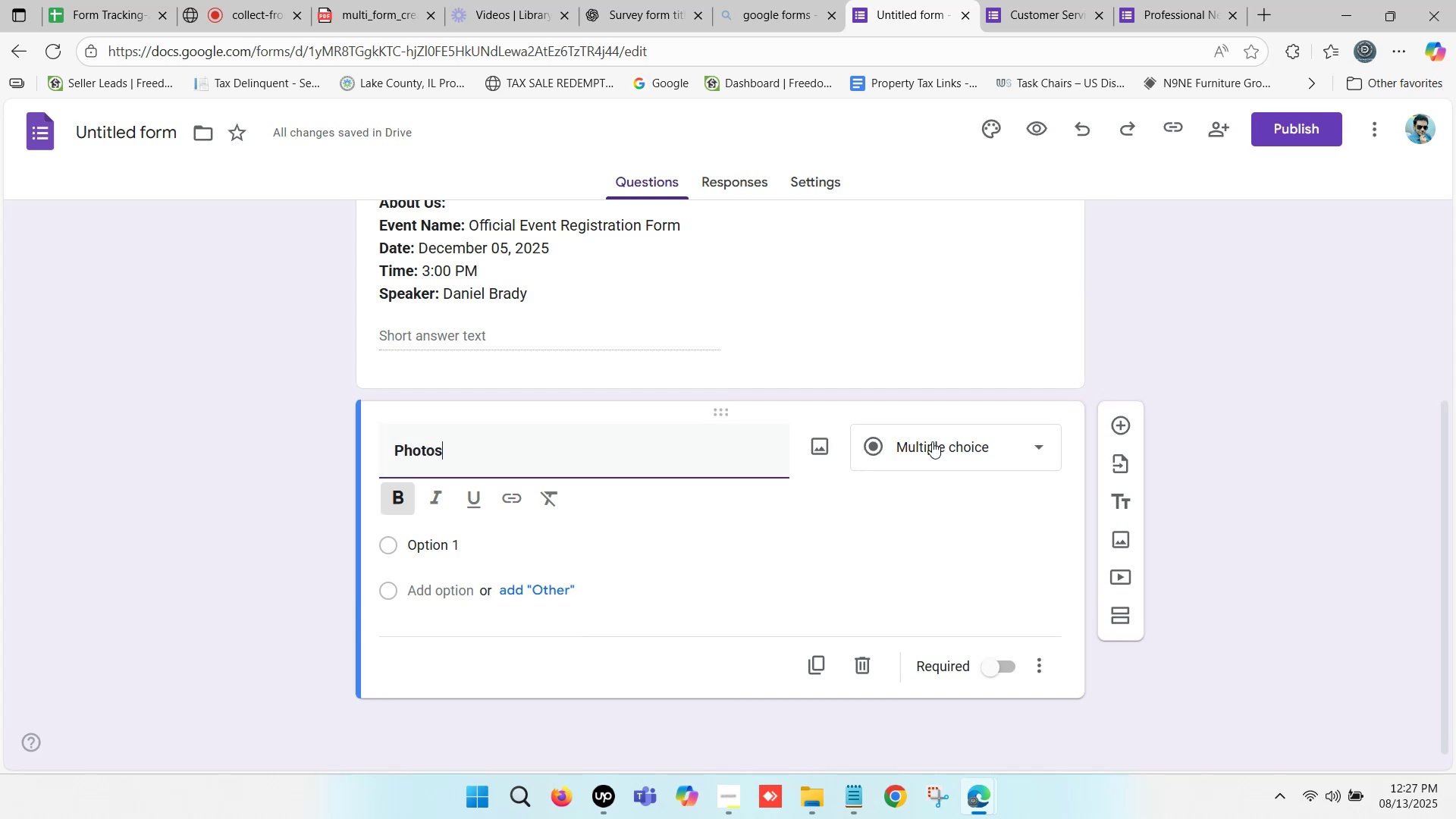 
wait(6.18)
 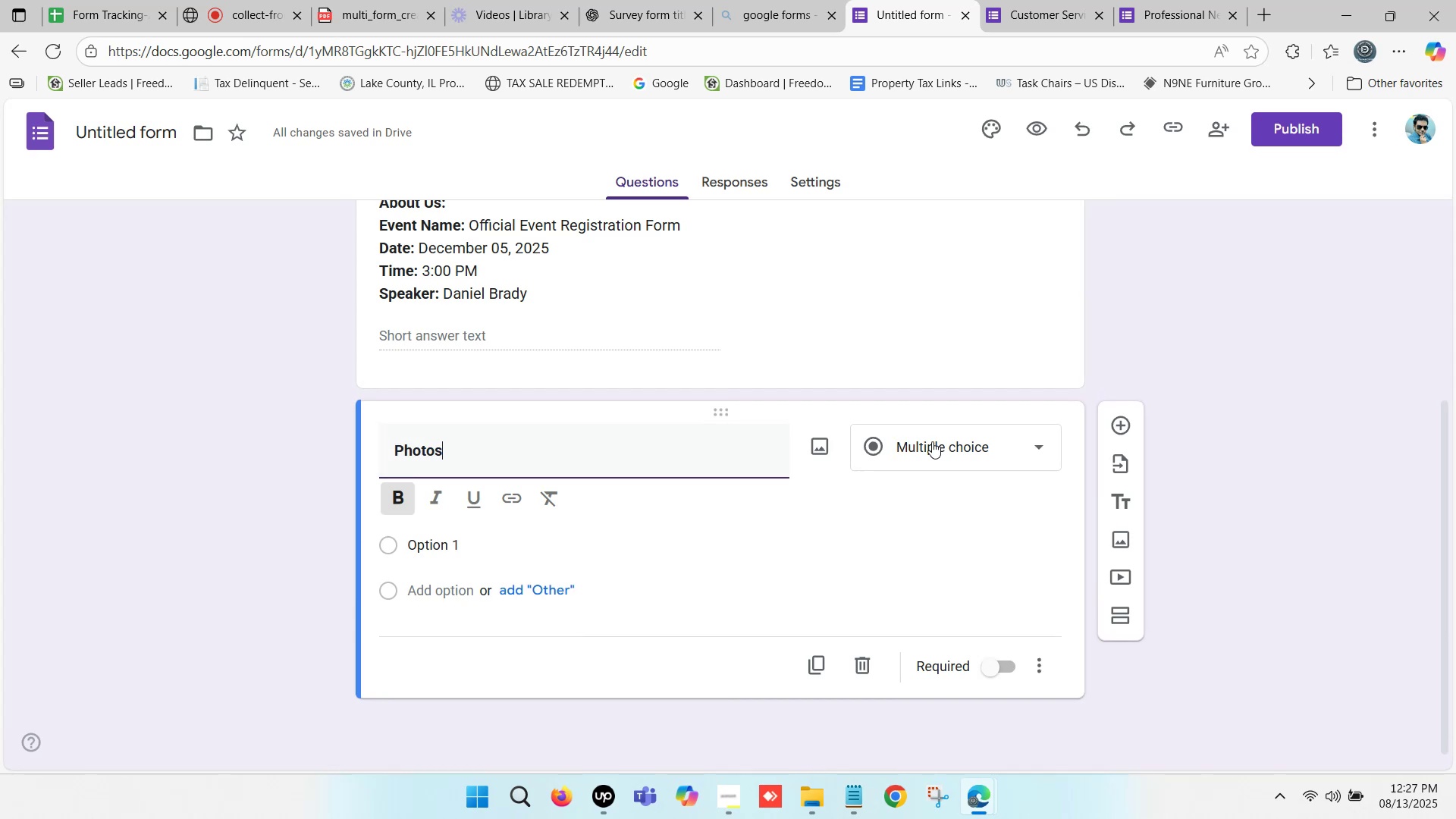 
left_click([932, 441])
 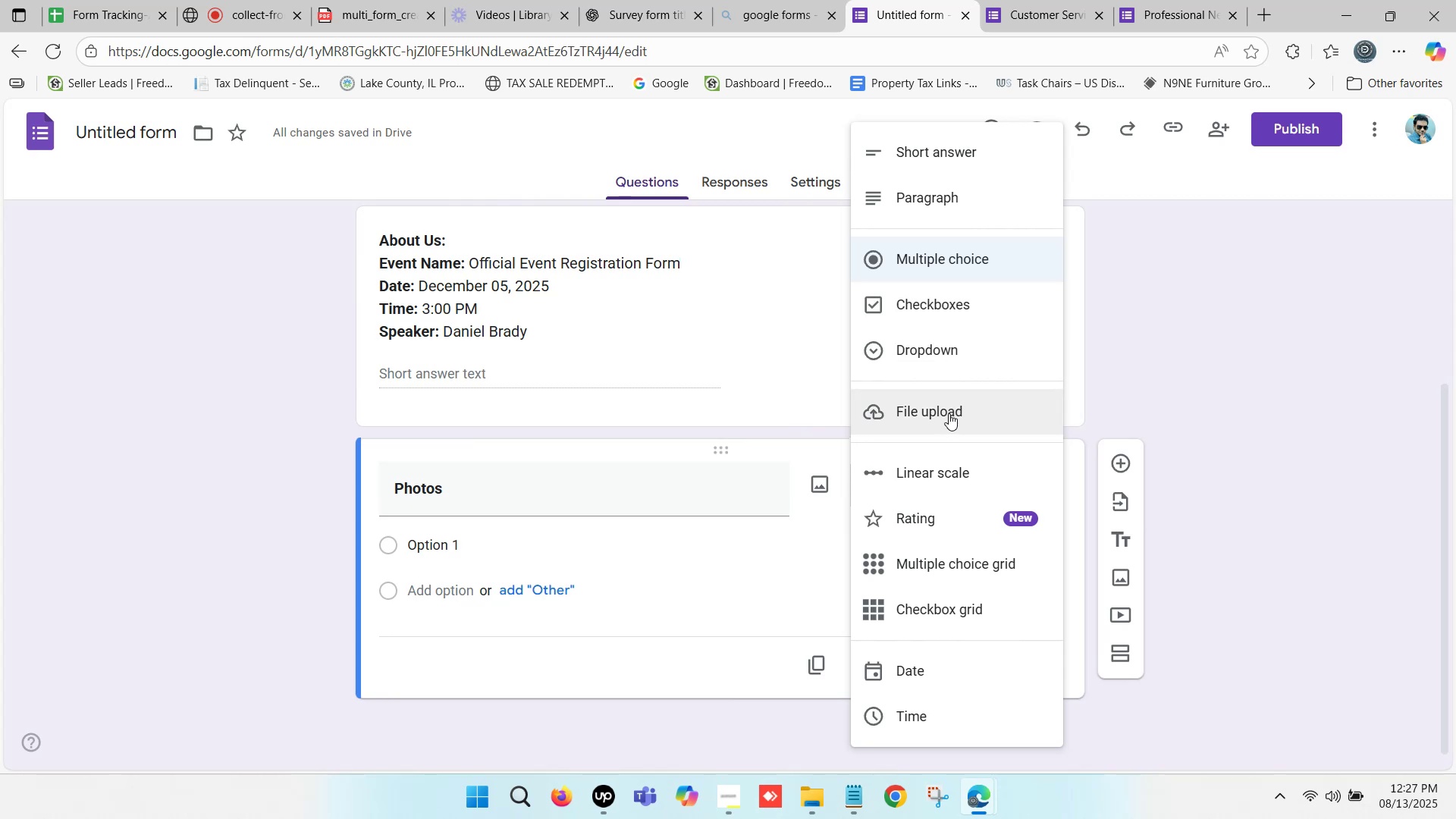 
left_click([948, 413])
 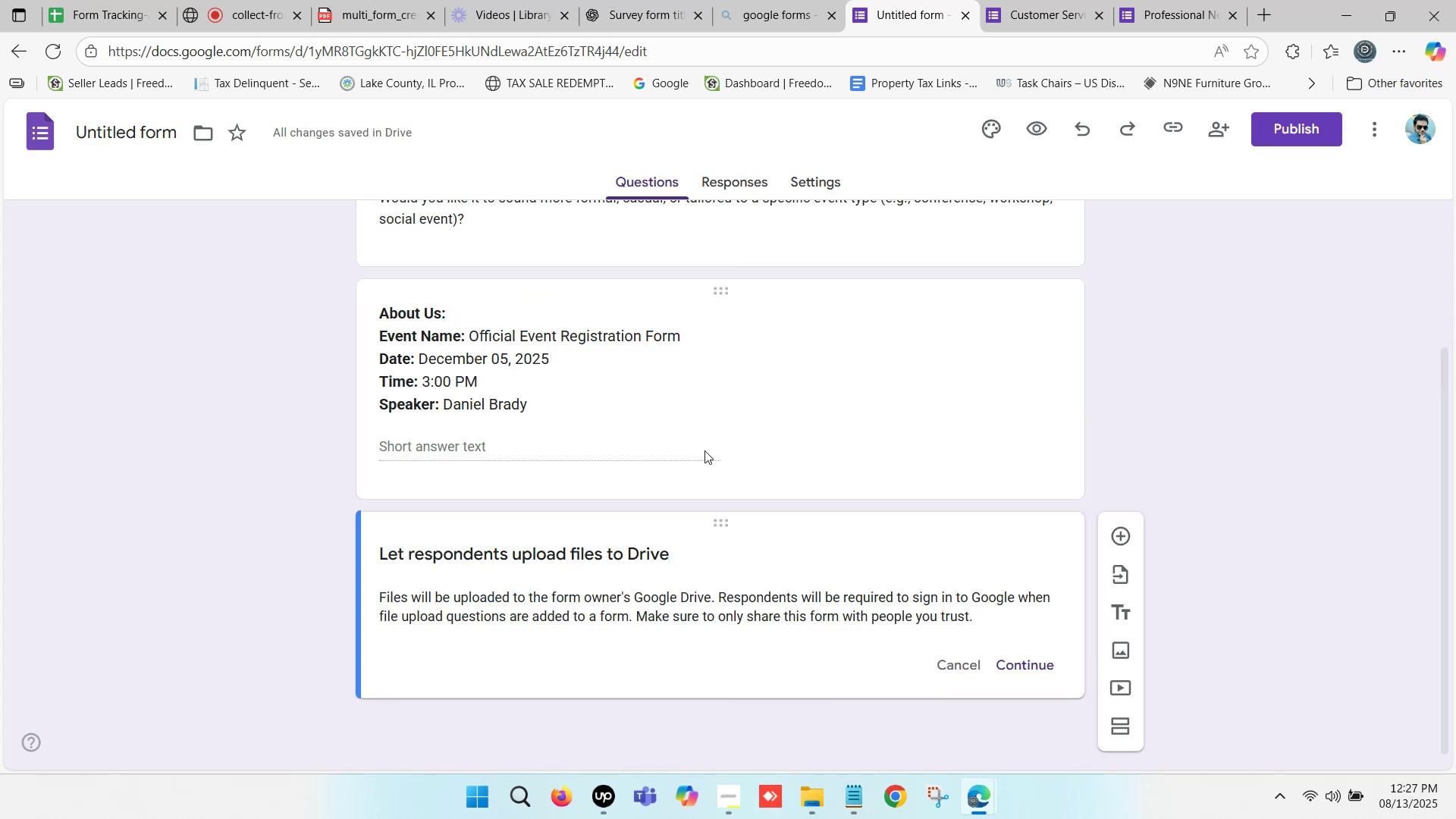 
scroll: coordinate [694, 453], scroll_direction: down, amount: 1.0
 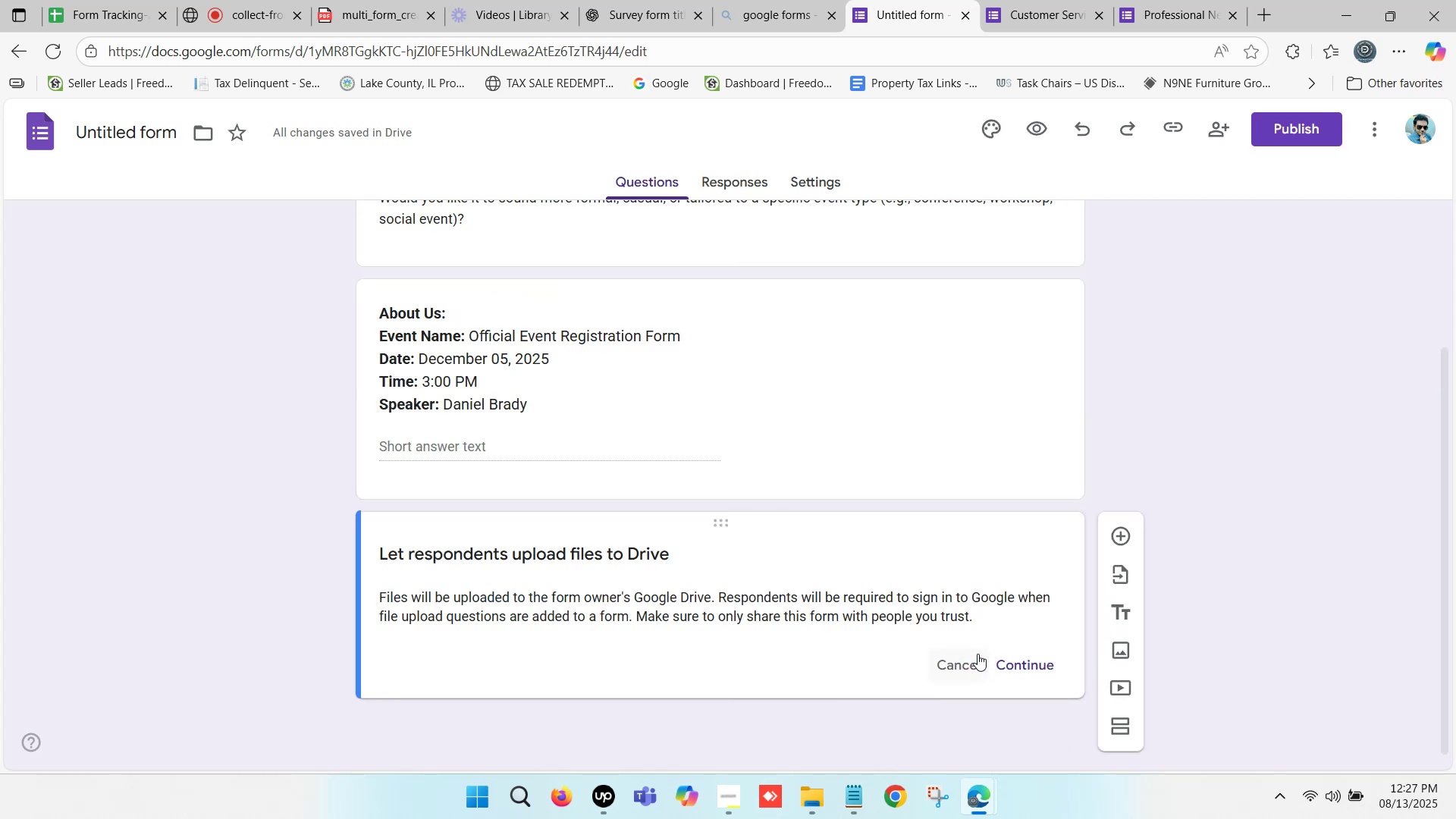 
left_click([1028, 664])
 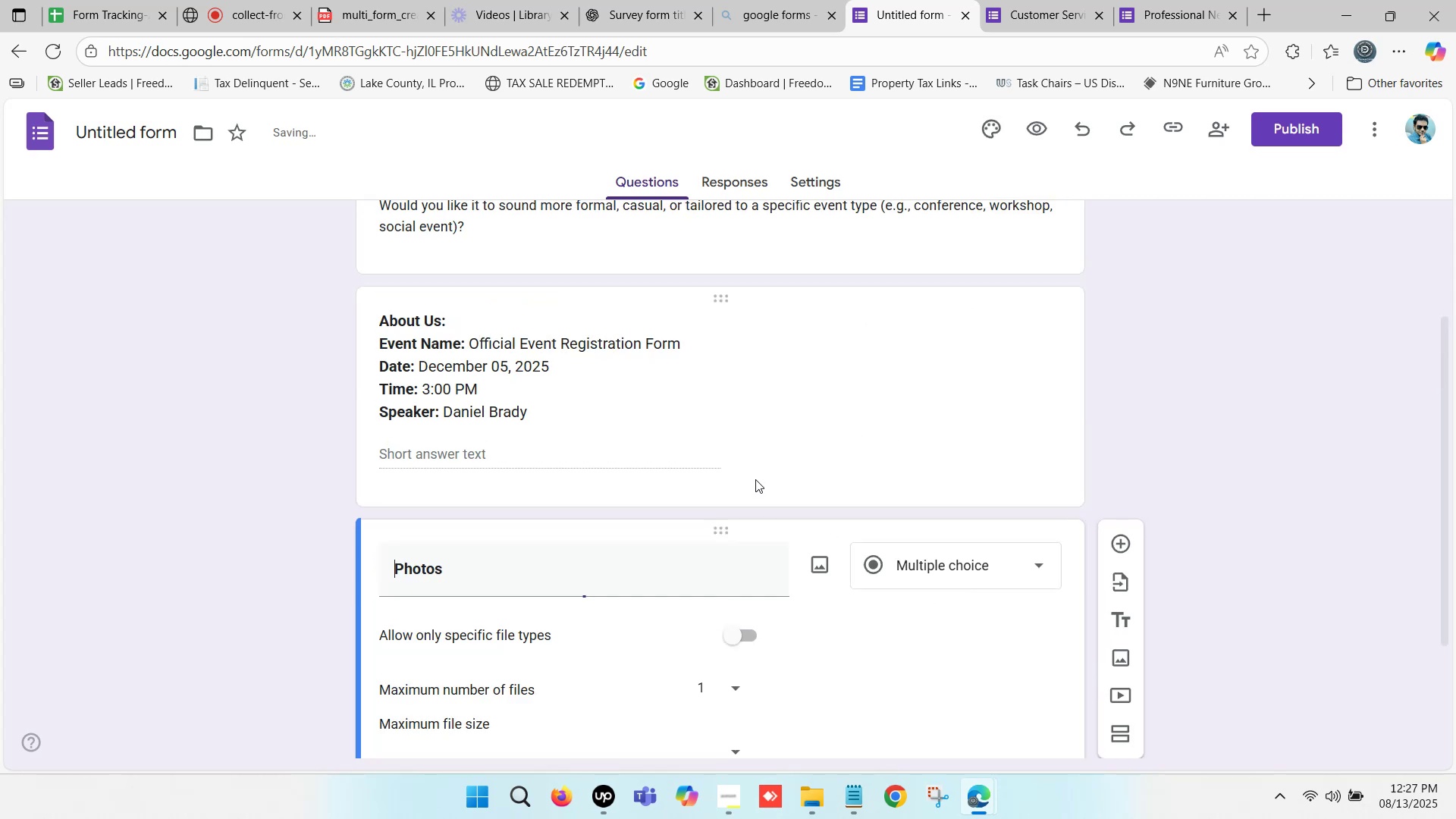 
scroll: coordinate [738, 476], scroll_direction: down, amount: 2.0
 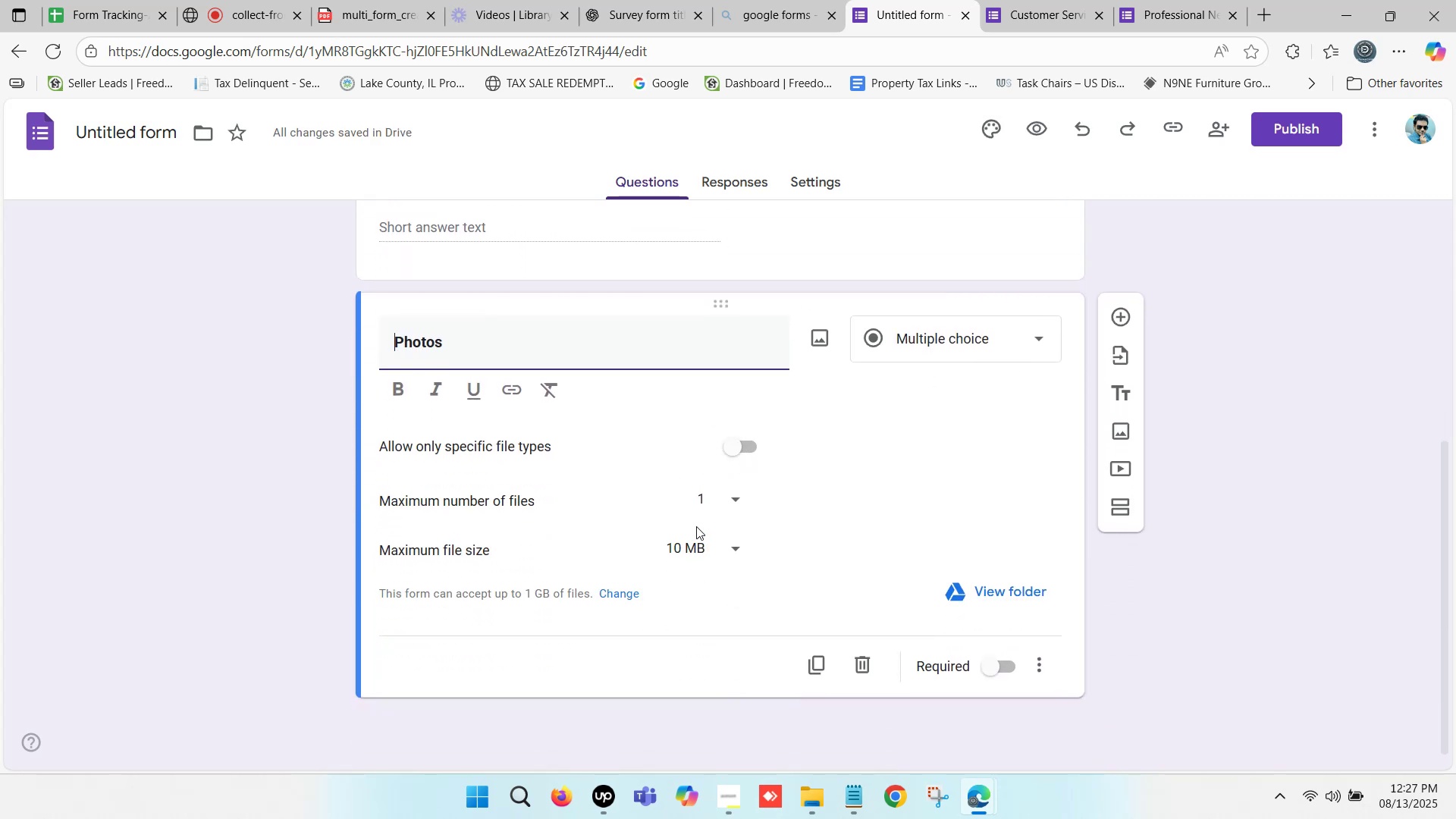 
left_click([740, 544])
 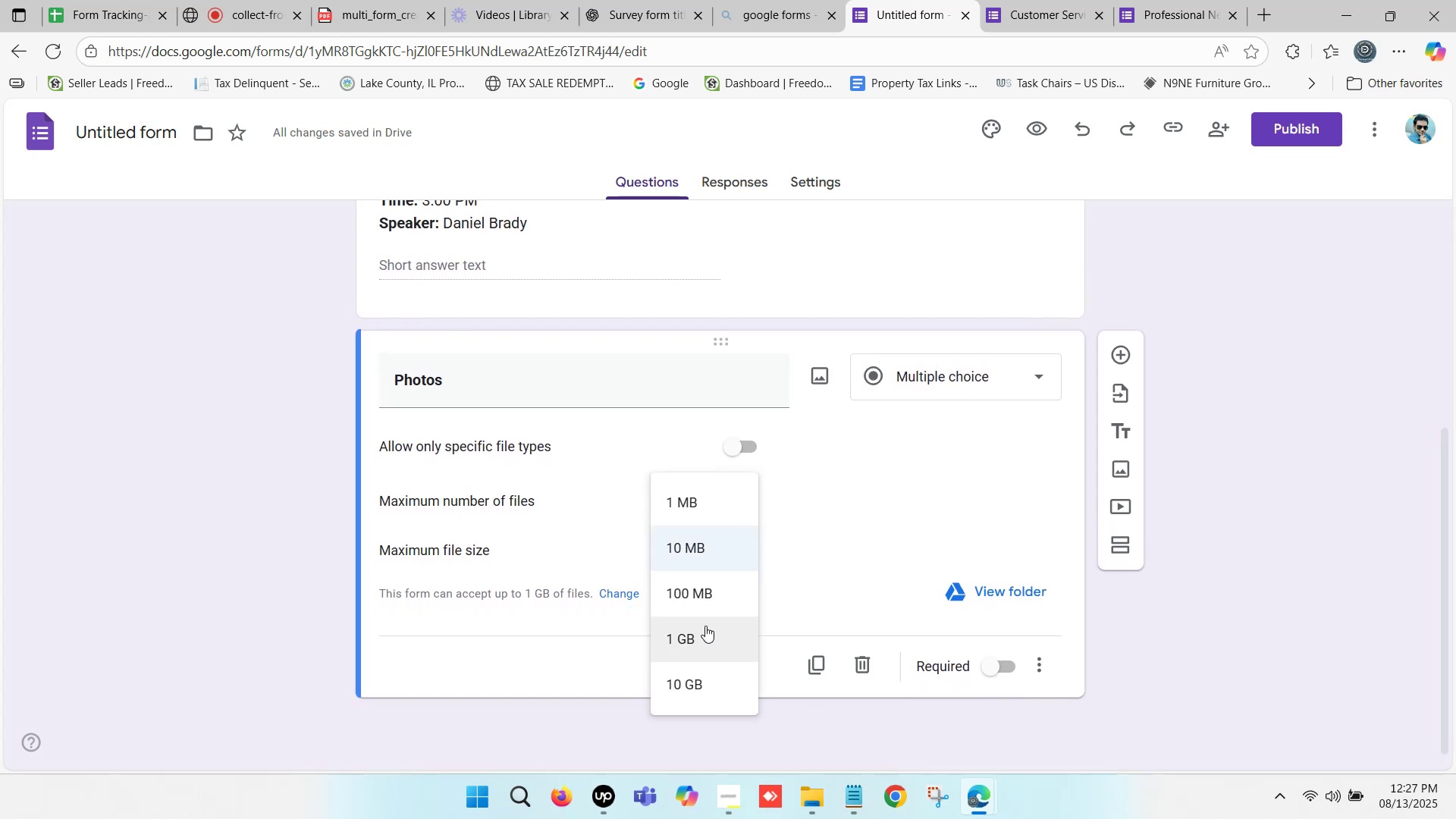 
left_click([702, 598])
 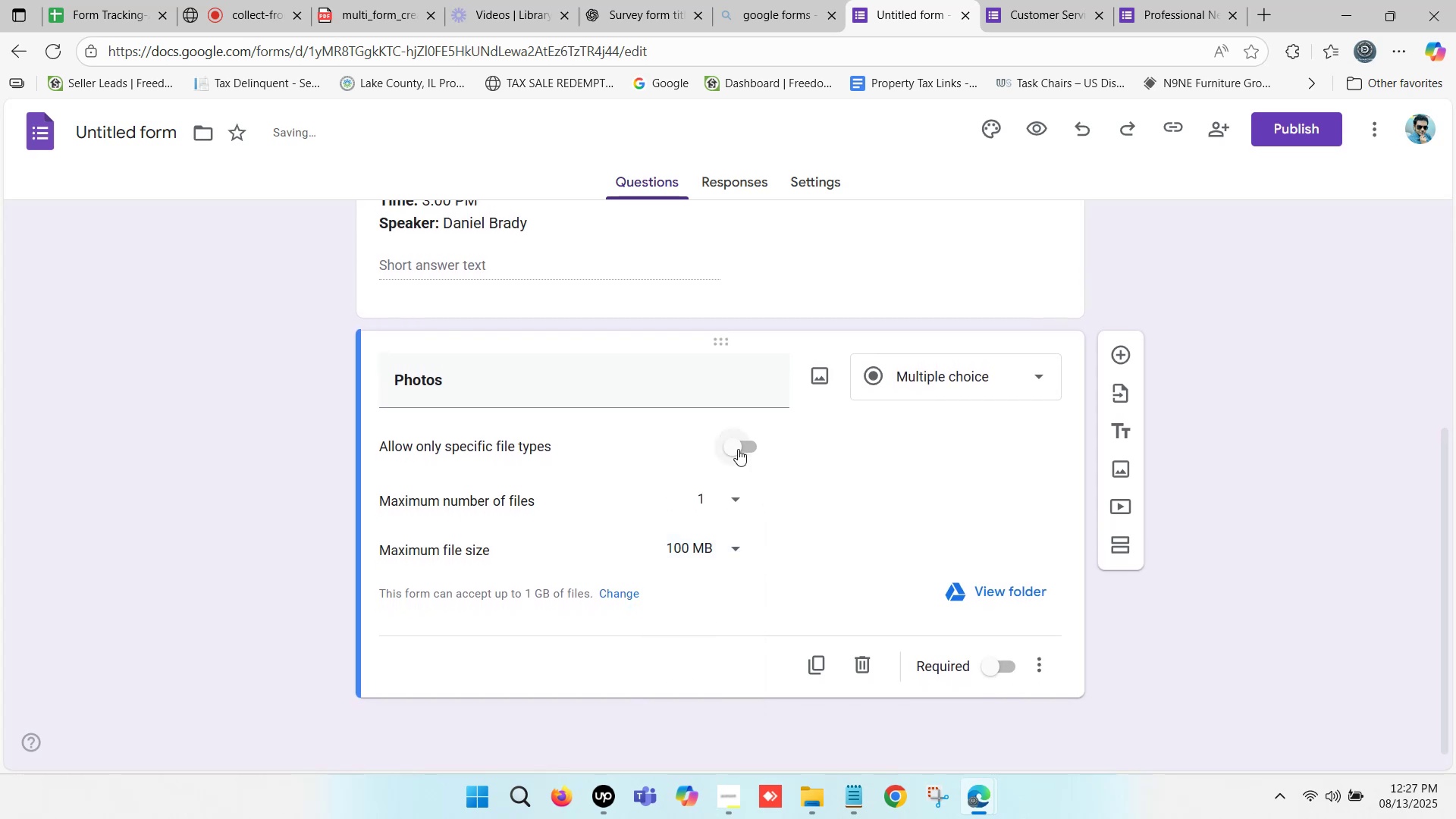 
left_click([730, 500])
 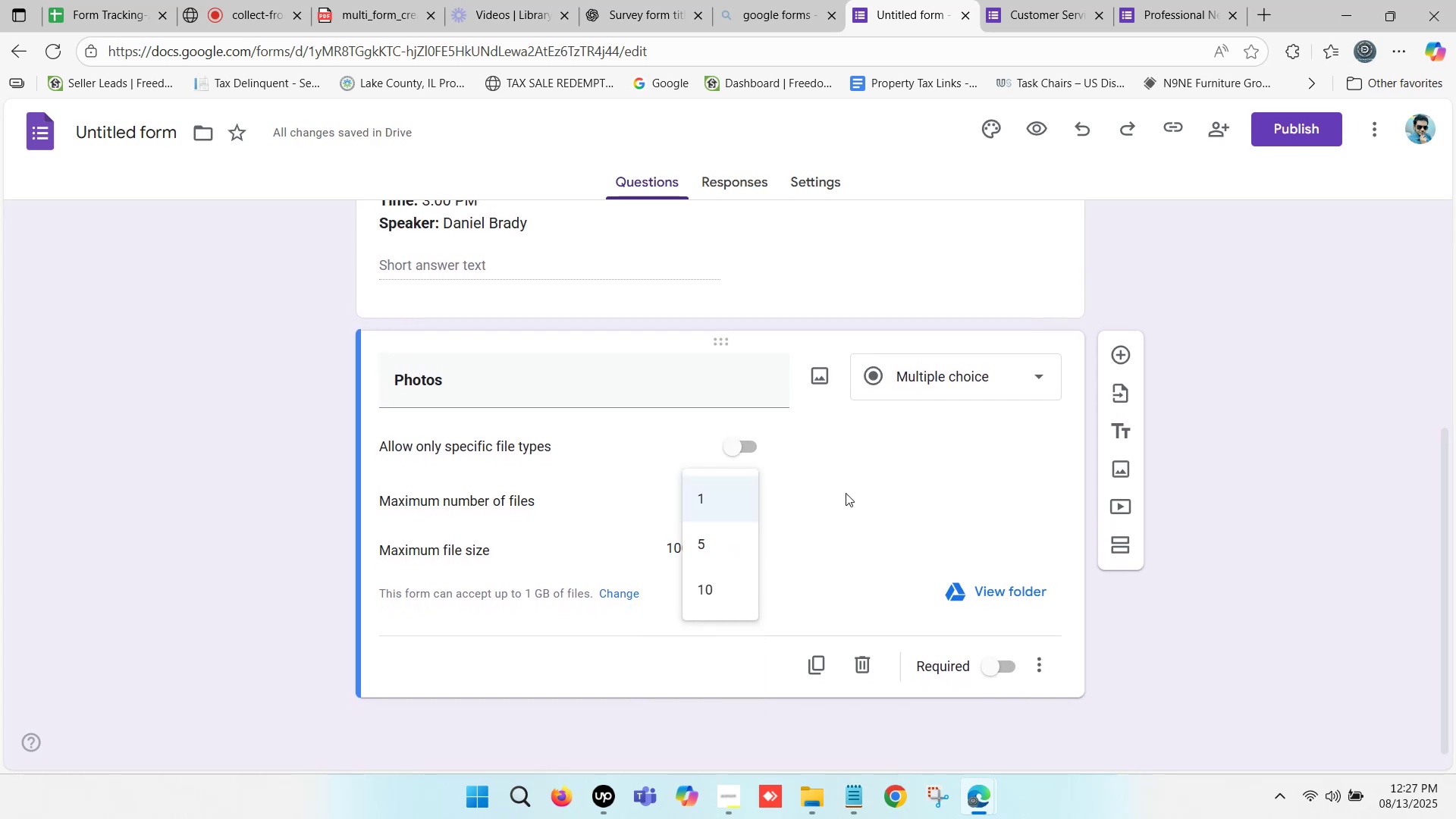 
left_click([864, 489])
 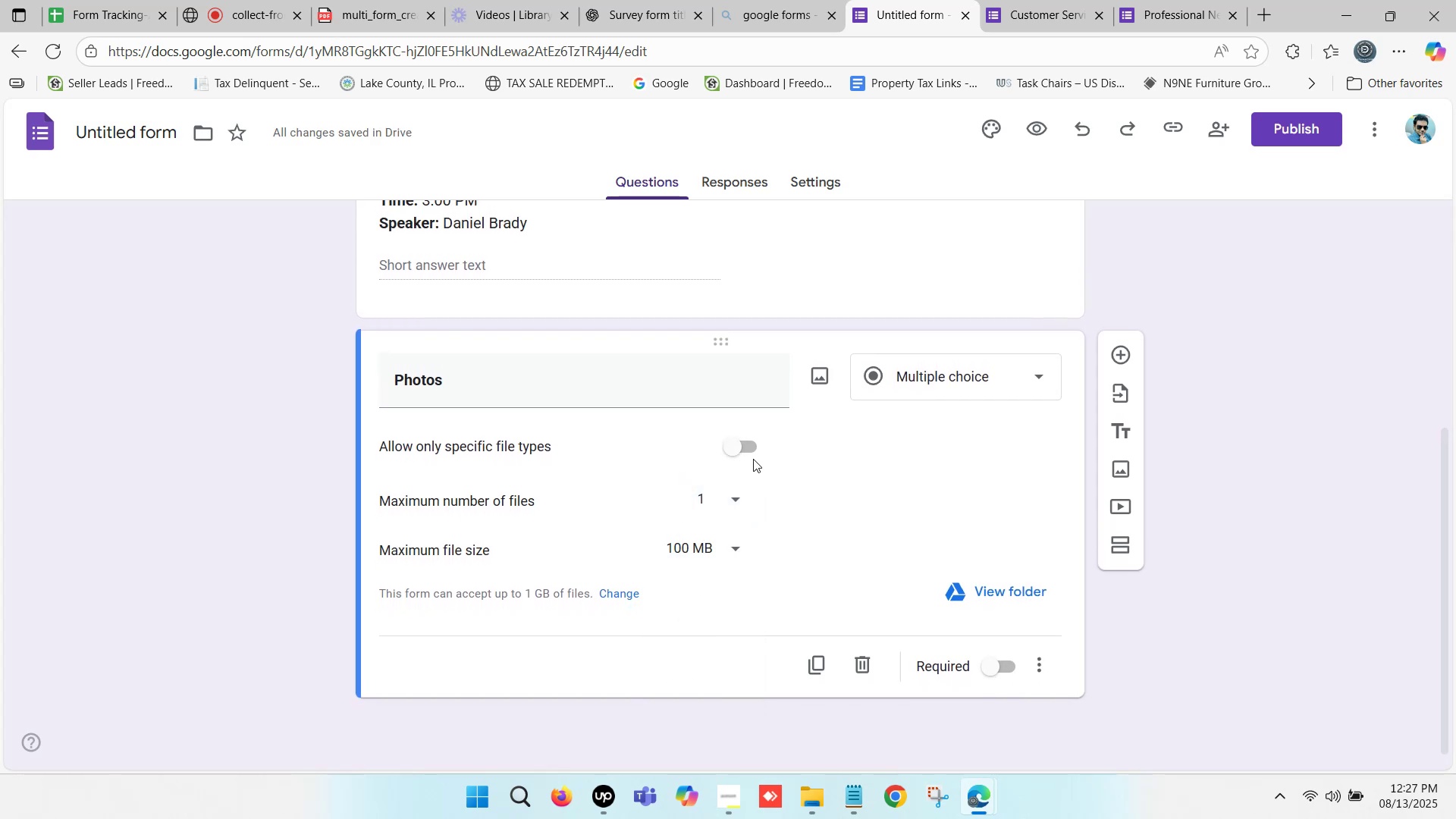 
left_click([742, 447])
 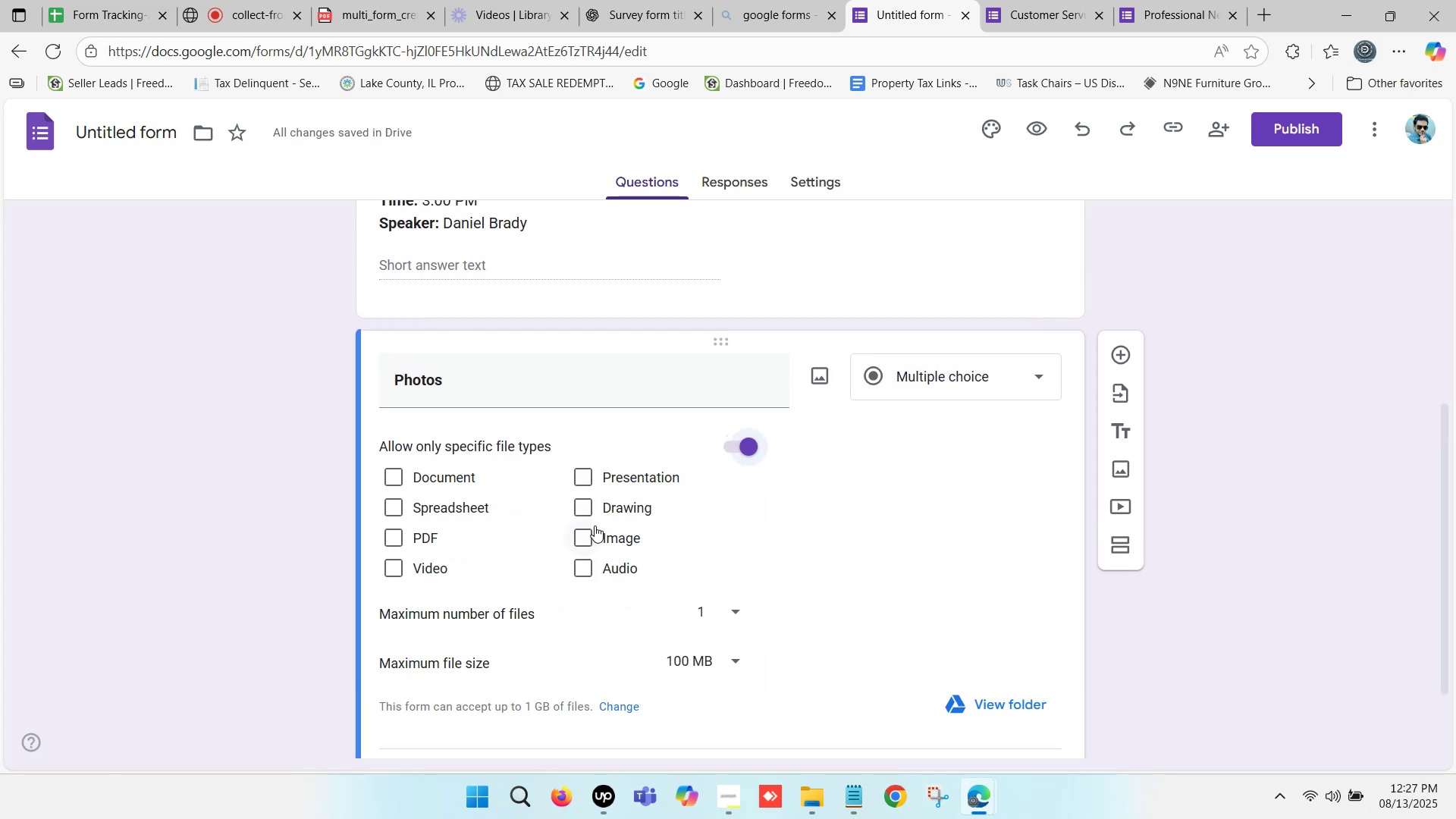 
left_click([581, 531])
 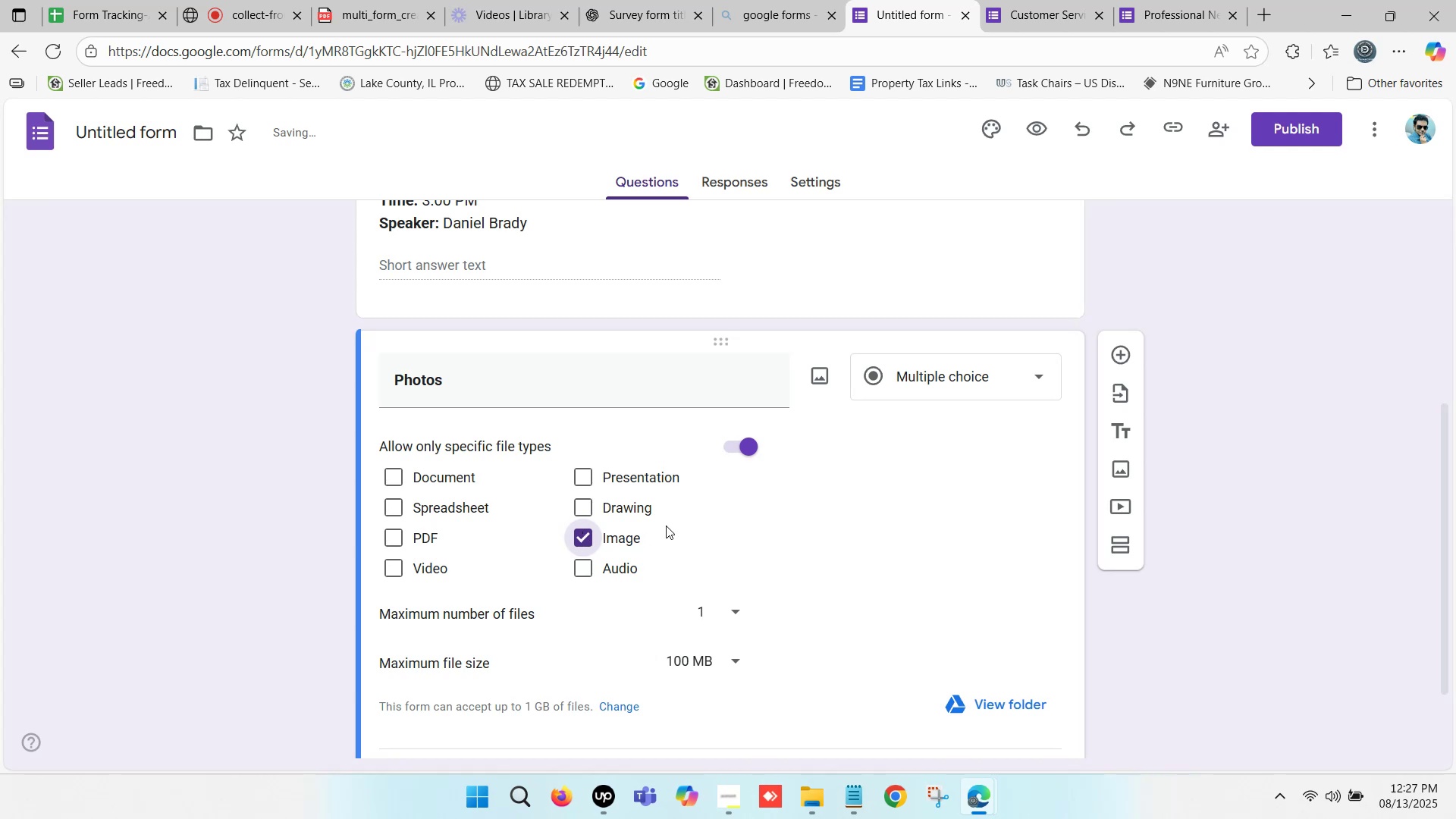 
scroll: coordinate [889, 604], scroll_direction: down, amount: 1.0
 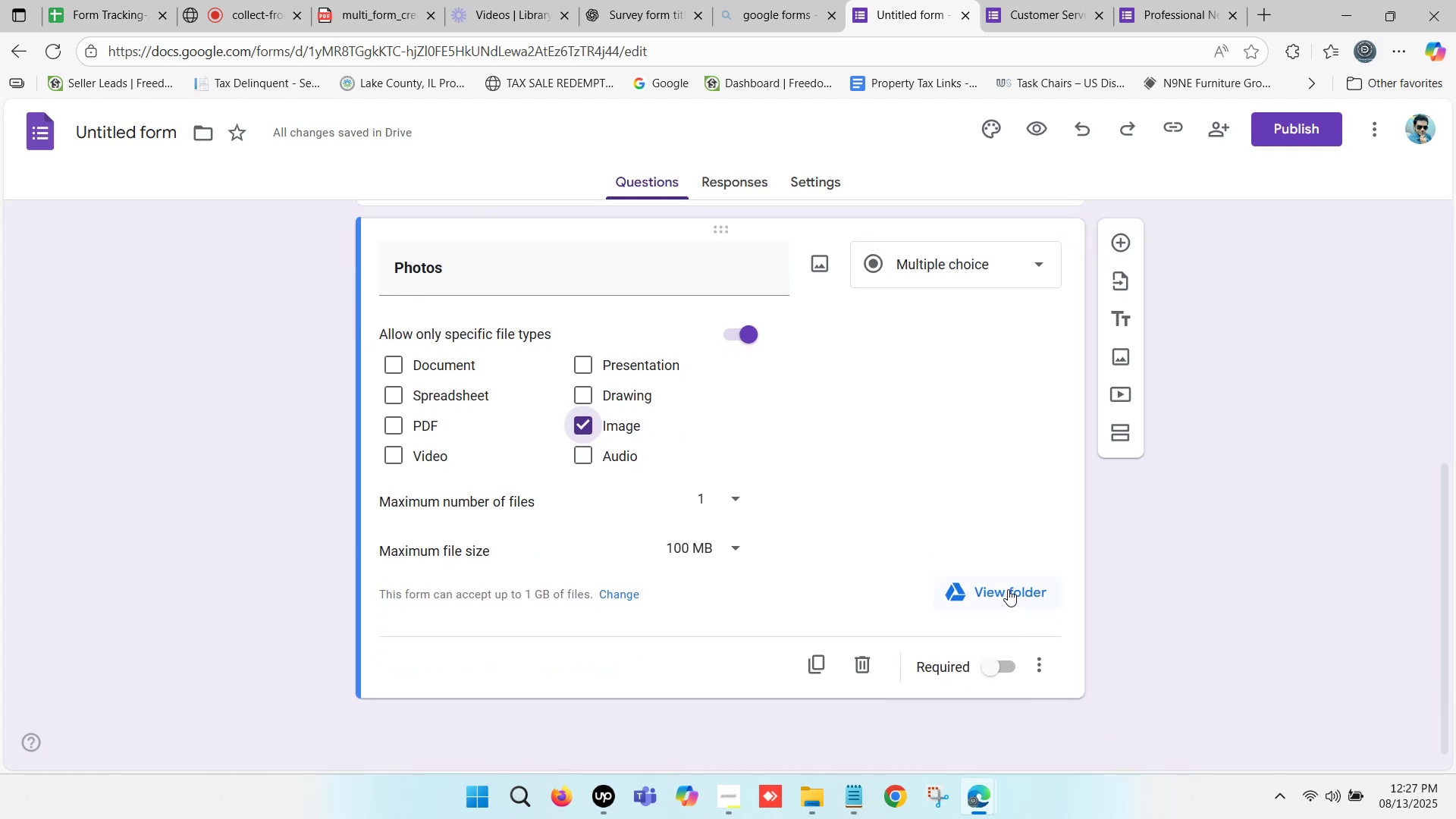 
left_click([1008, 589])
 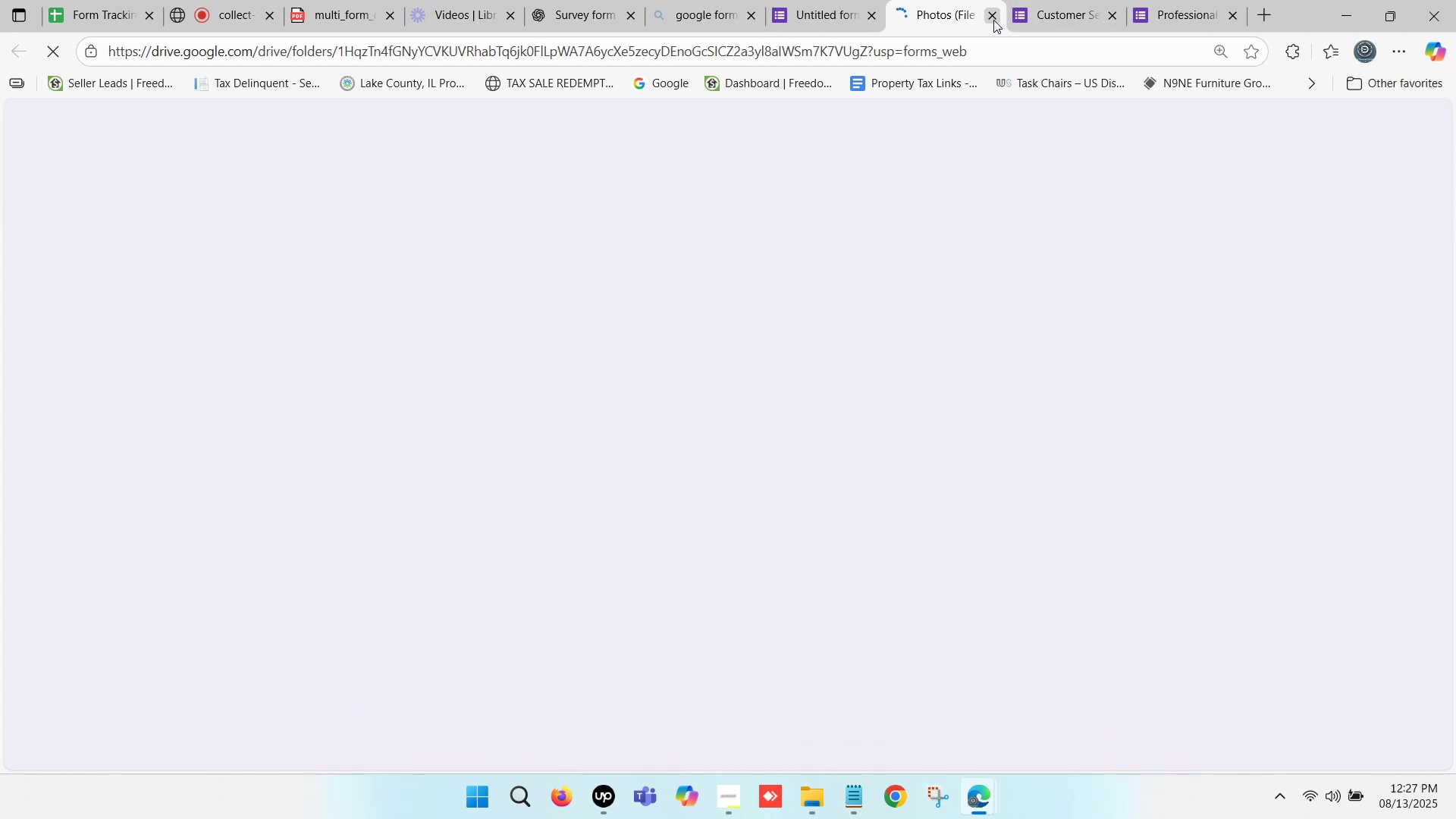 
left_click([993, 20])
 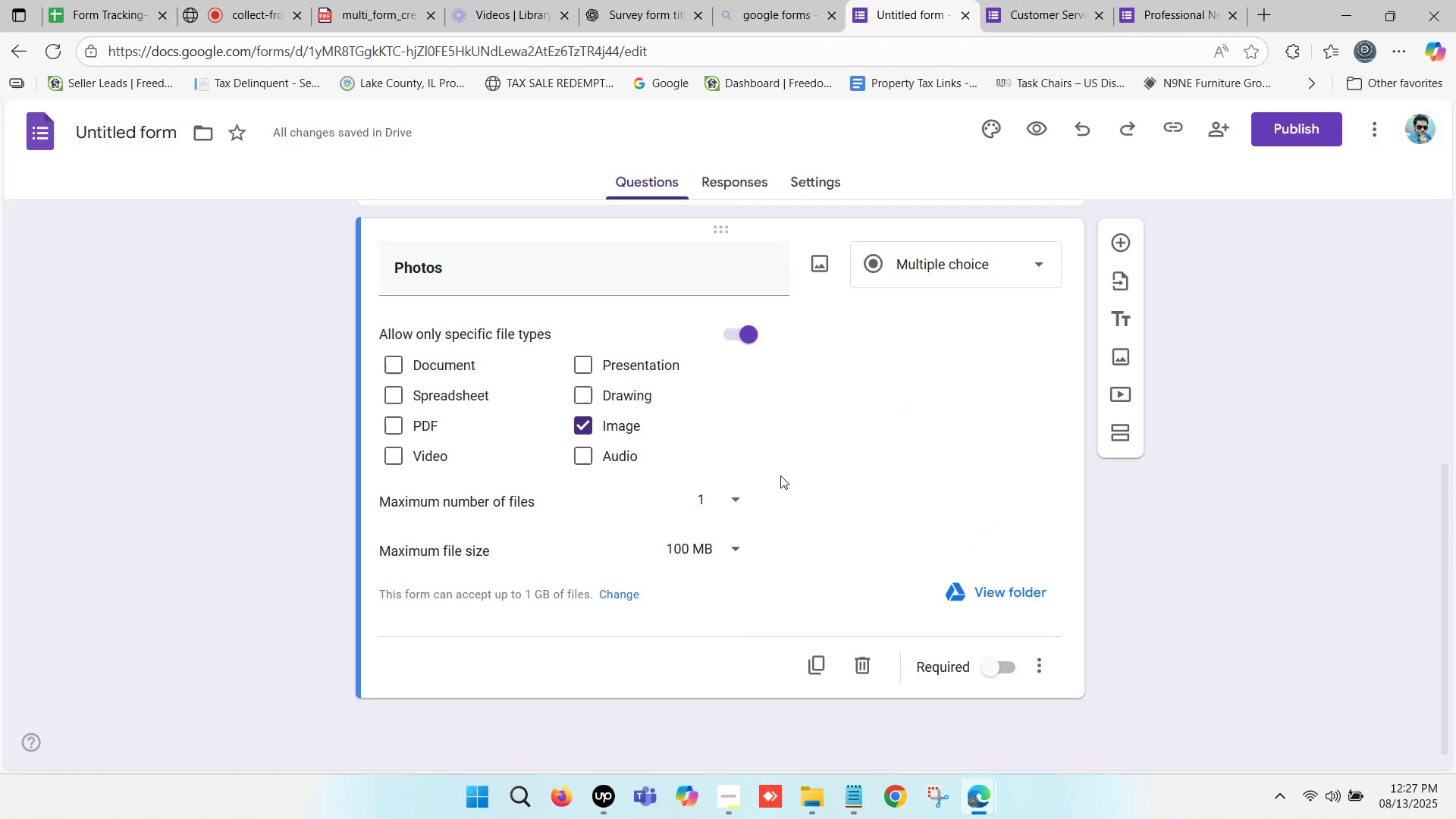 
scroll: coordinate [799, 532], scroll_direction: down, amount: 1.0
 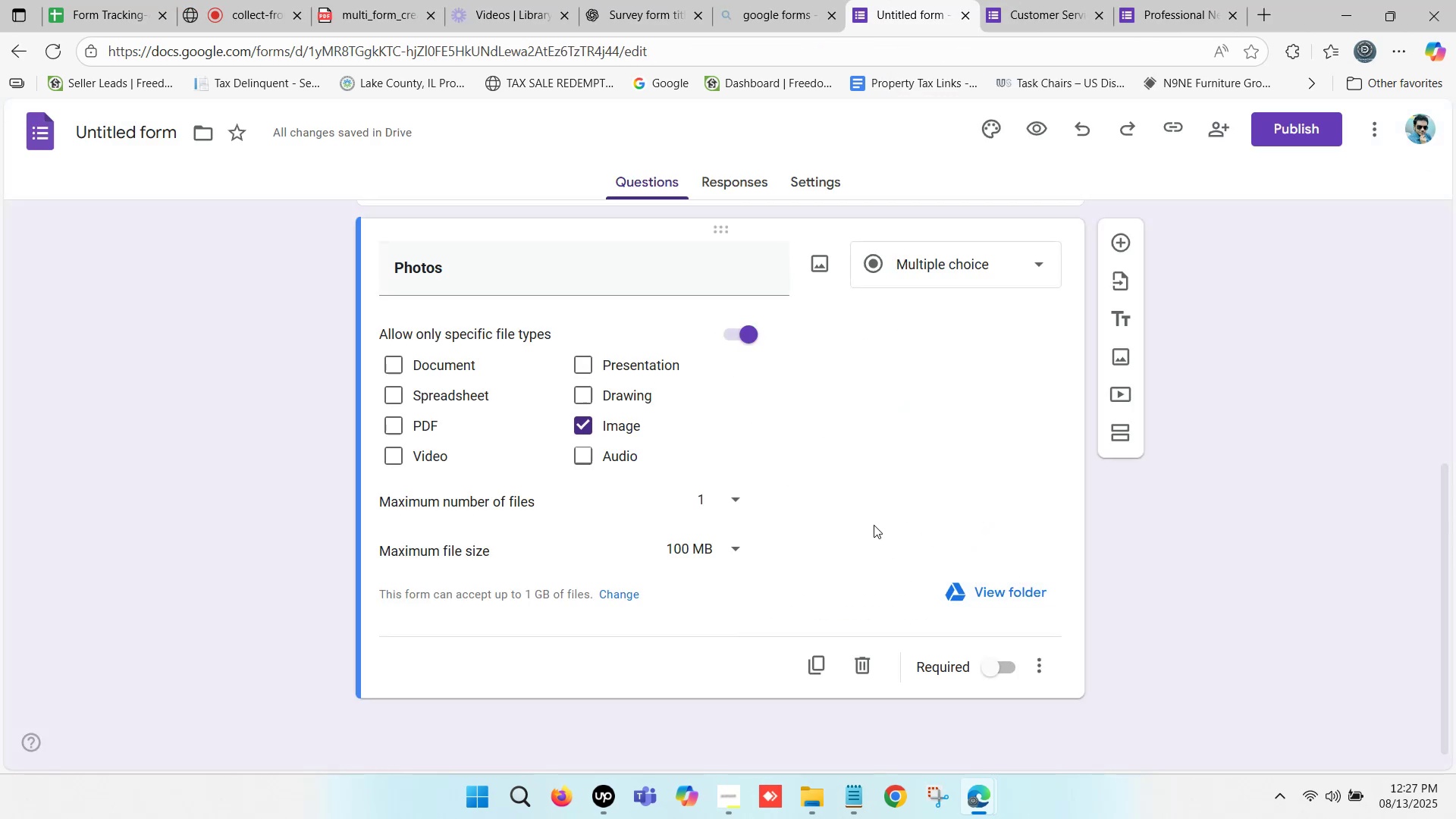 
scroll: coordinate [874, 525], scroll_direction: up, amount: 3.0
 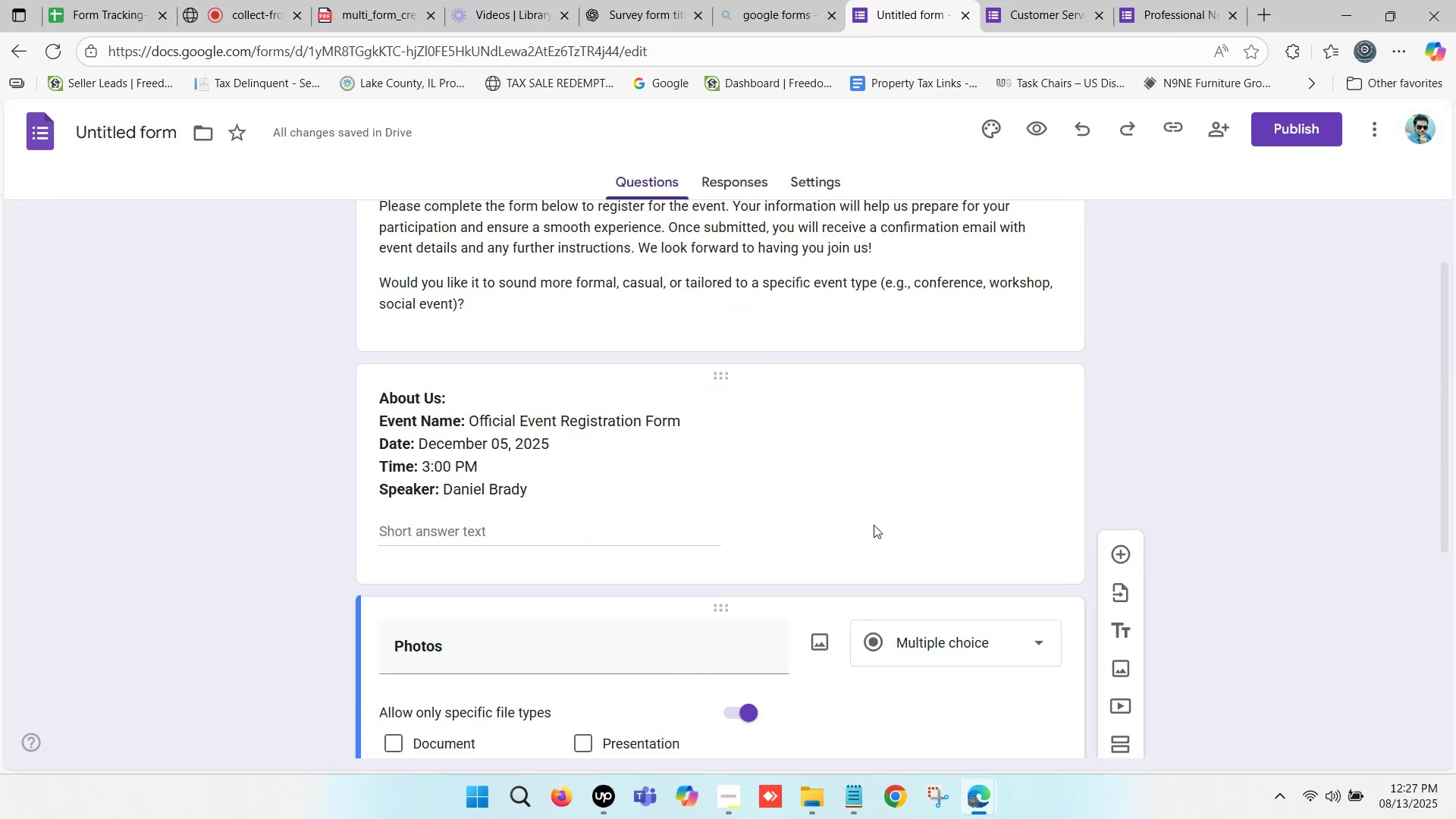 
scroll: coordinate [789, 413], scroll_direction: down, amount: 5.0
 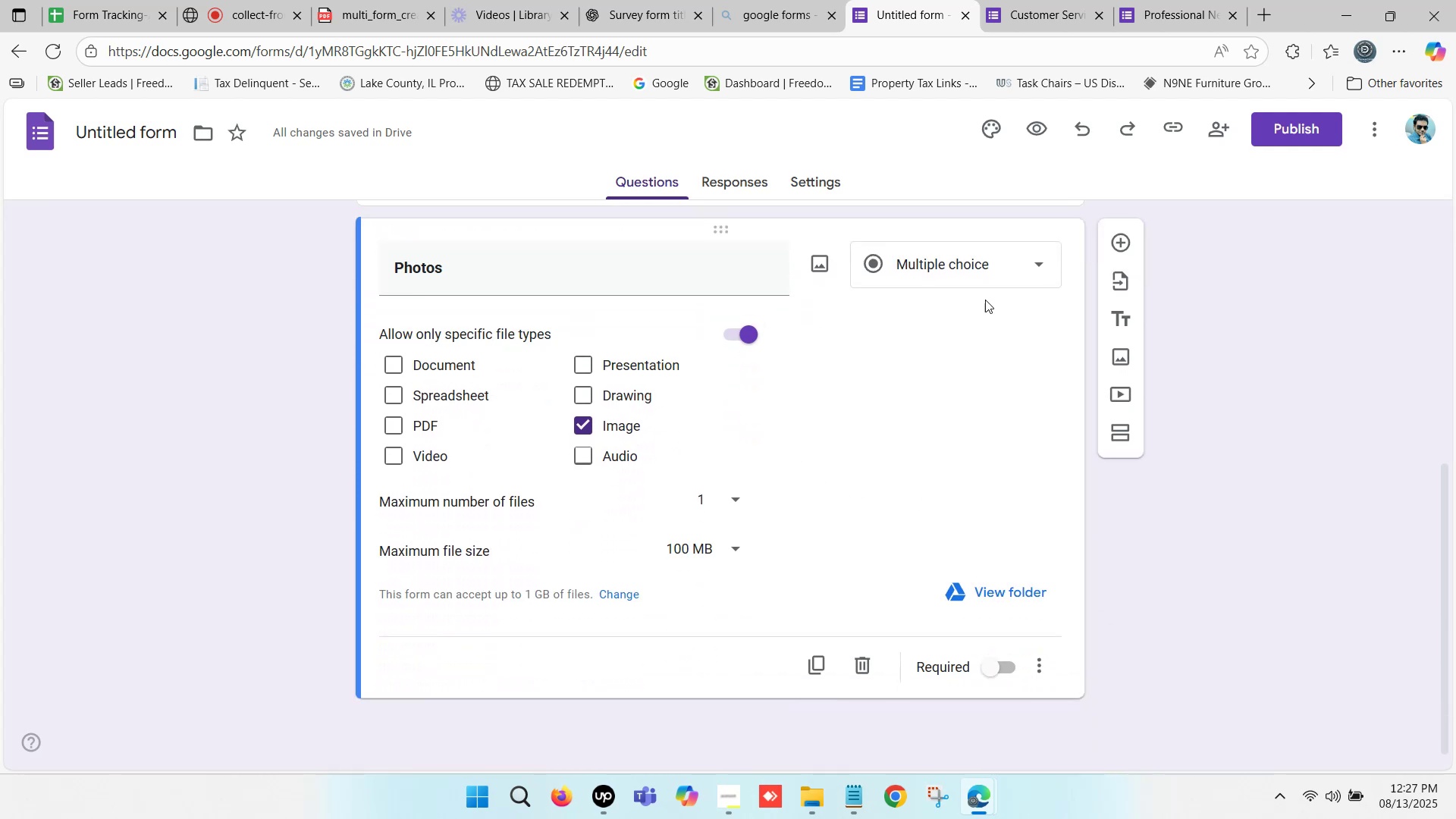 
left_click([1122, 239])
 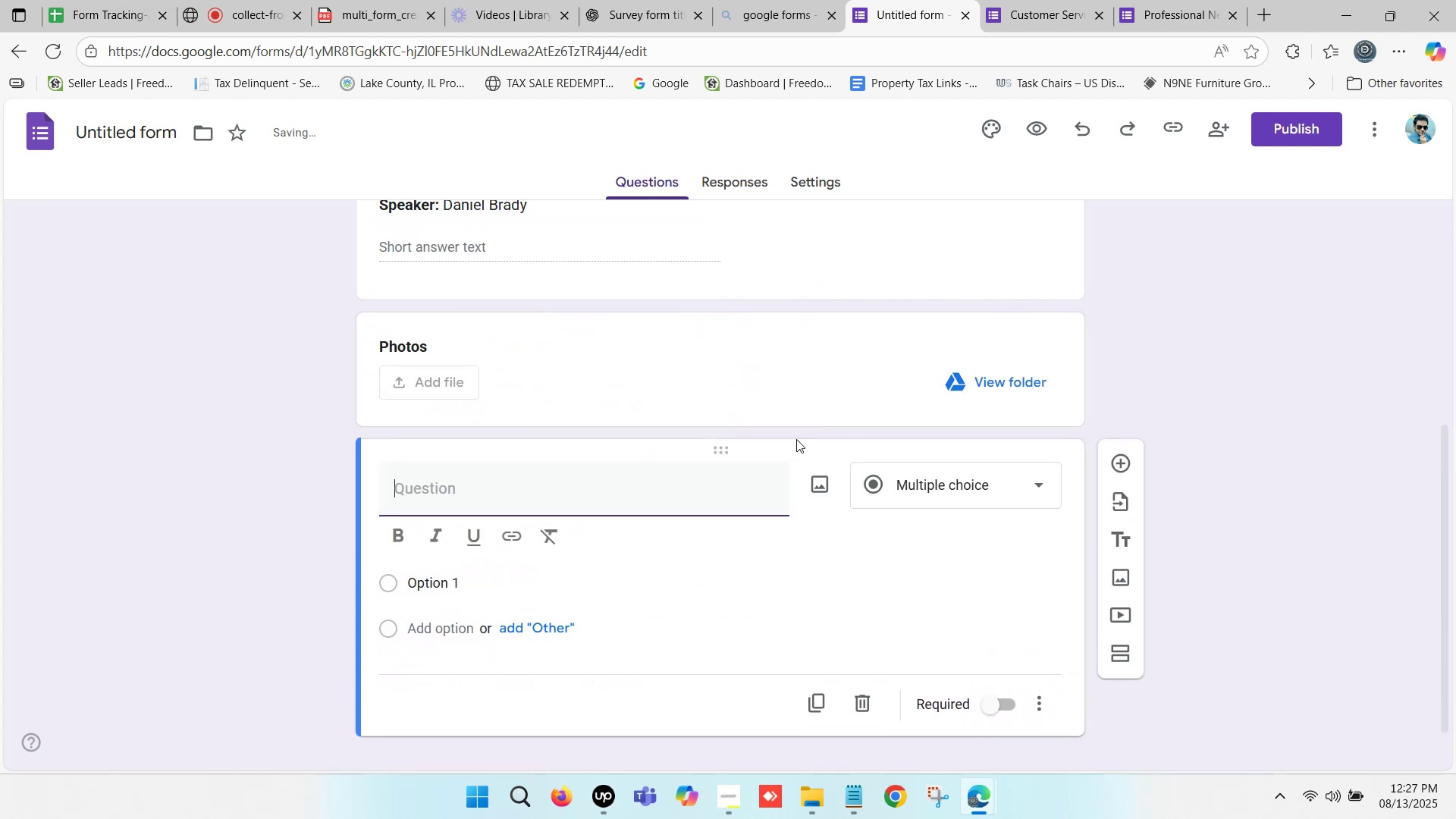 
scroll: coordinate [724, 452], scroll_direction: up, amount: 1.0
 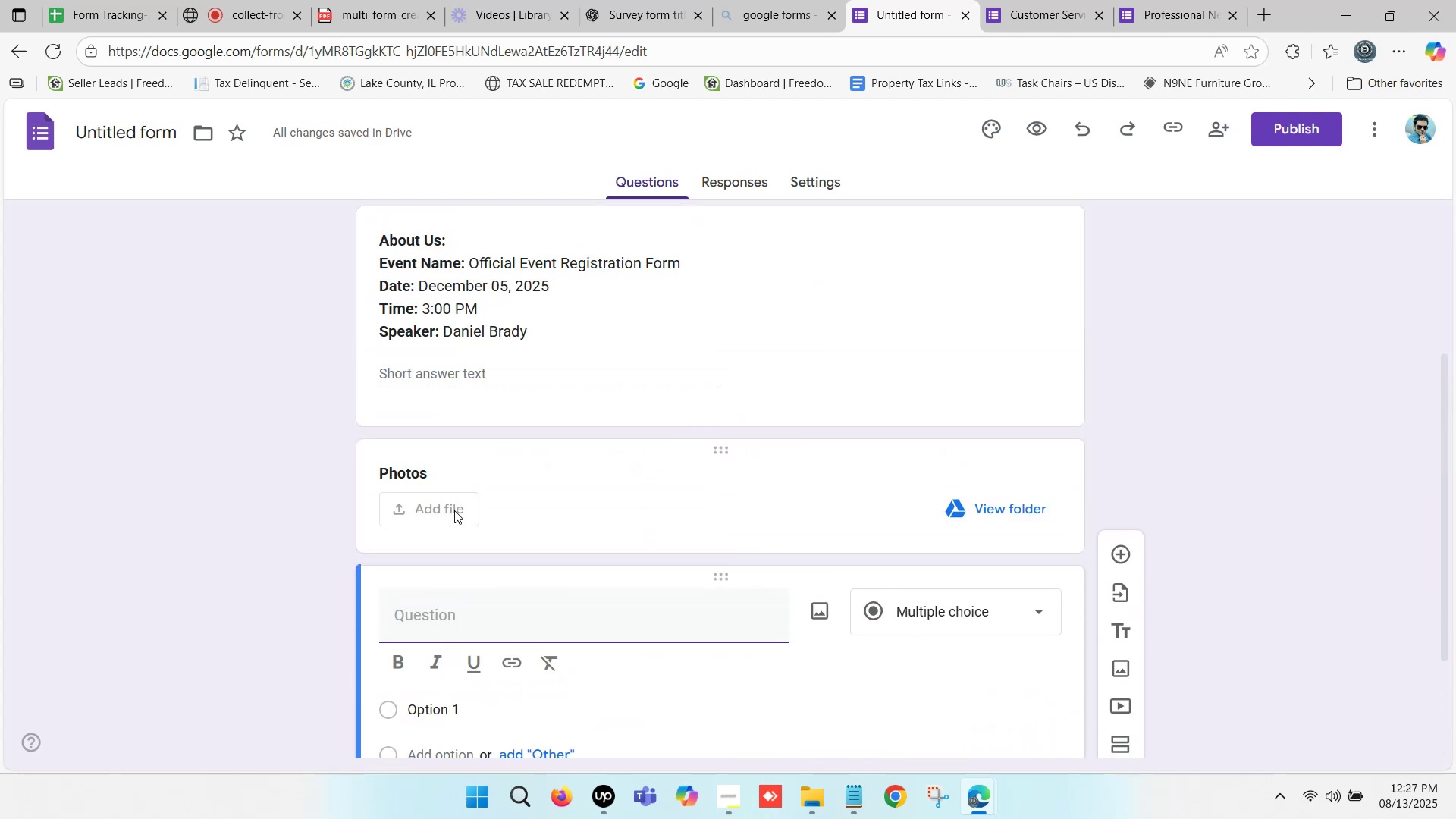 
left_click([441, 511])
 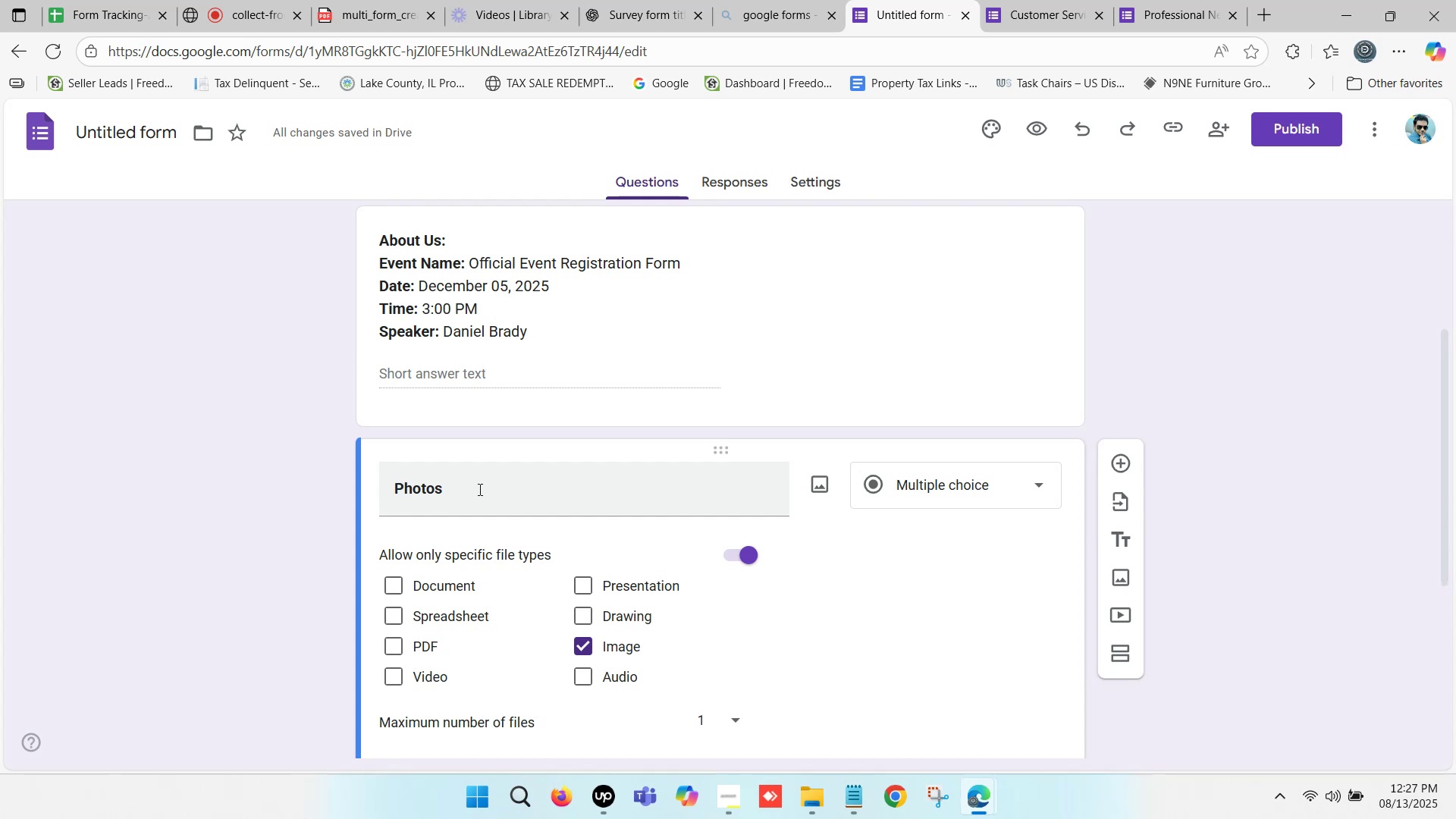 
left_click([479, 489])
 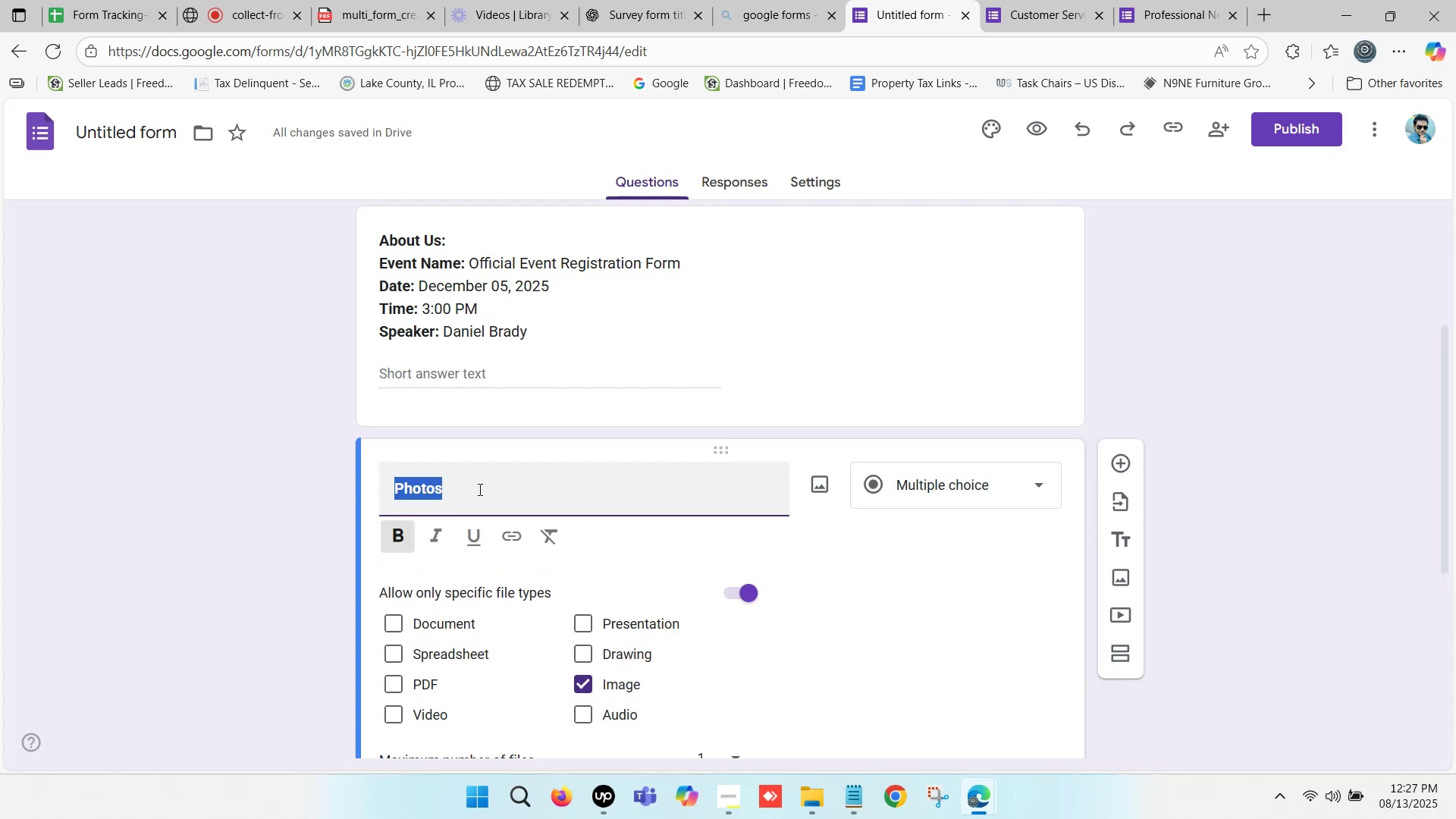 
left_click([479, 489])
 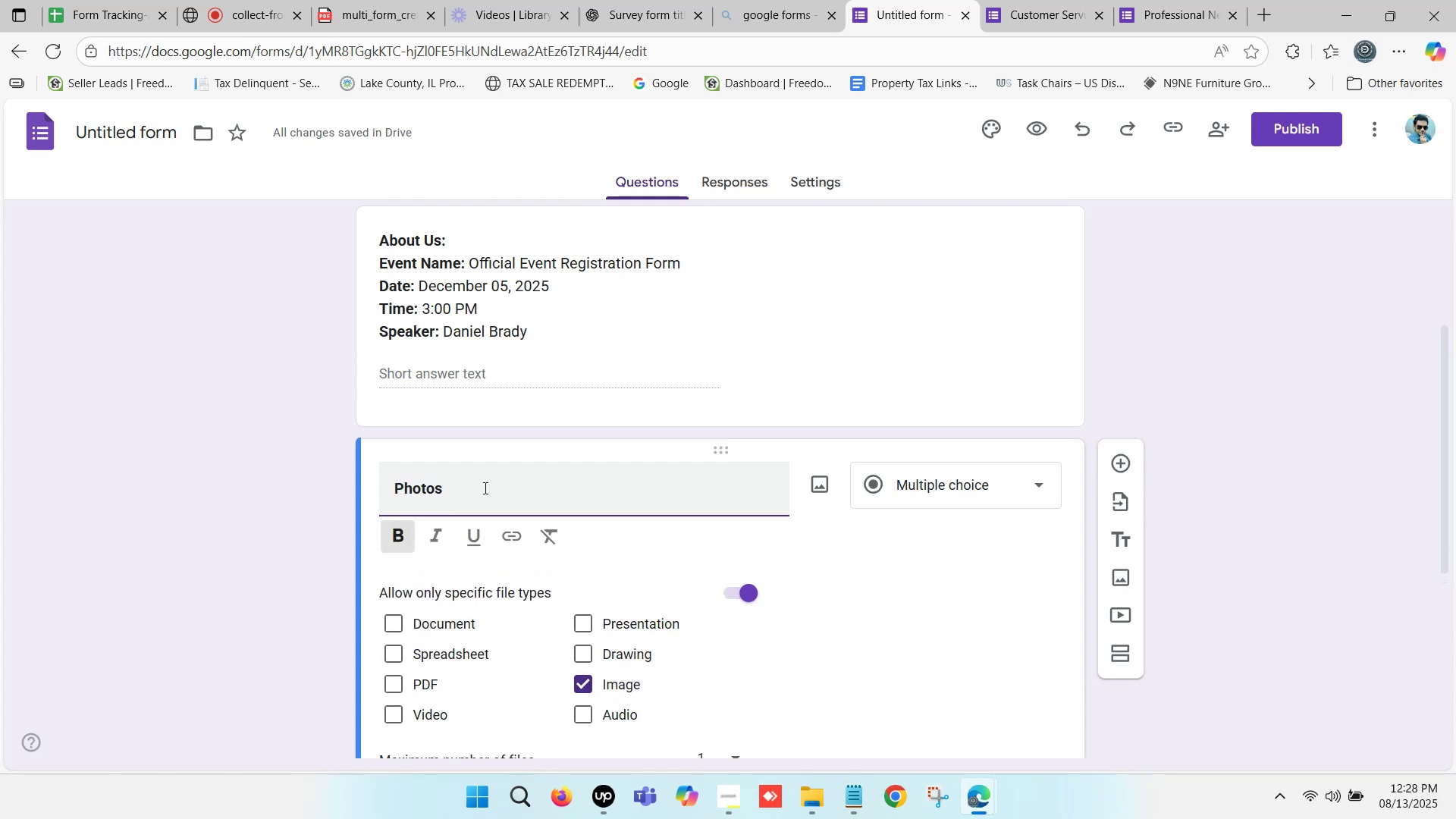 
scroll: coordinate [485, 488], scroll_direction: none, amount: 0.0
 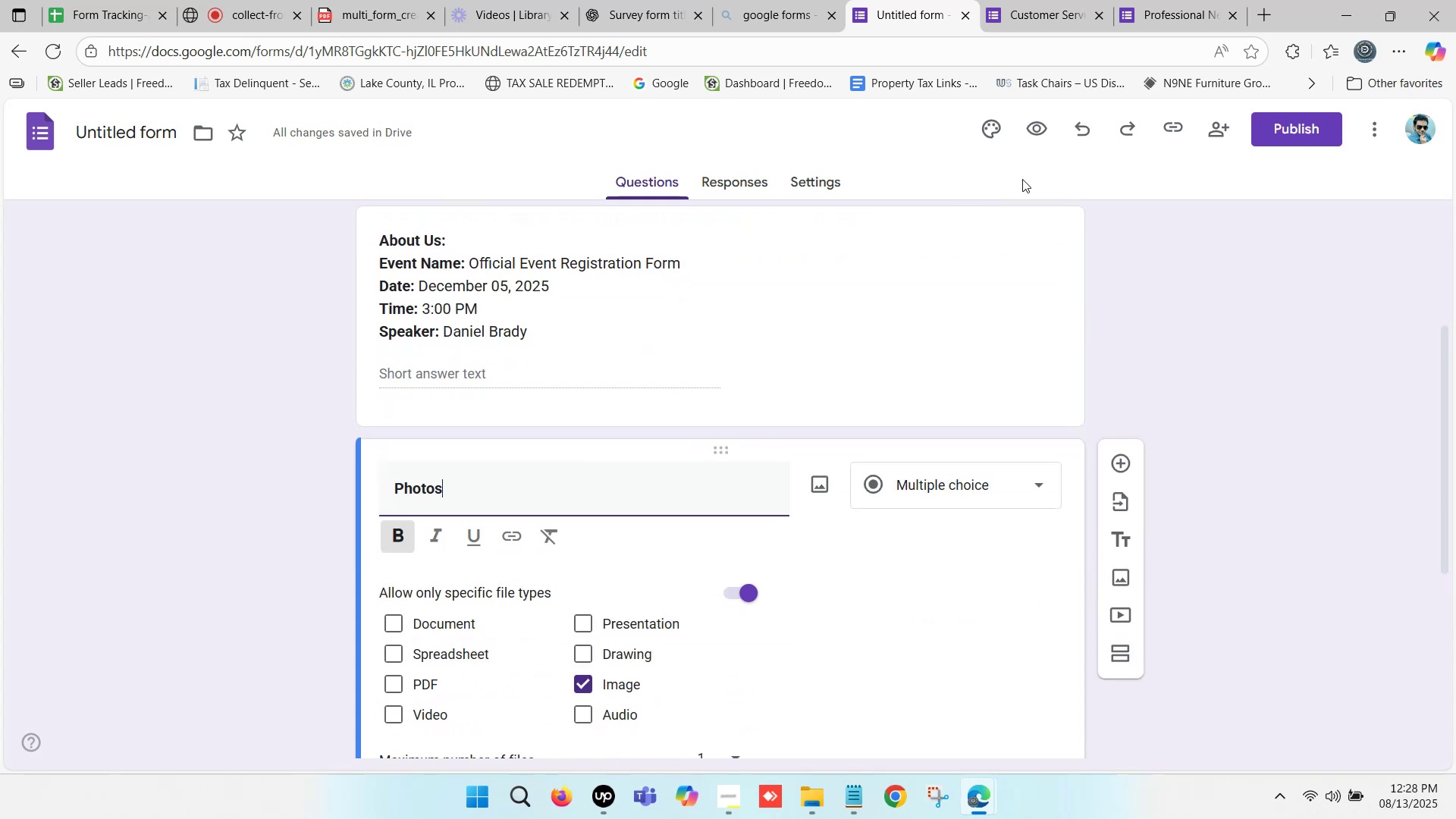 
mouse_move([1040, 123])
 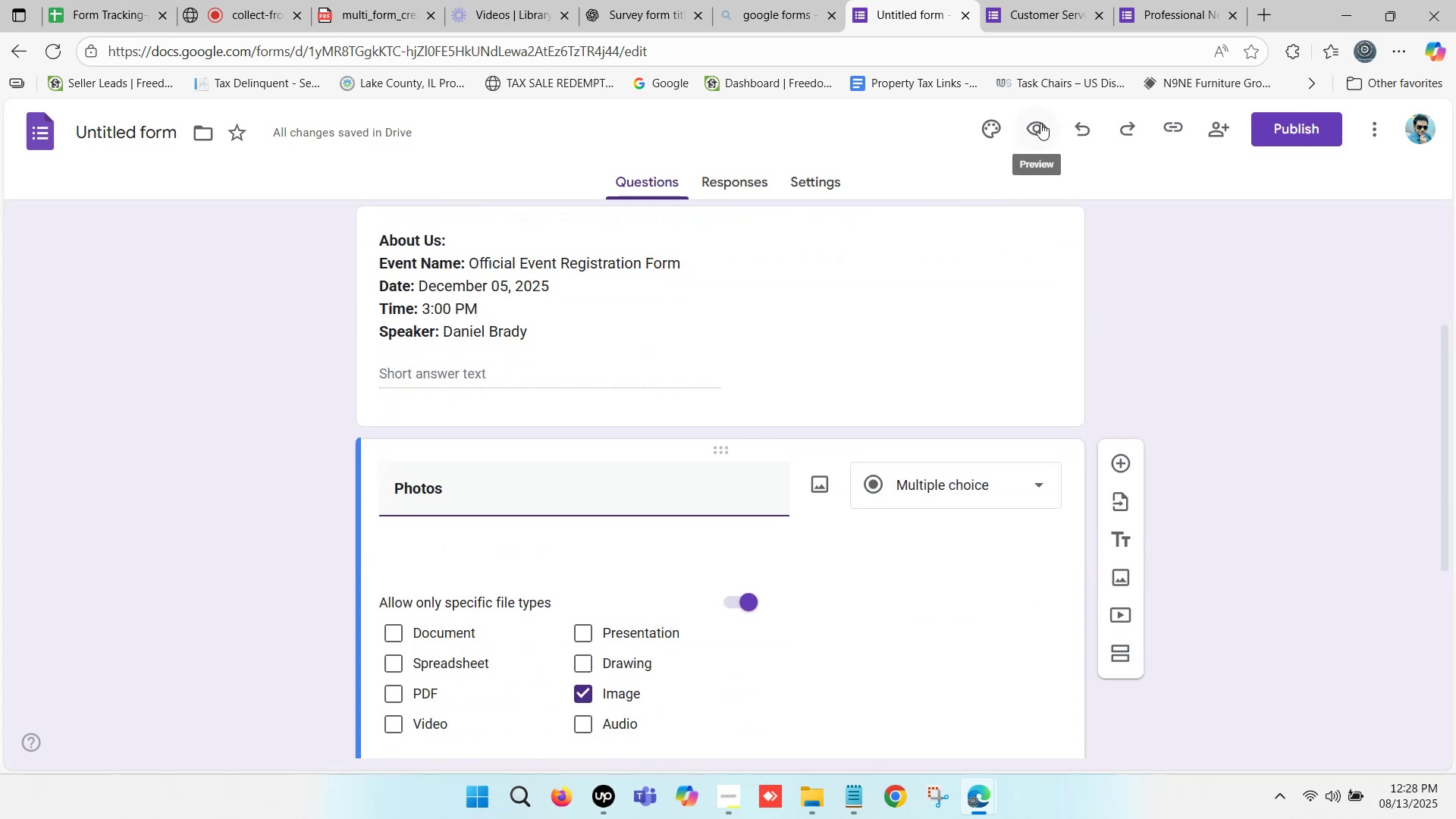 
left_click([1040, 123])
 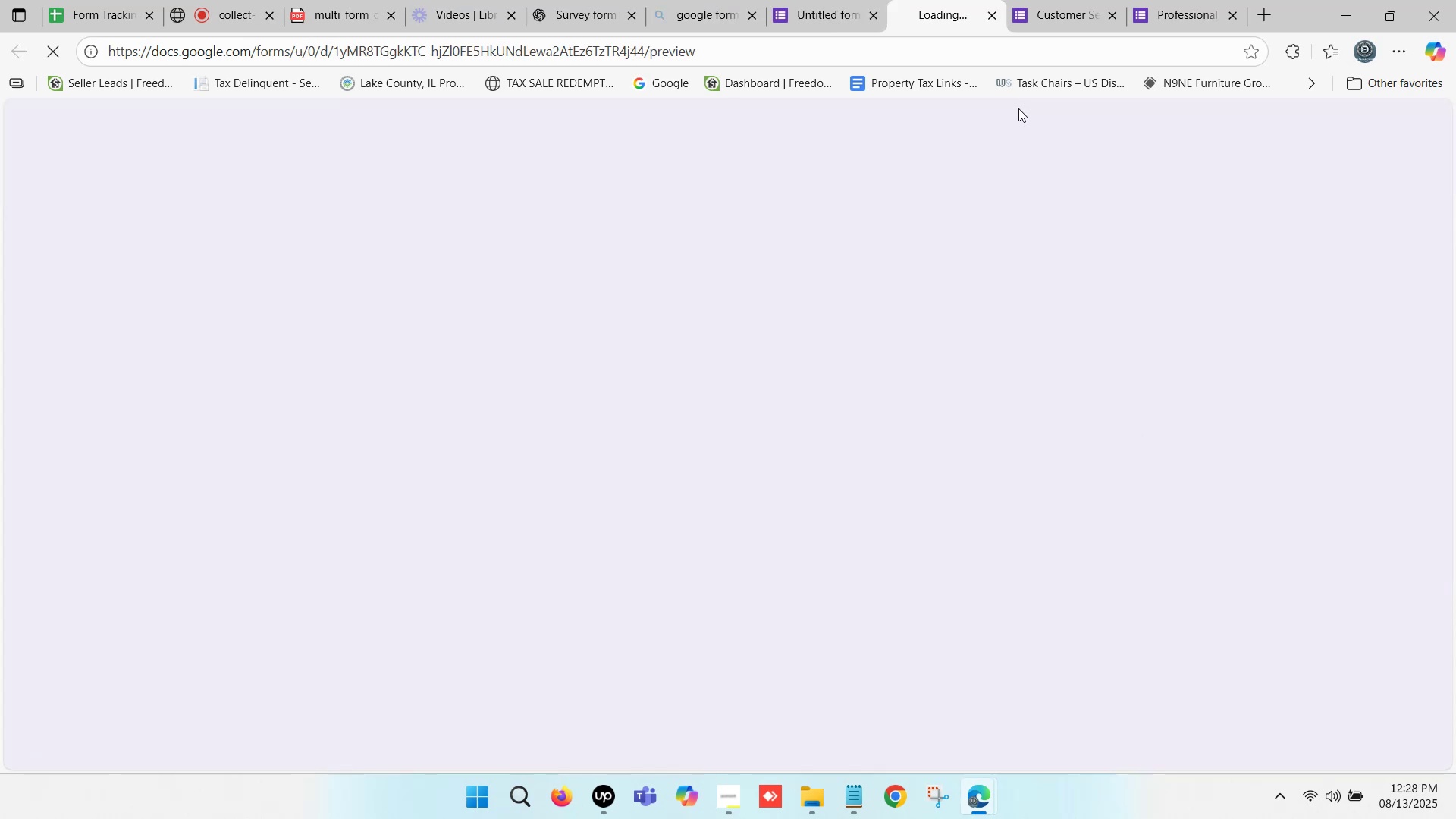 
left_click([952, 0])
 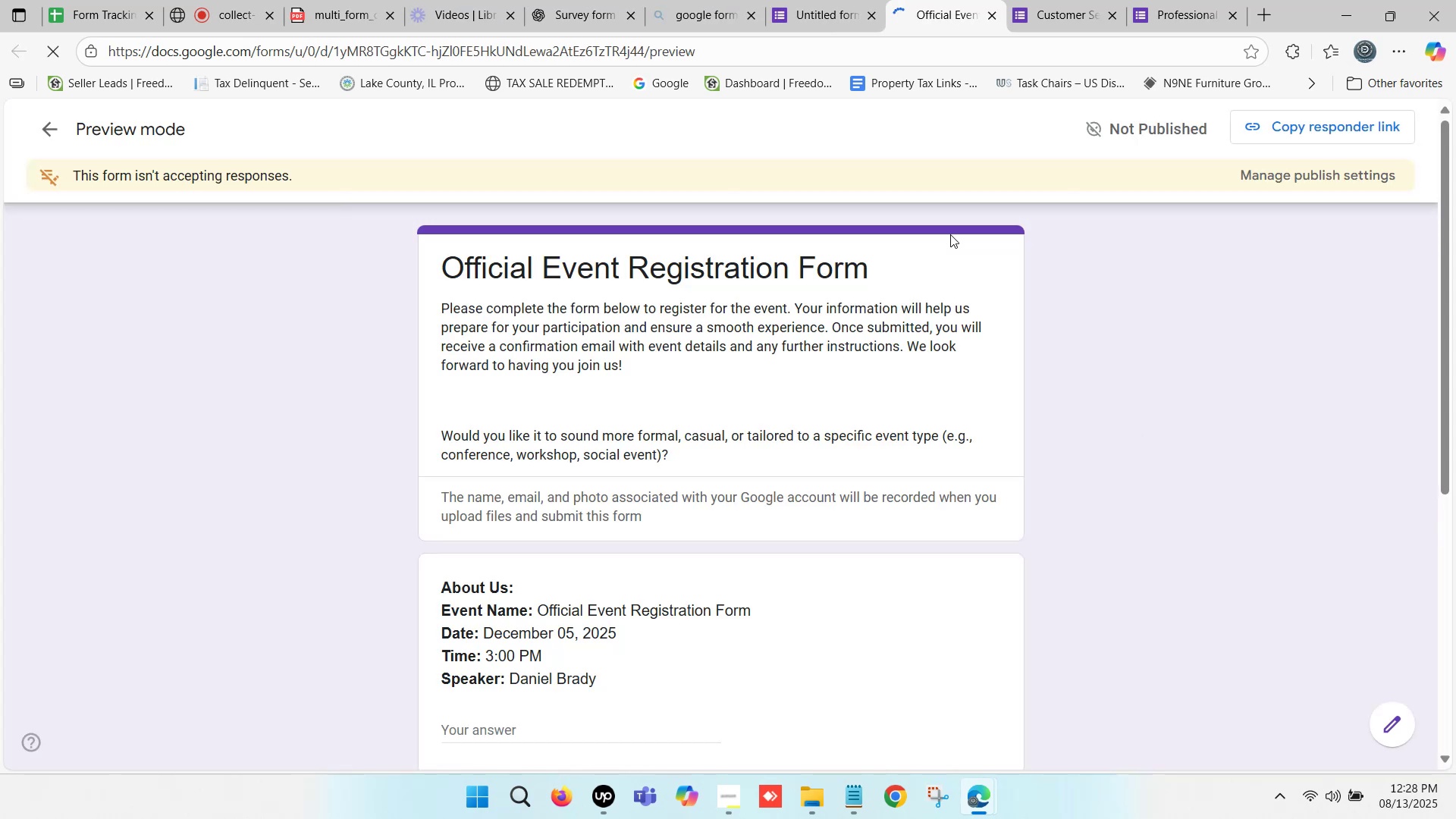 
scroll: coordinate [804, 370], scroll_direction: down, amount: 4.0
 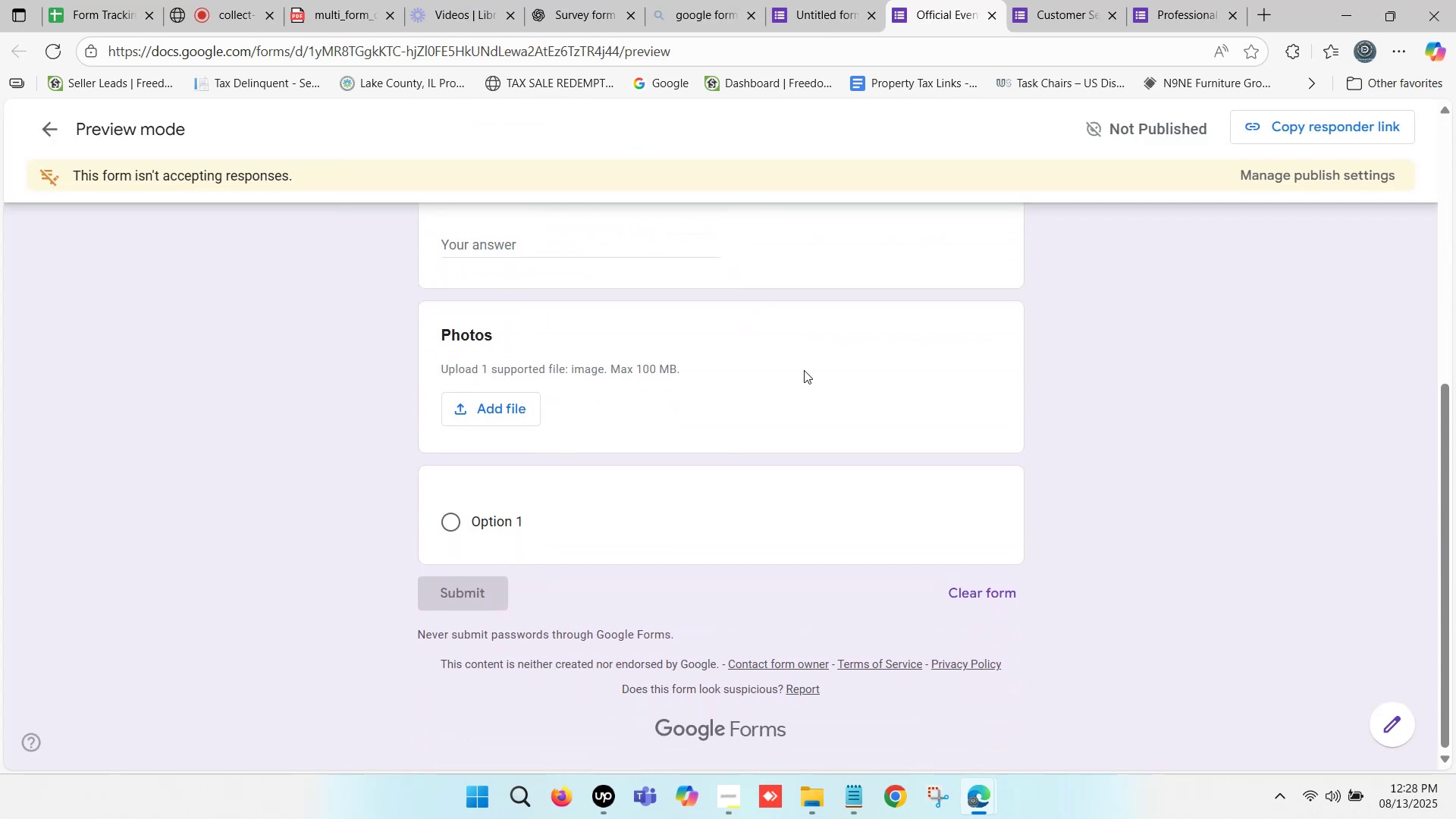 
scroll: coordinate [804, 370], scroll_direction: up, amount: 1.0
 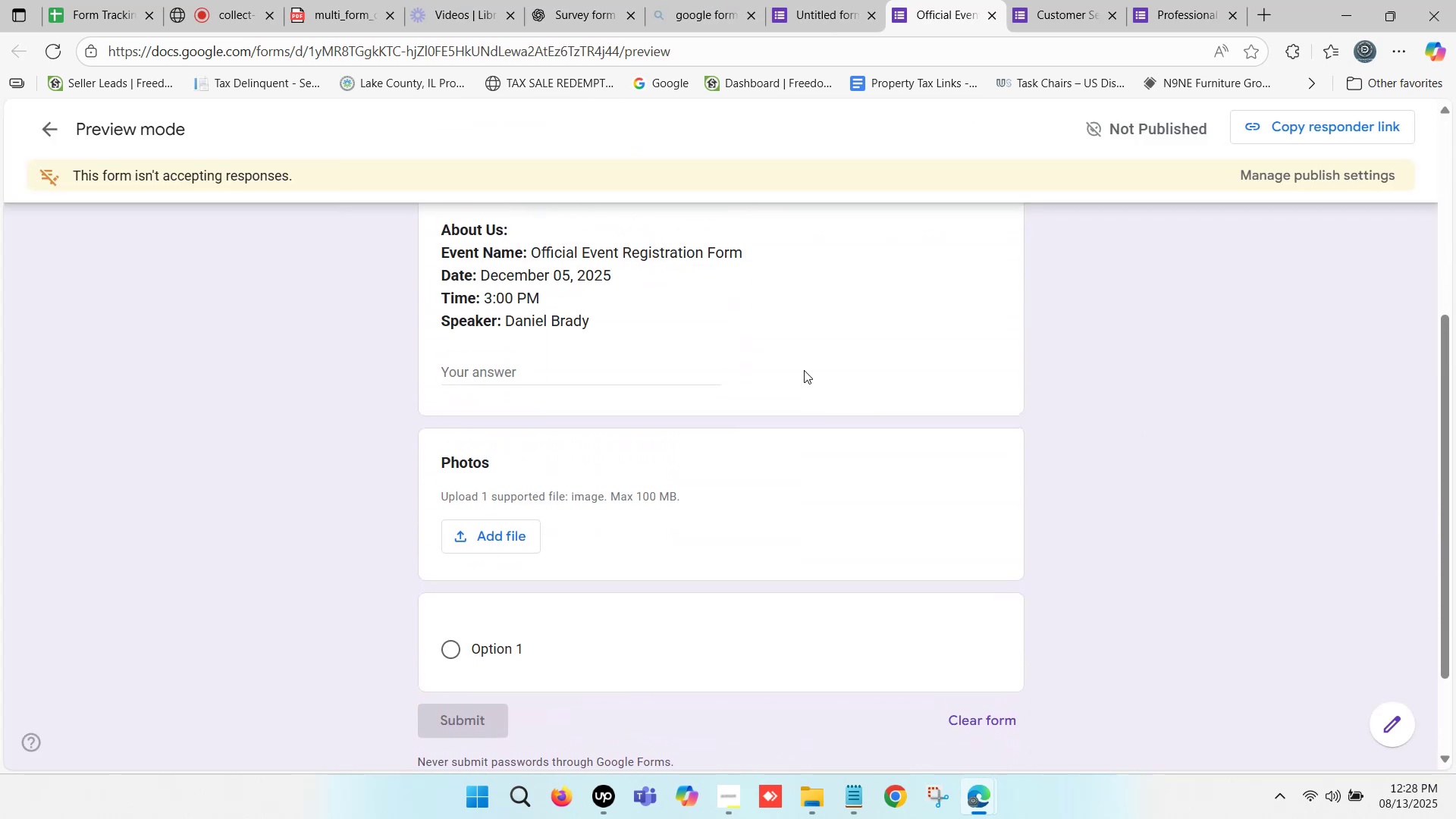 
scroll: coordinate [804, 370], scroll_direction: down, amount: 1.0
 